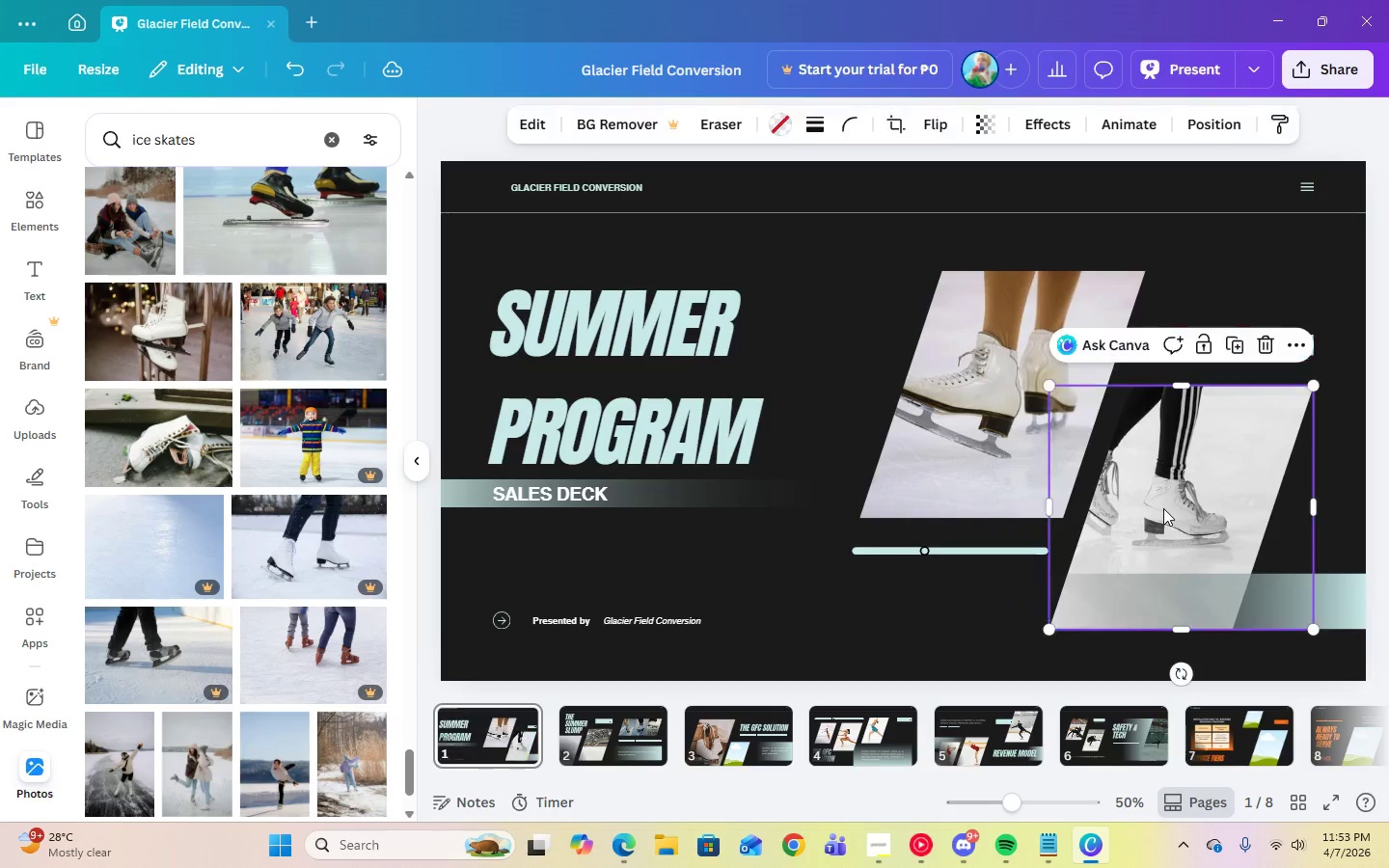 
double_click([1163, 508])
 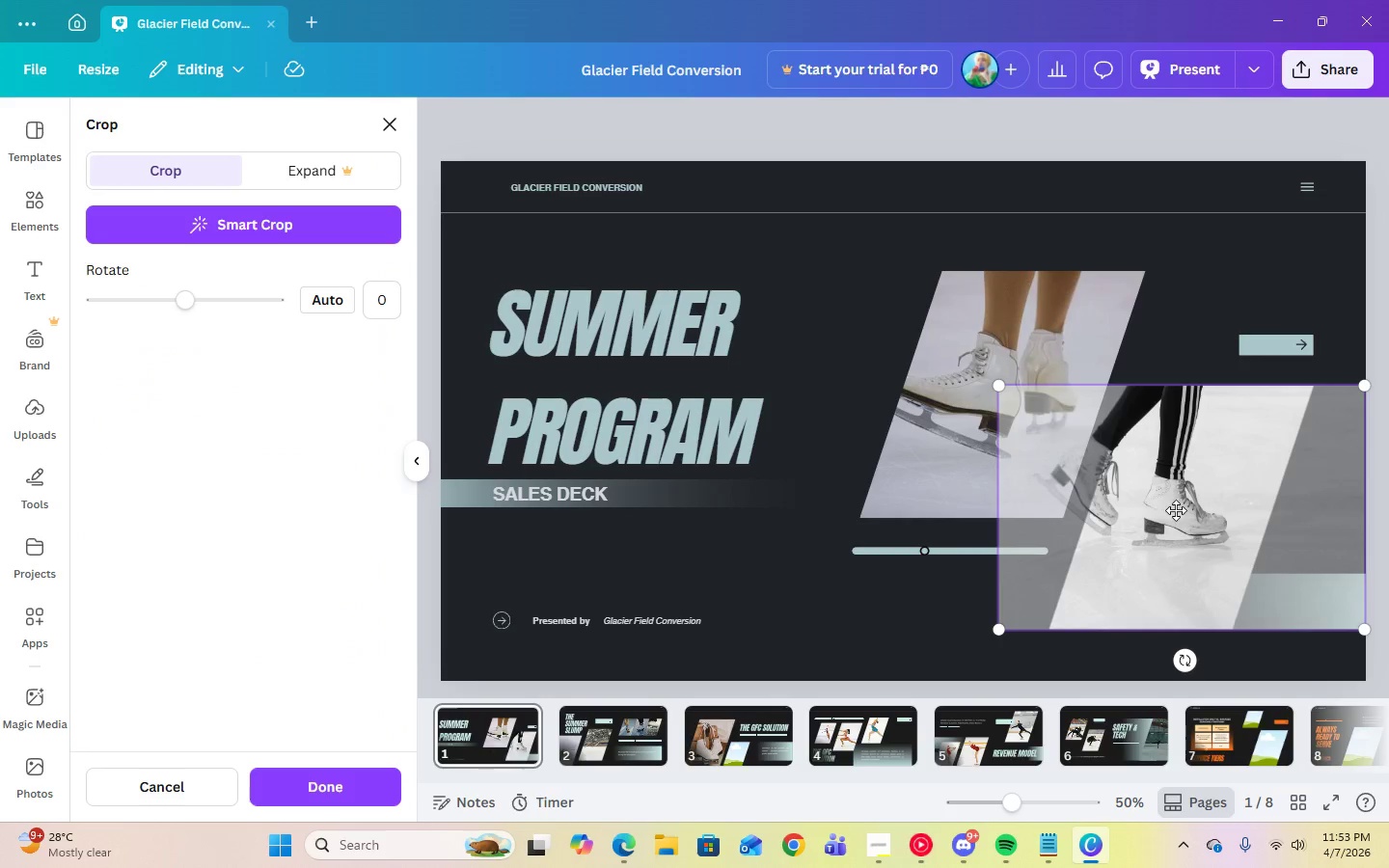 
left_click_drag(start_coordinate=[1177, 510], to_coordinate=[1239, 512])
 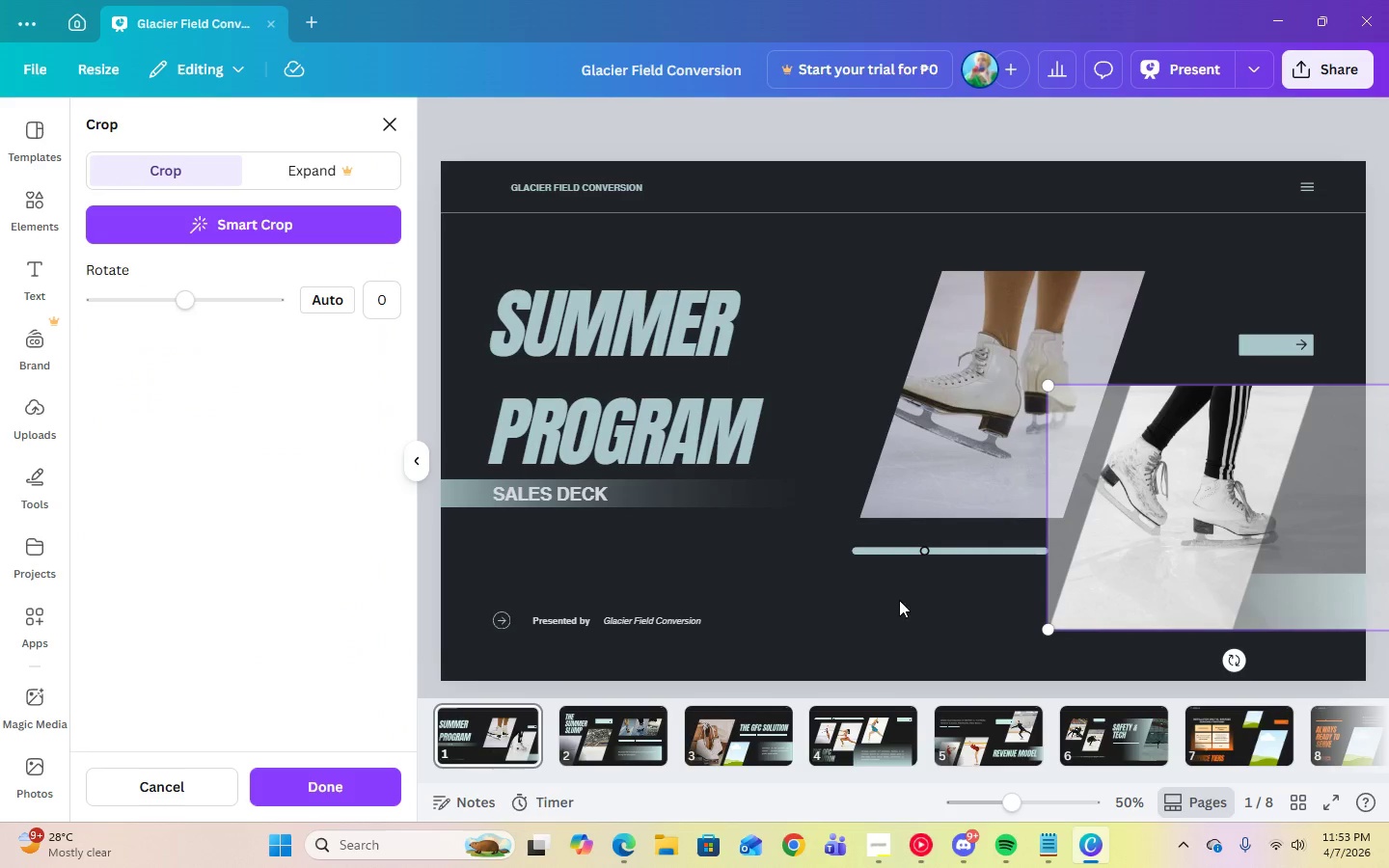 
left_click([898, 601])
 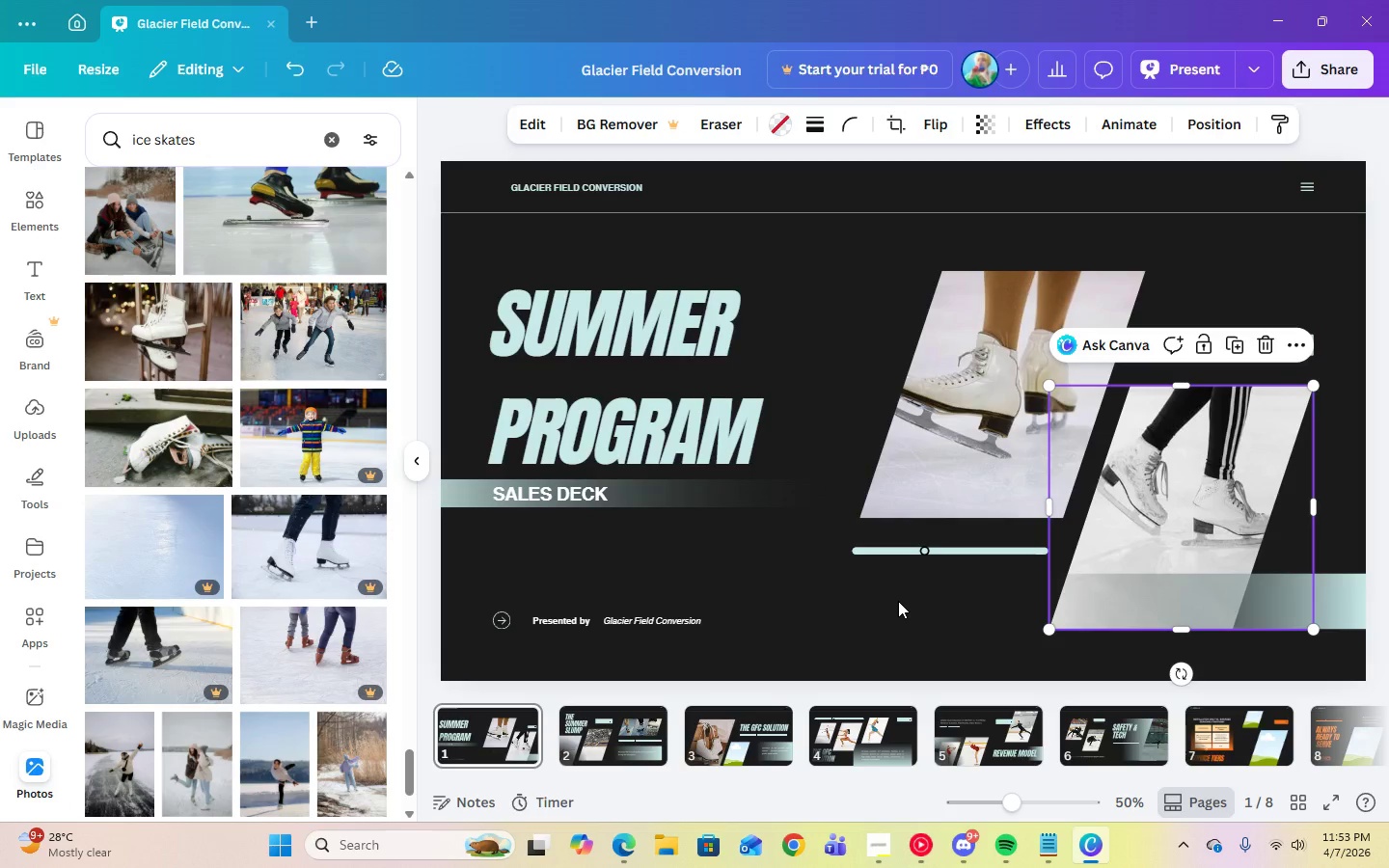 
left_click([898, 601])
 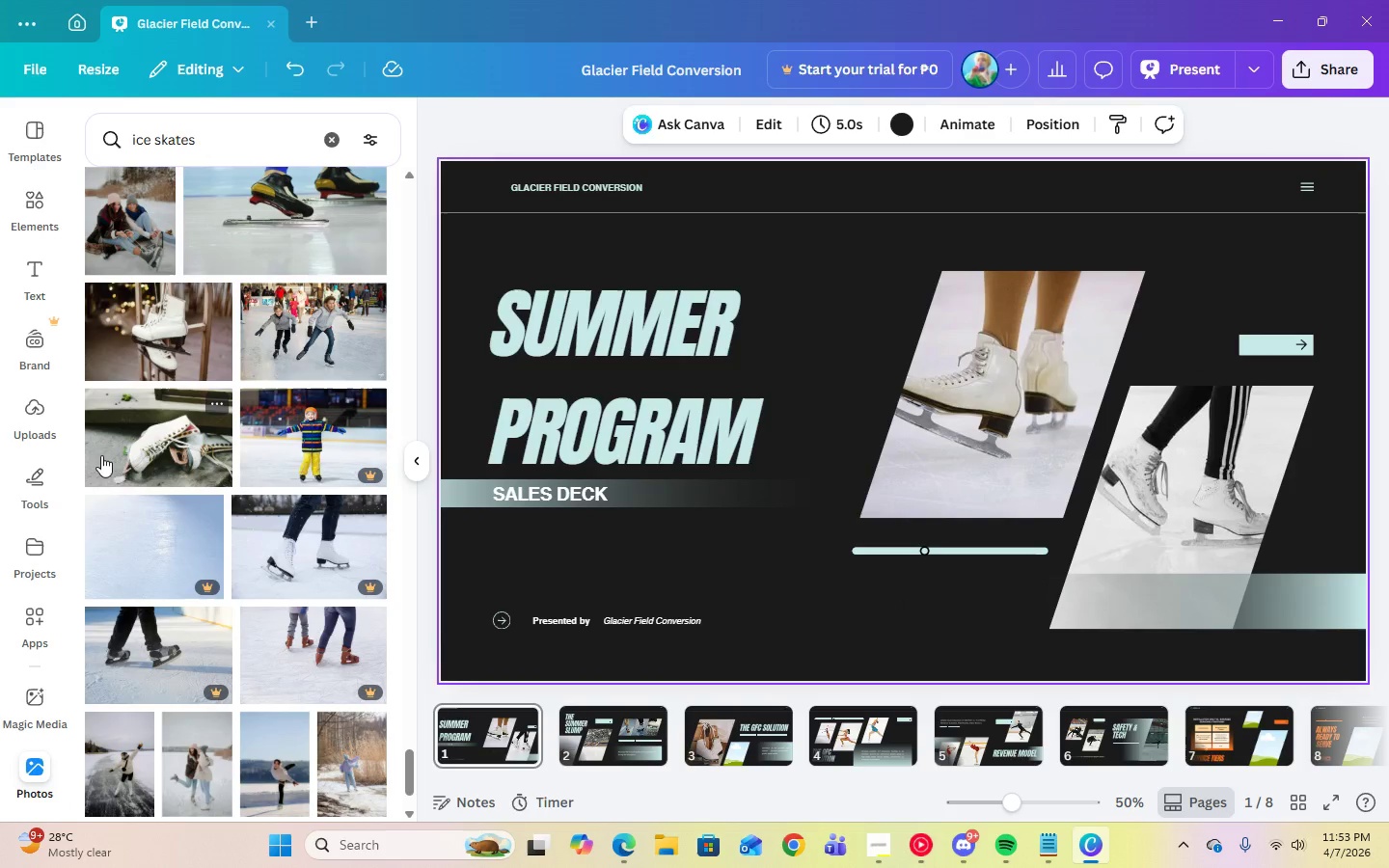 
left_click([123, 464])
 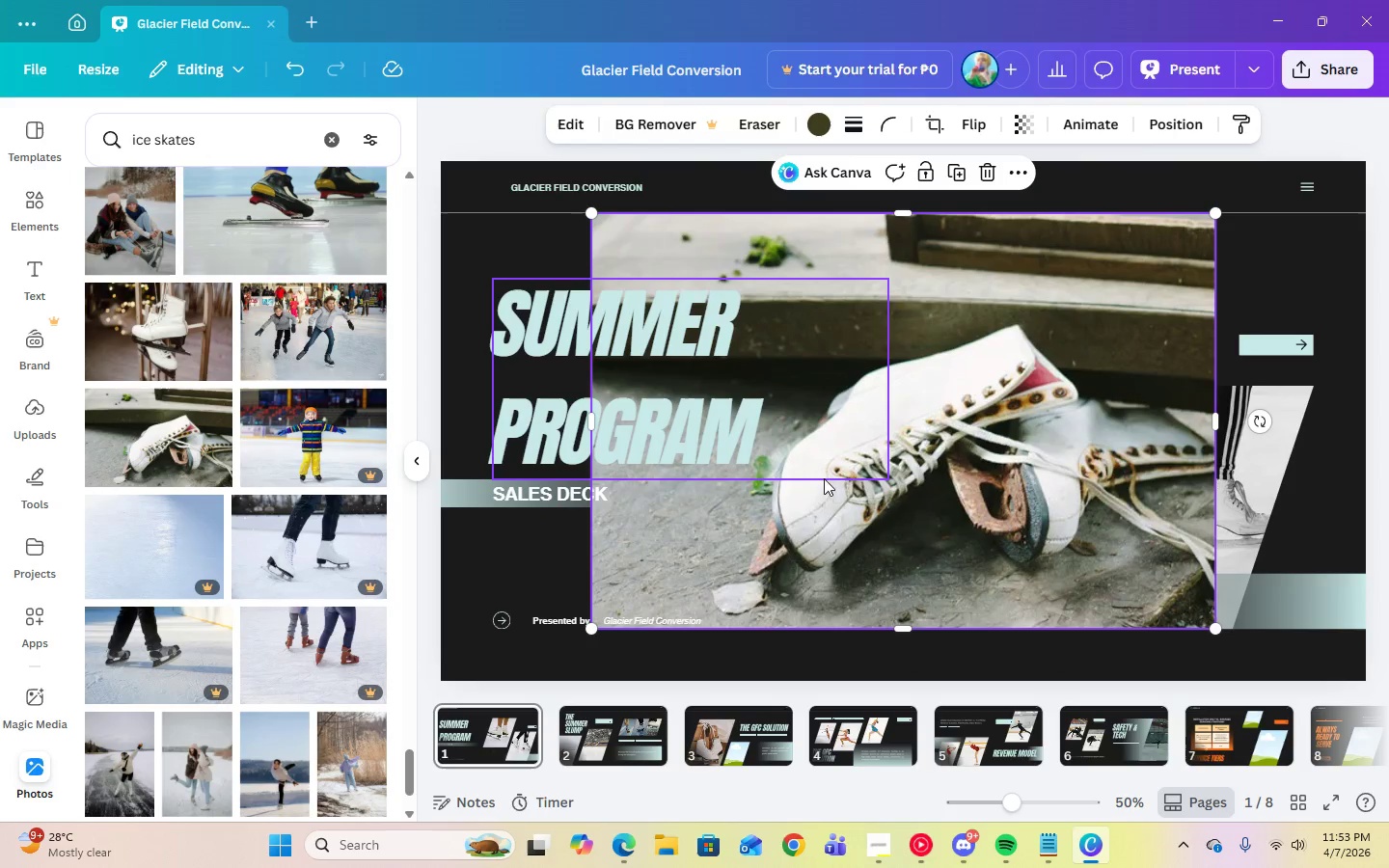 
left_click_drag(start_coordinate=[854, 478], to_coordinate=[744, 728])
 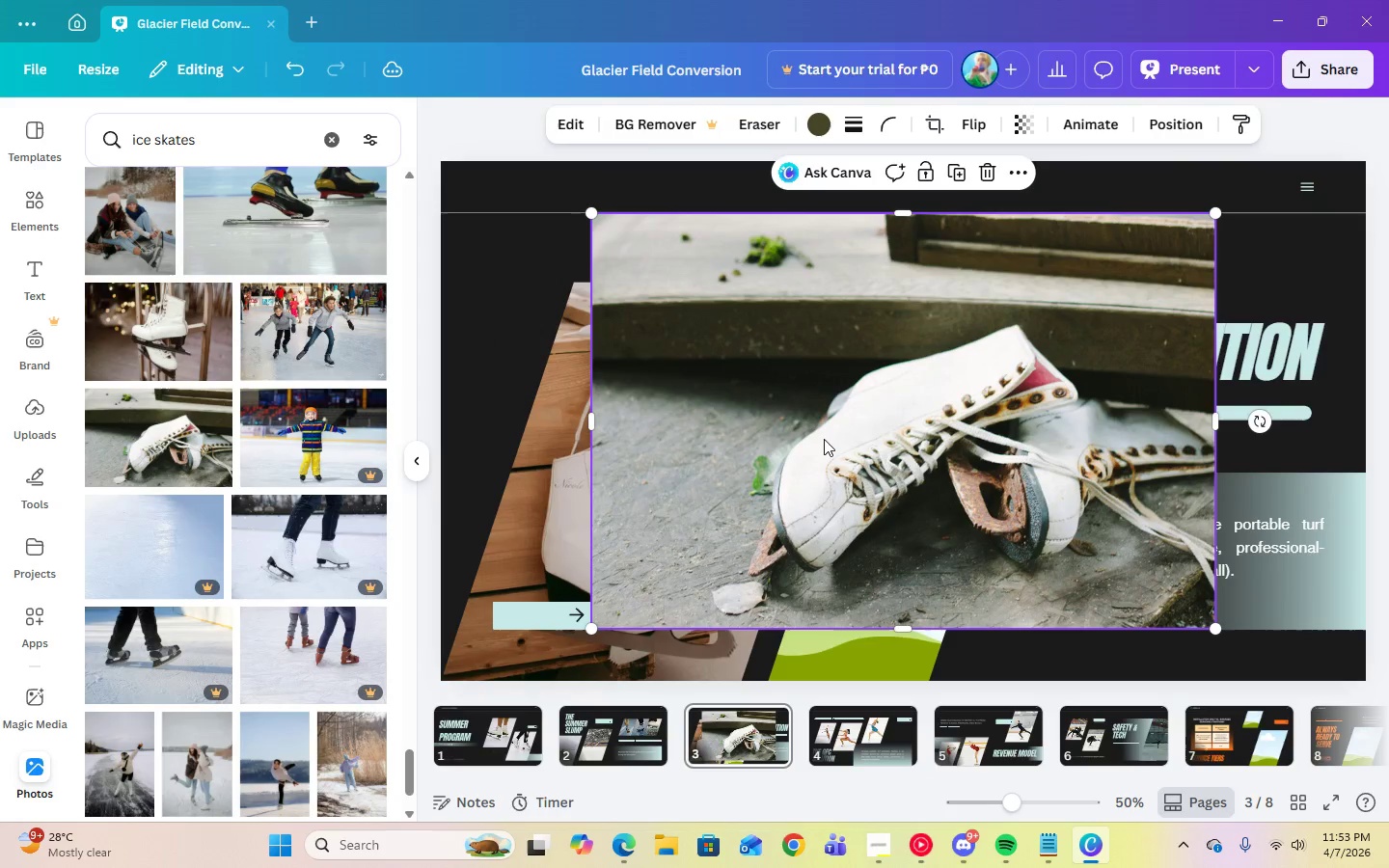 
left_click_drag(start_coordinate=[826, 439], to_coordinate=[867, 583])
 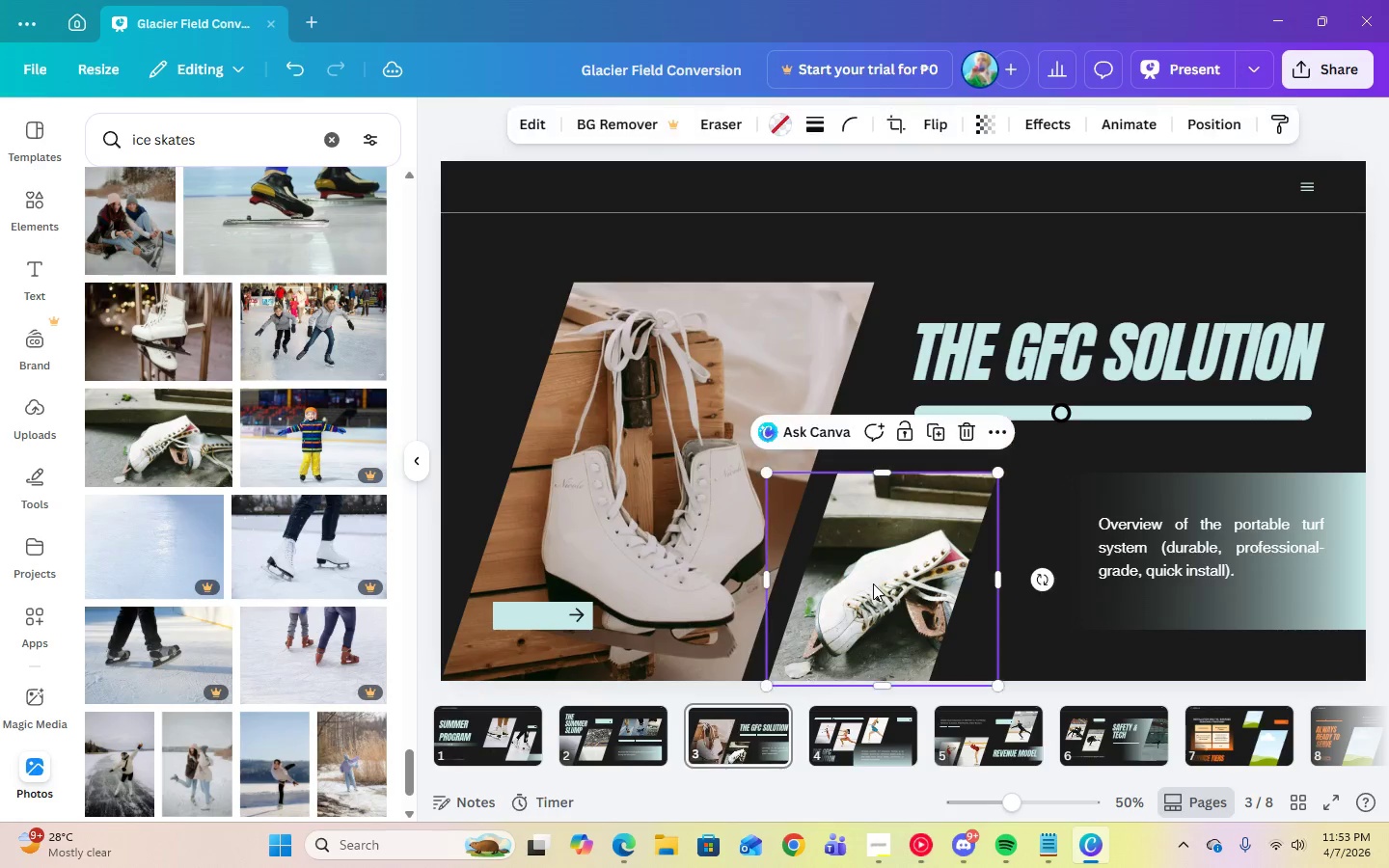 
double_click([873, 583])
 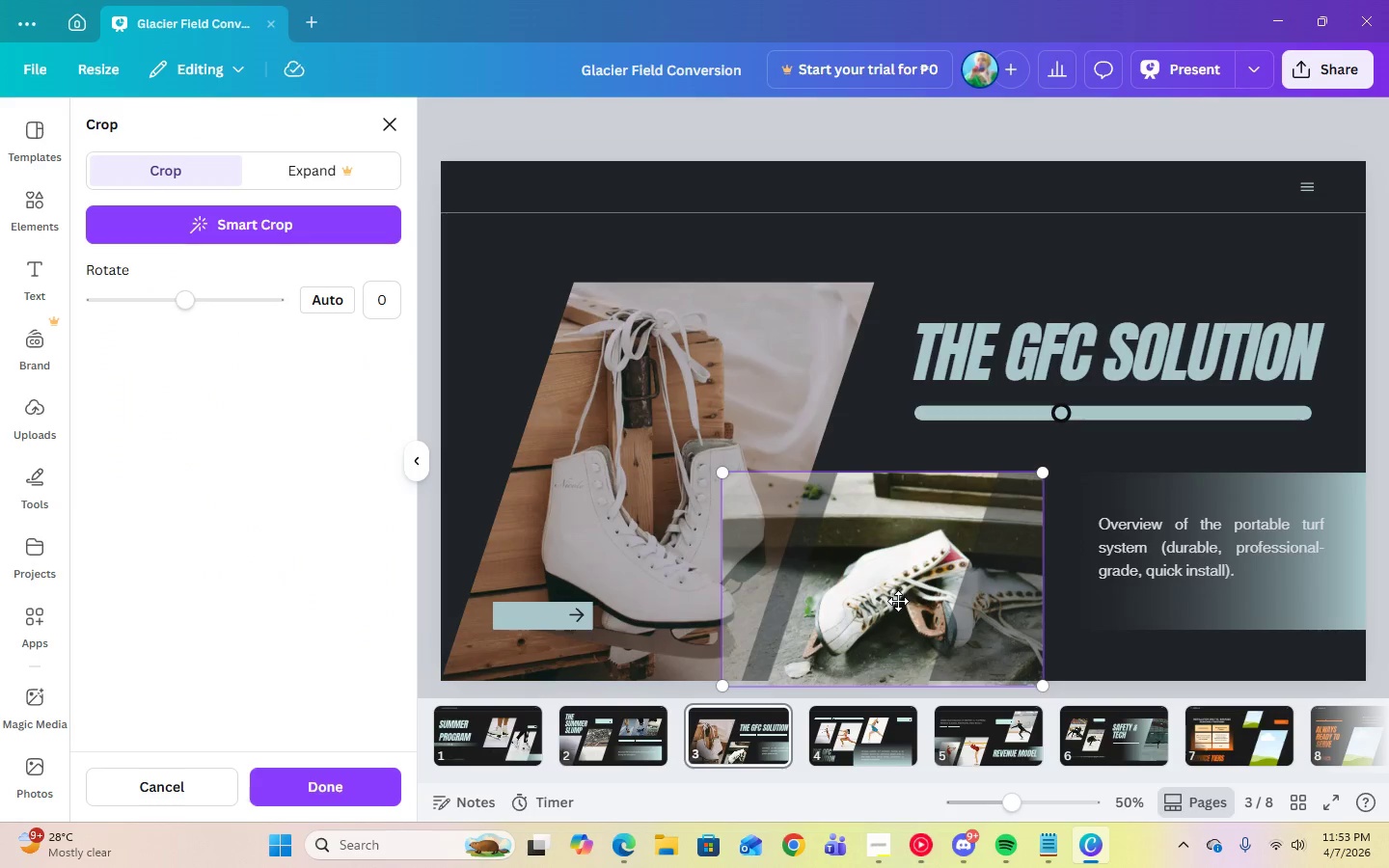 
left_click_drag(start_coordinate=[898, 601], to_coordinate=[866, 601])
 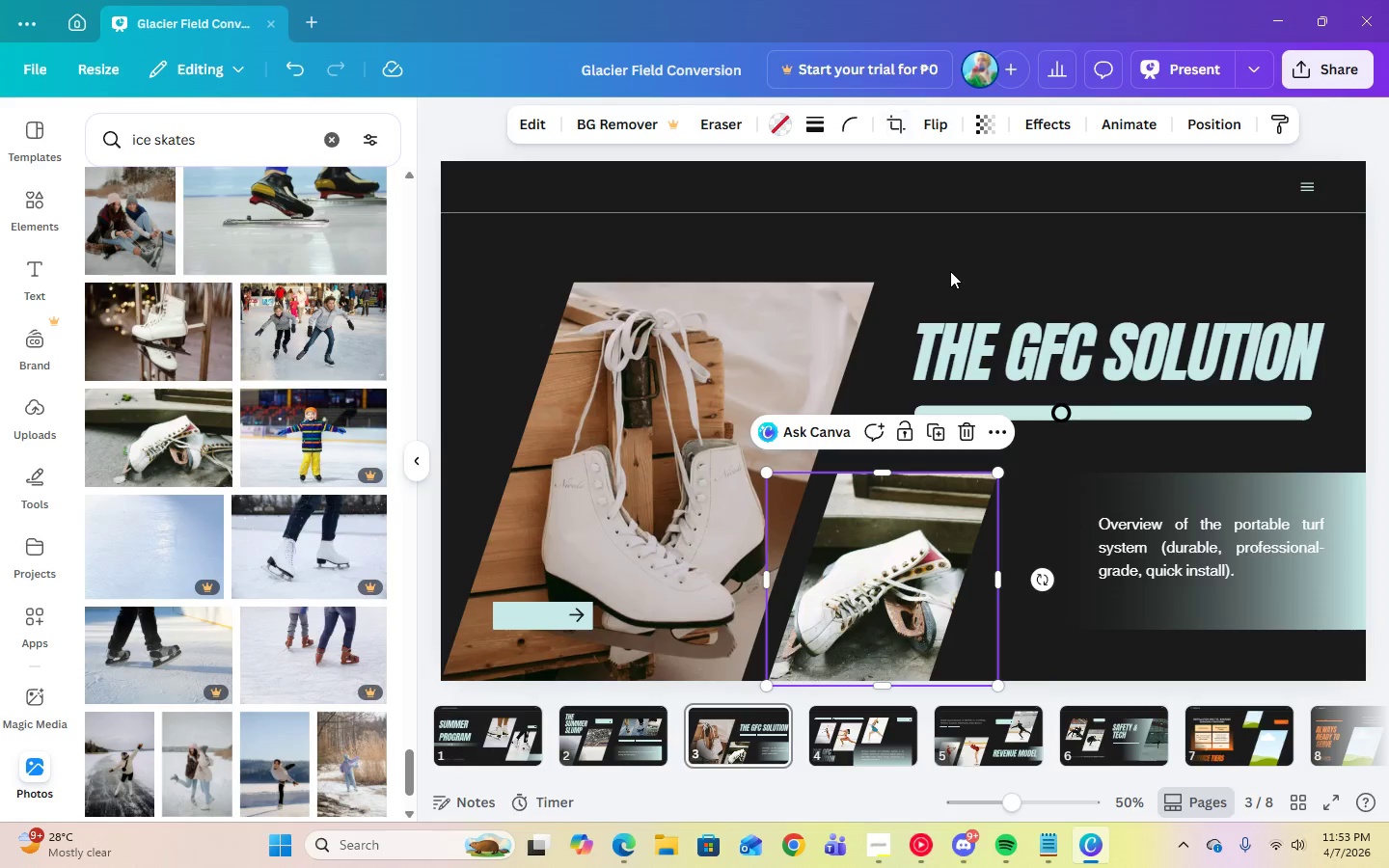 
double_click([950, 271])
 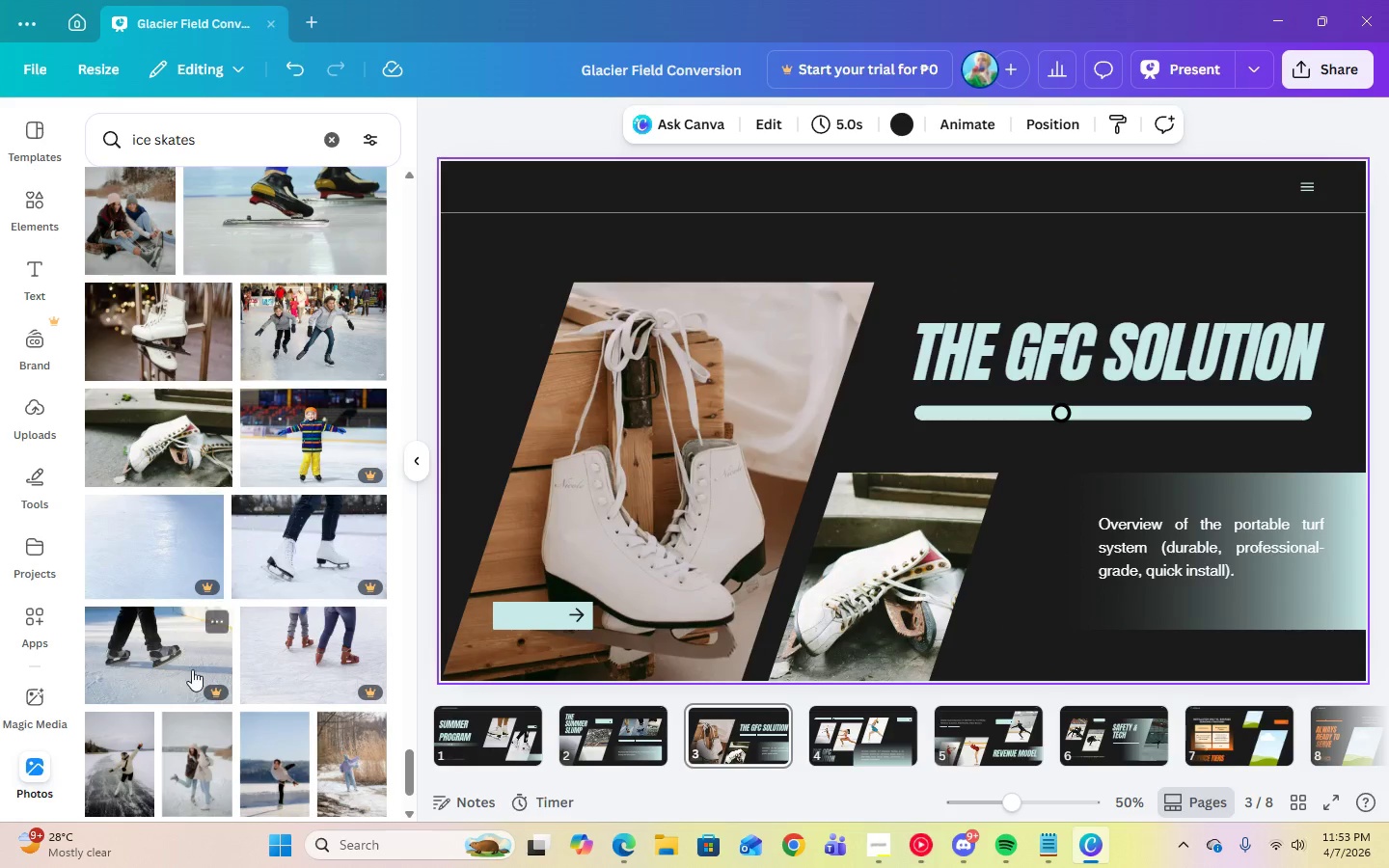 
scroll: coordinate [375, 748], scroll_direction: down, amount: 6.0
 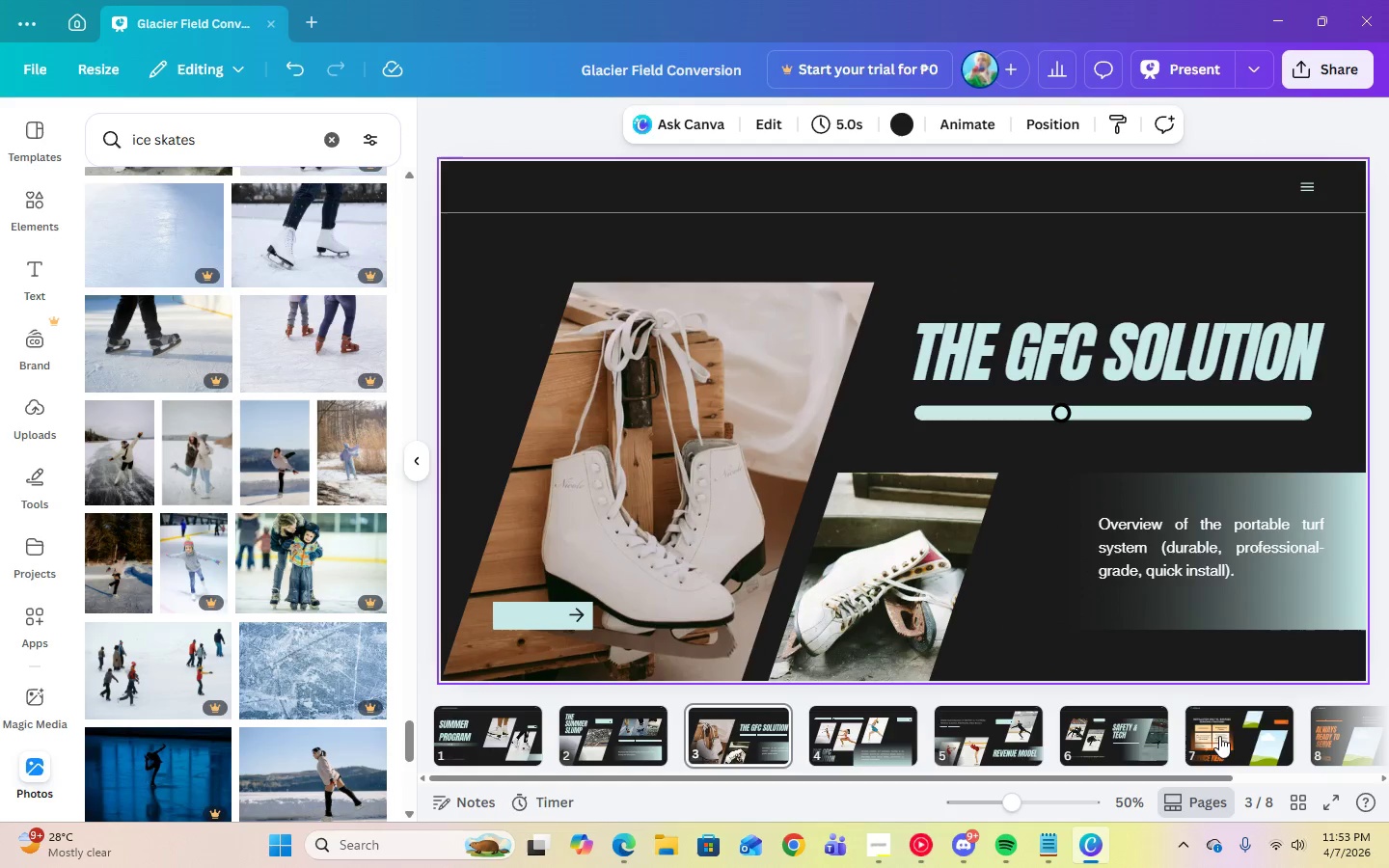 
left_click([1235, 736])
 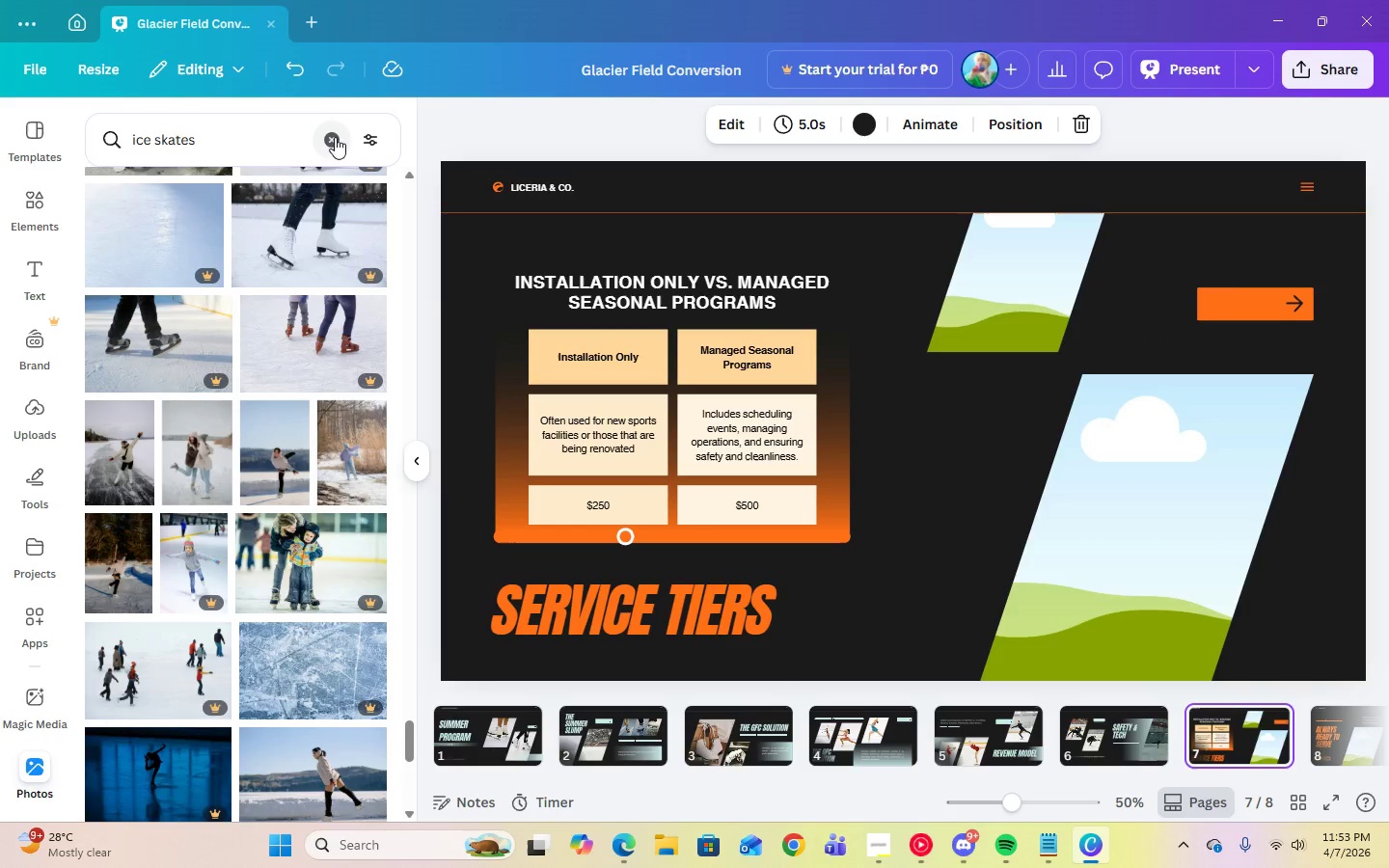 
double_click([253, 147])
 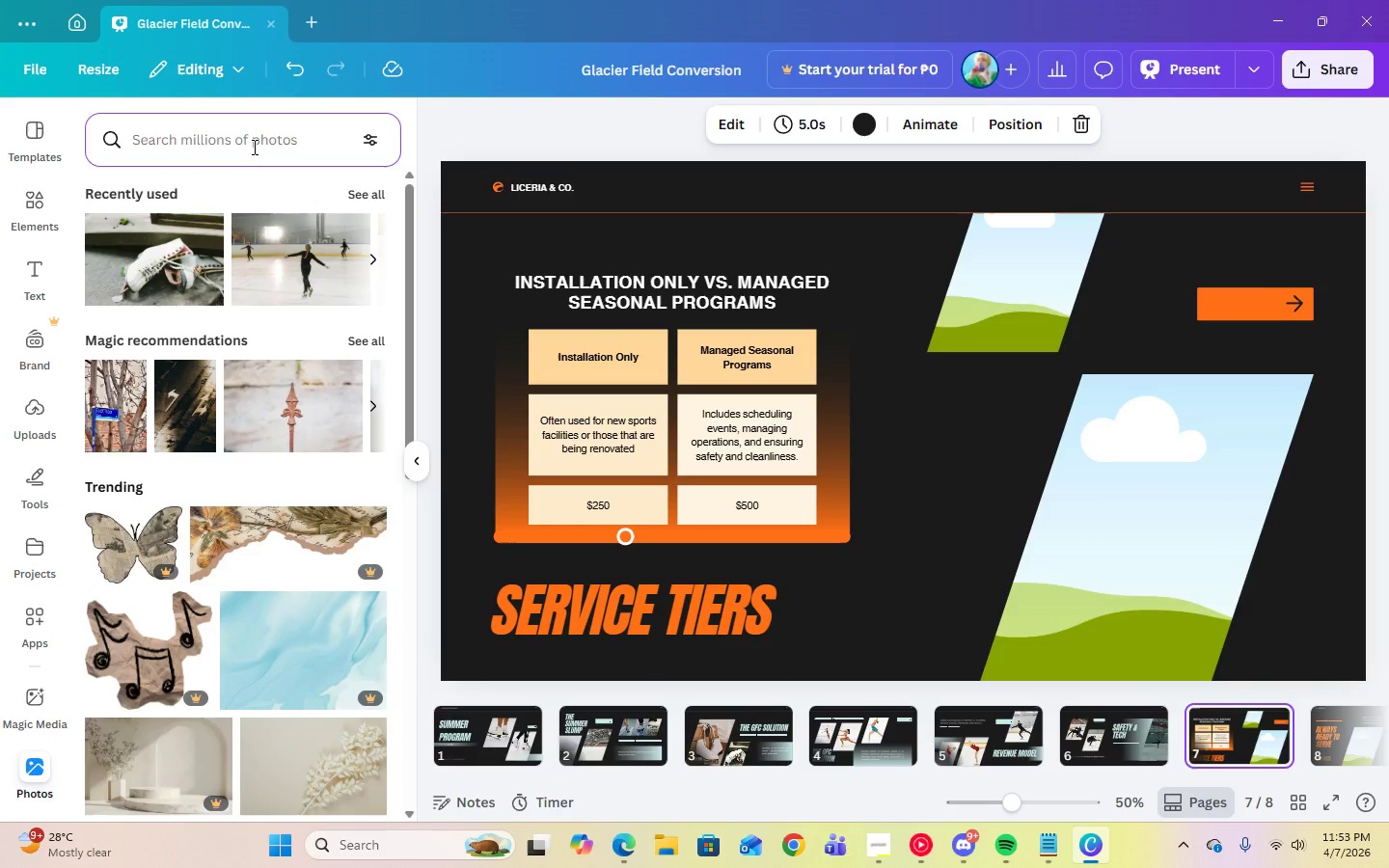 
type(ic)
 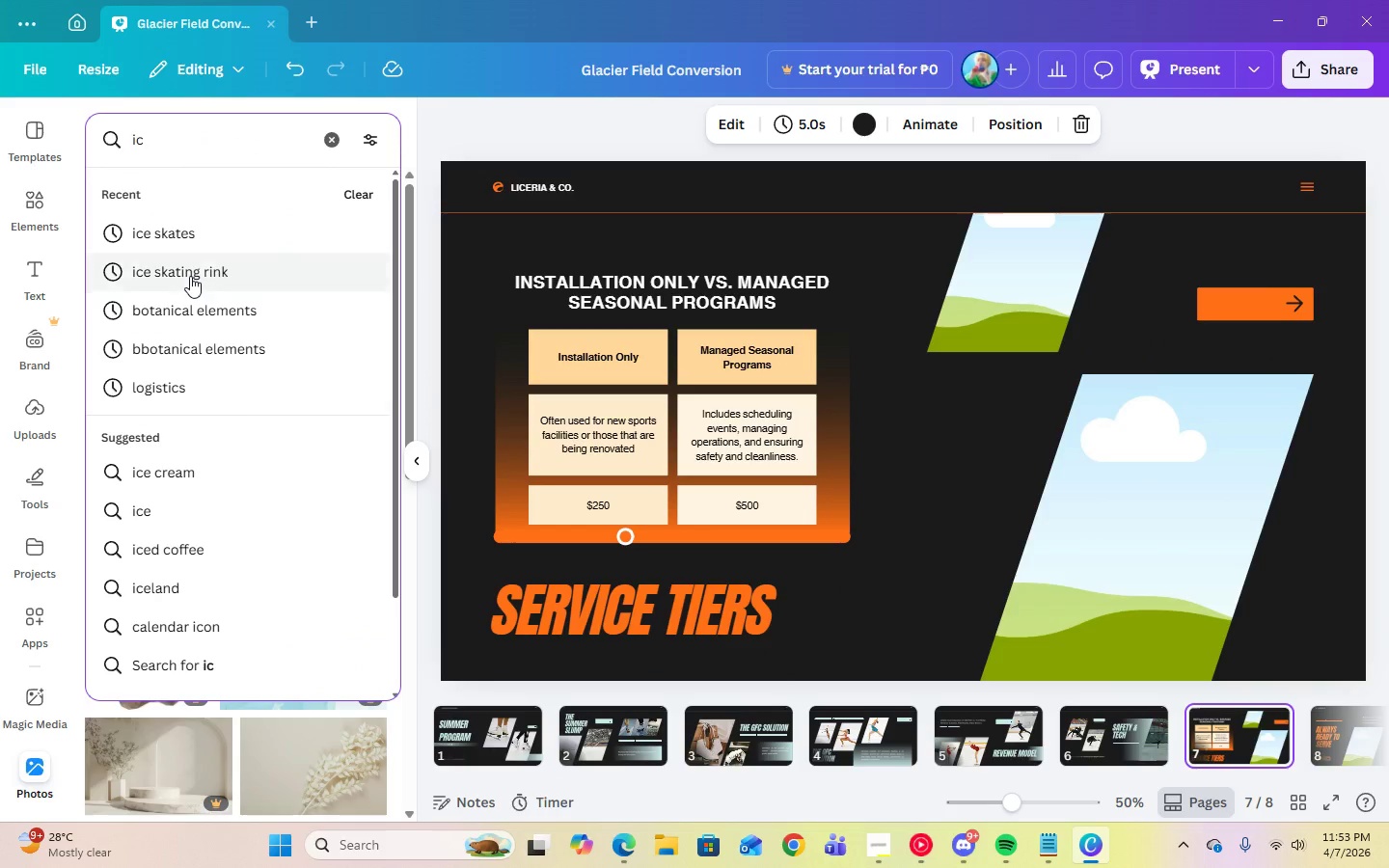 
left_click([190, 274])
 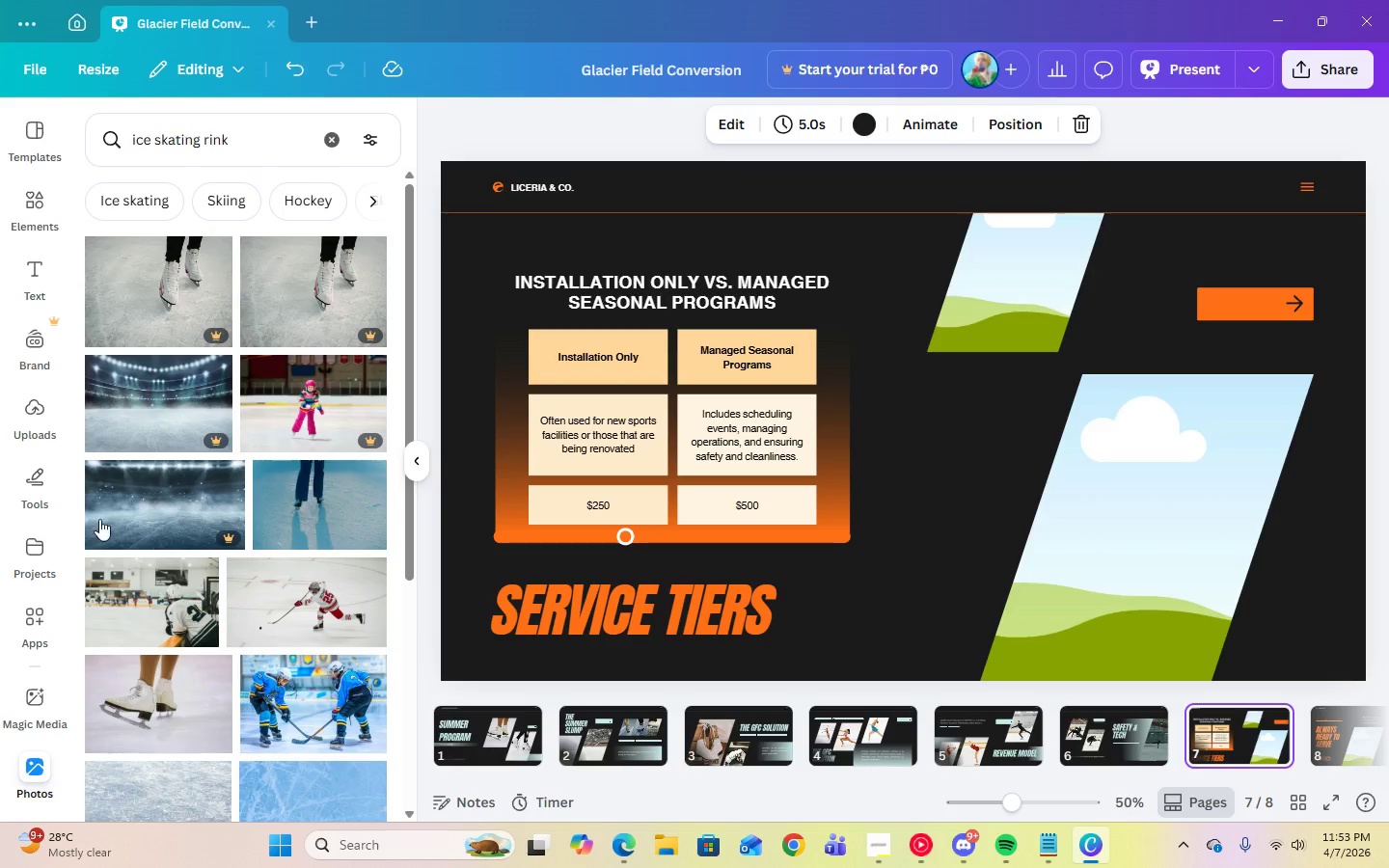 
scroll: coordinate [301, 590], scroll_direction: down, amount: 8.0
 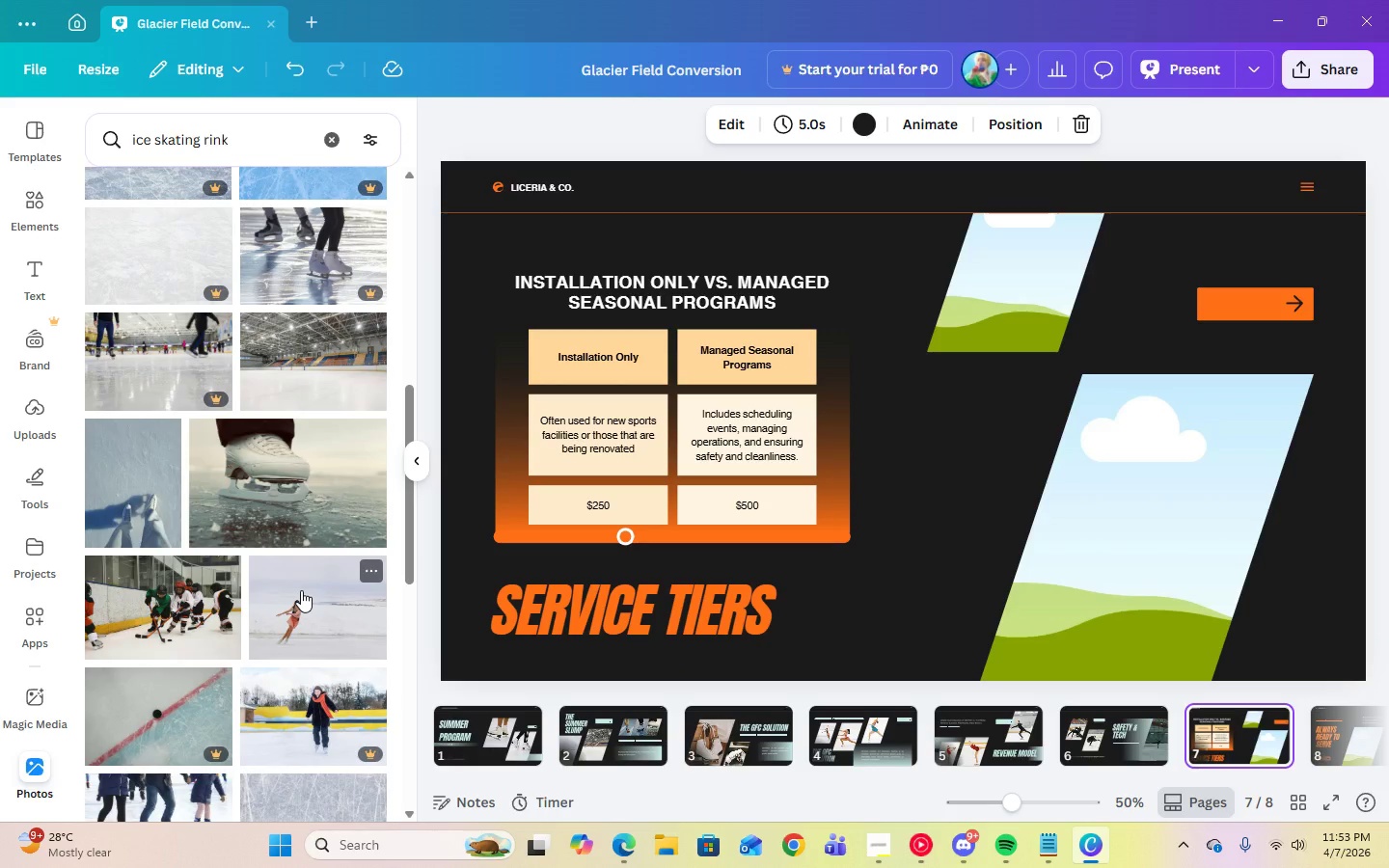 
left_click([581, 713])
 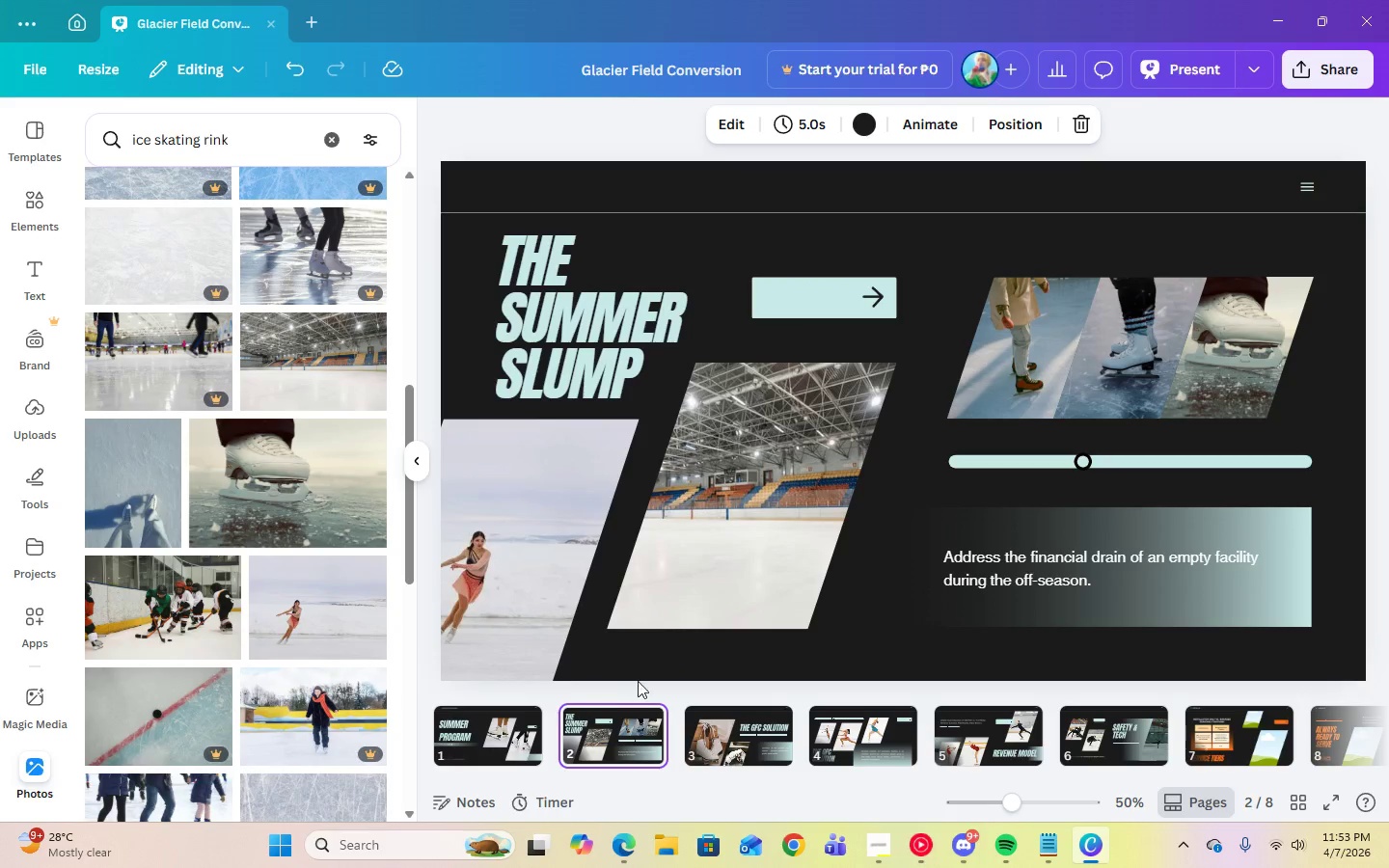 
left_click([775, 508])
 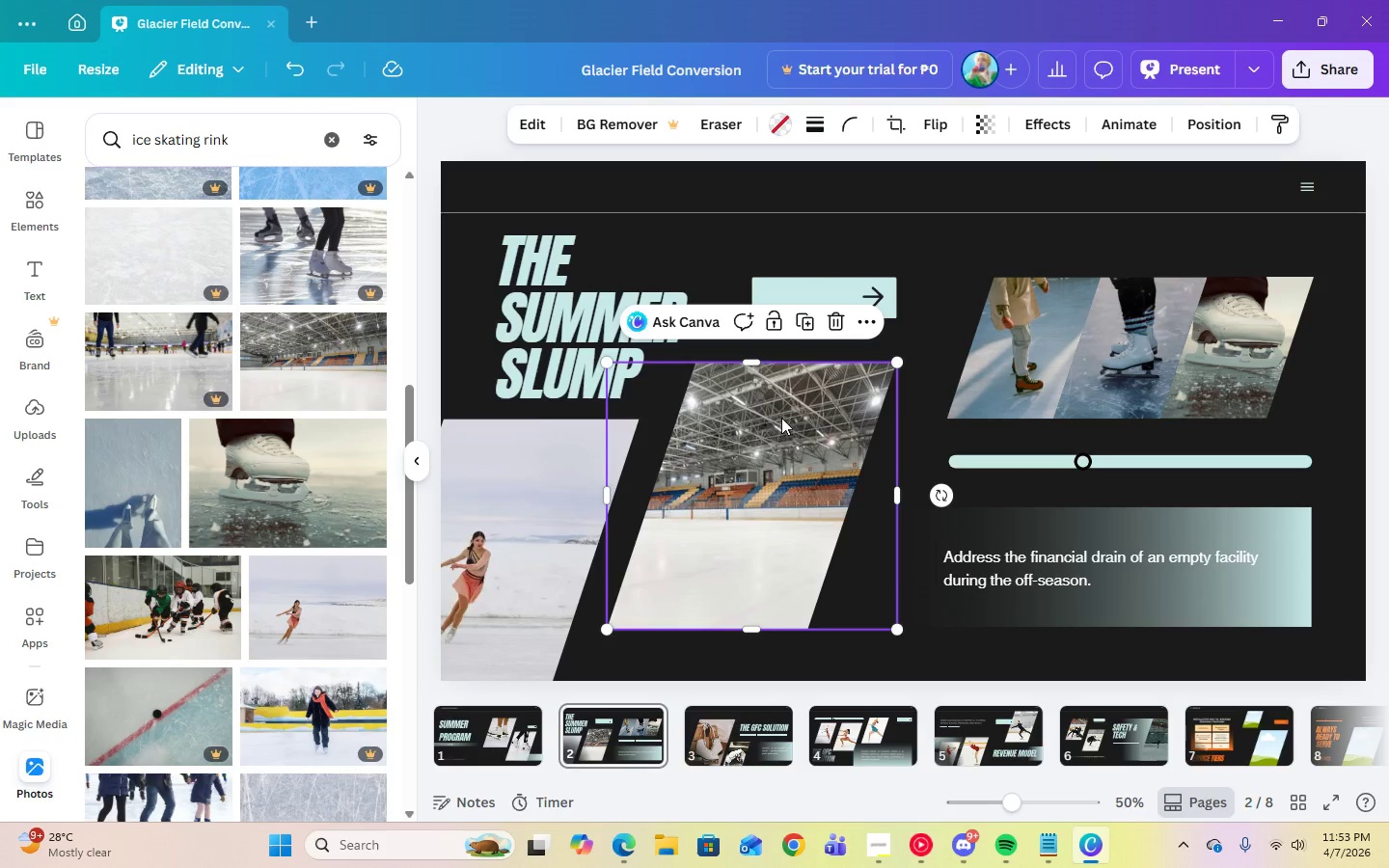 
right_click([781, 418])
 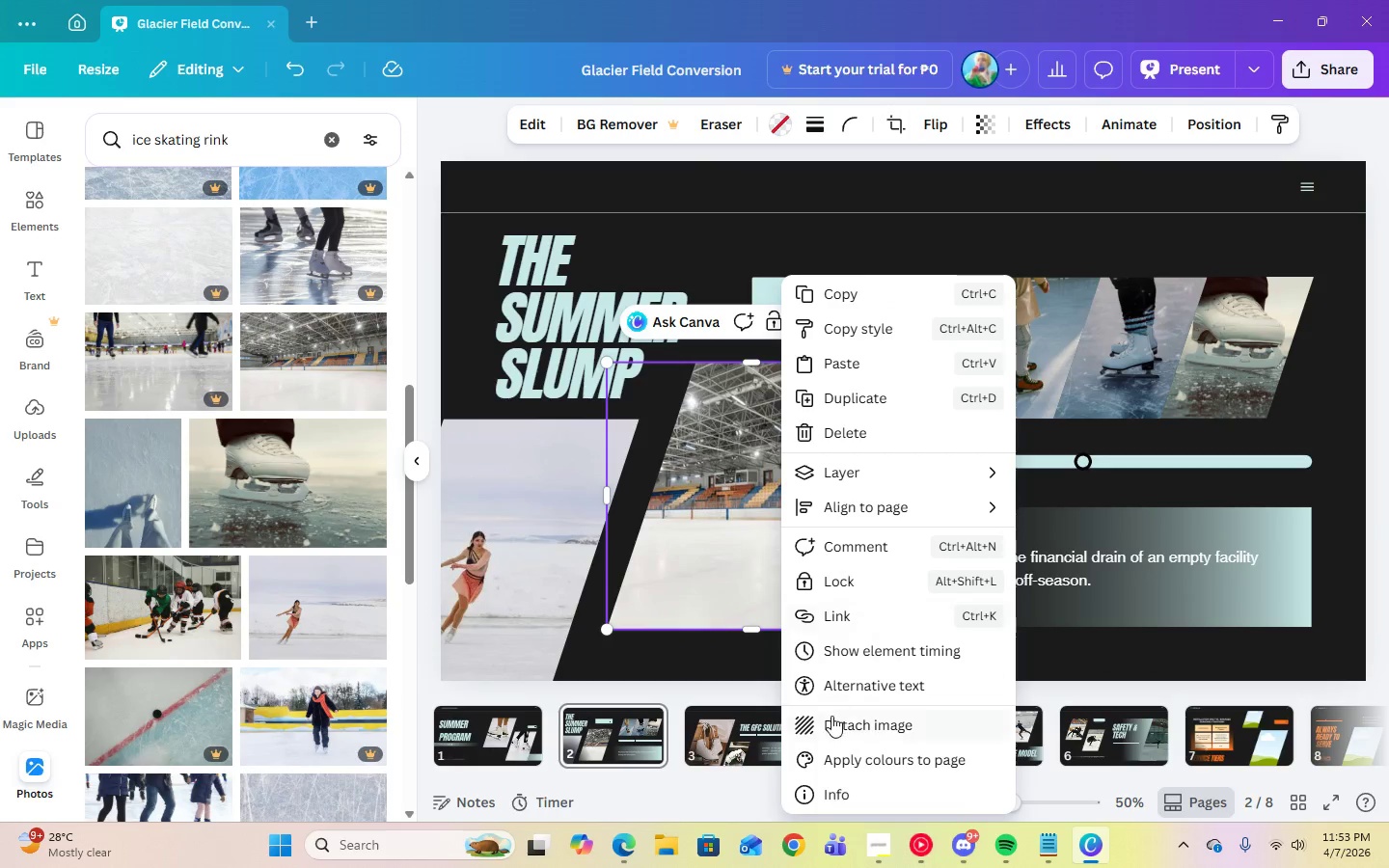 
left_click([835, 719])
 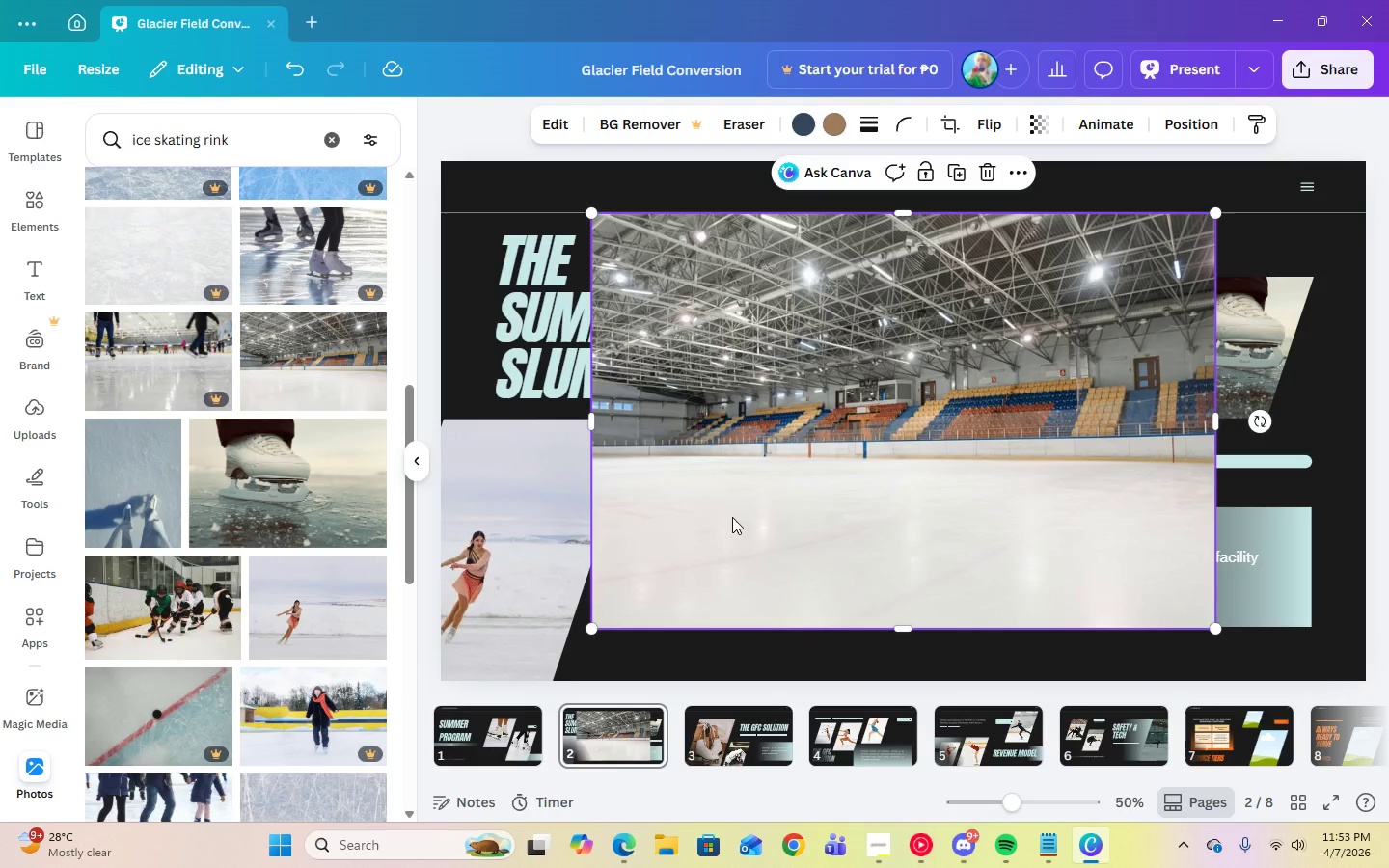 
left_click_drag(start_coordinate=[731, 509], to_coordinate=[1231, 734])
 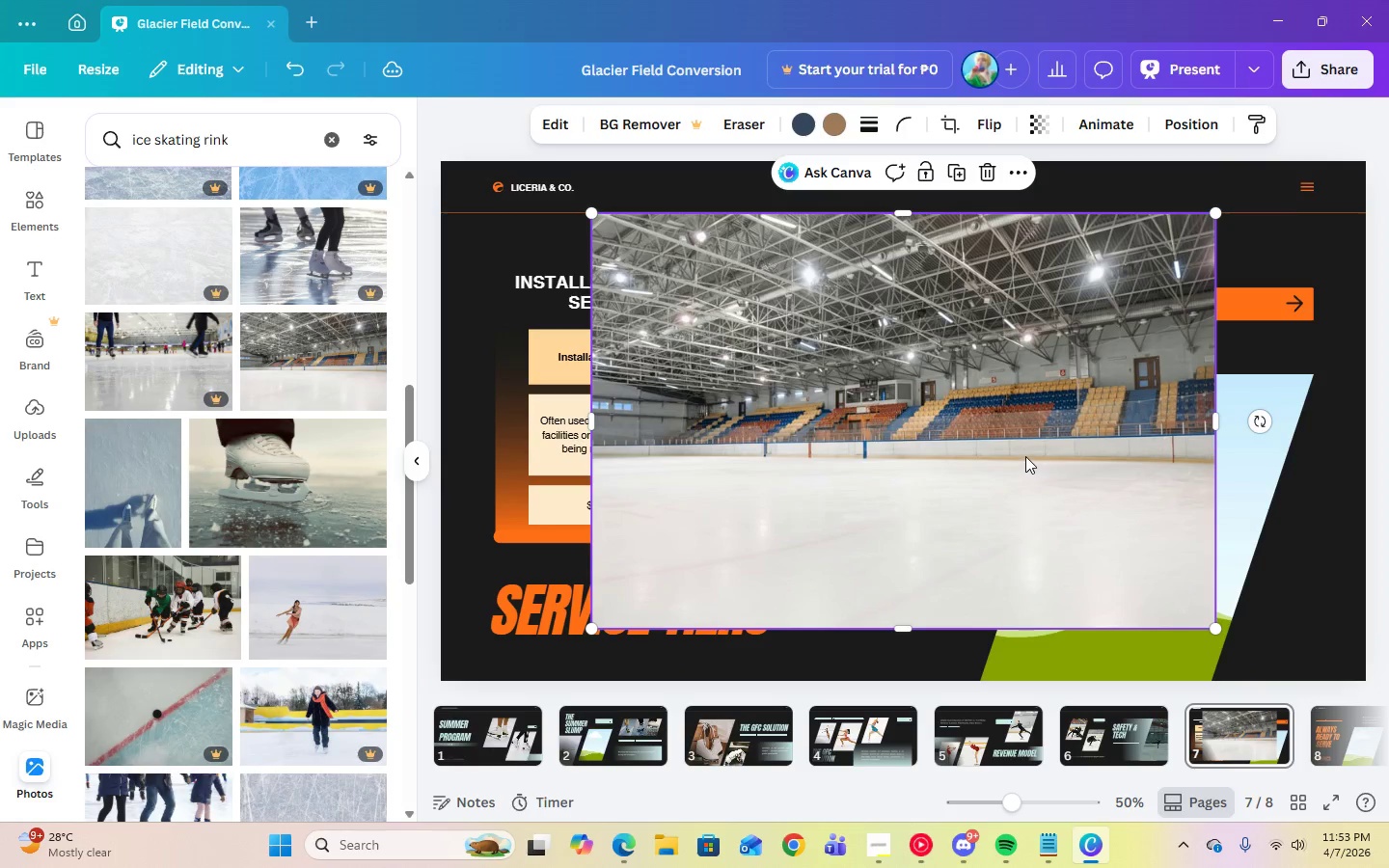 
left_click_drag(start_coordinate=[1024, 456], to_coordinate=[1146, 526])
 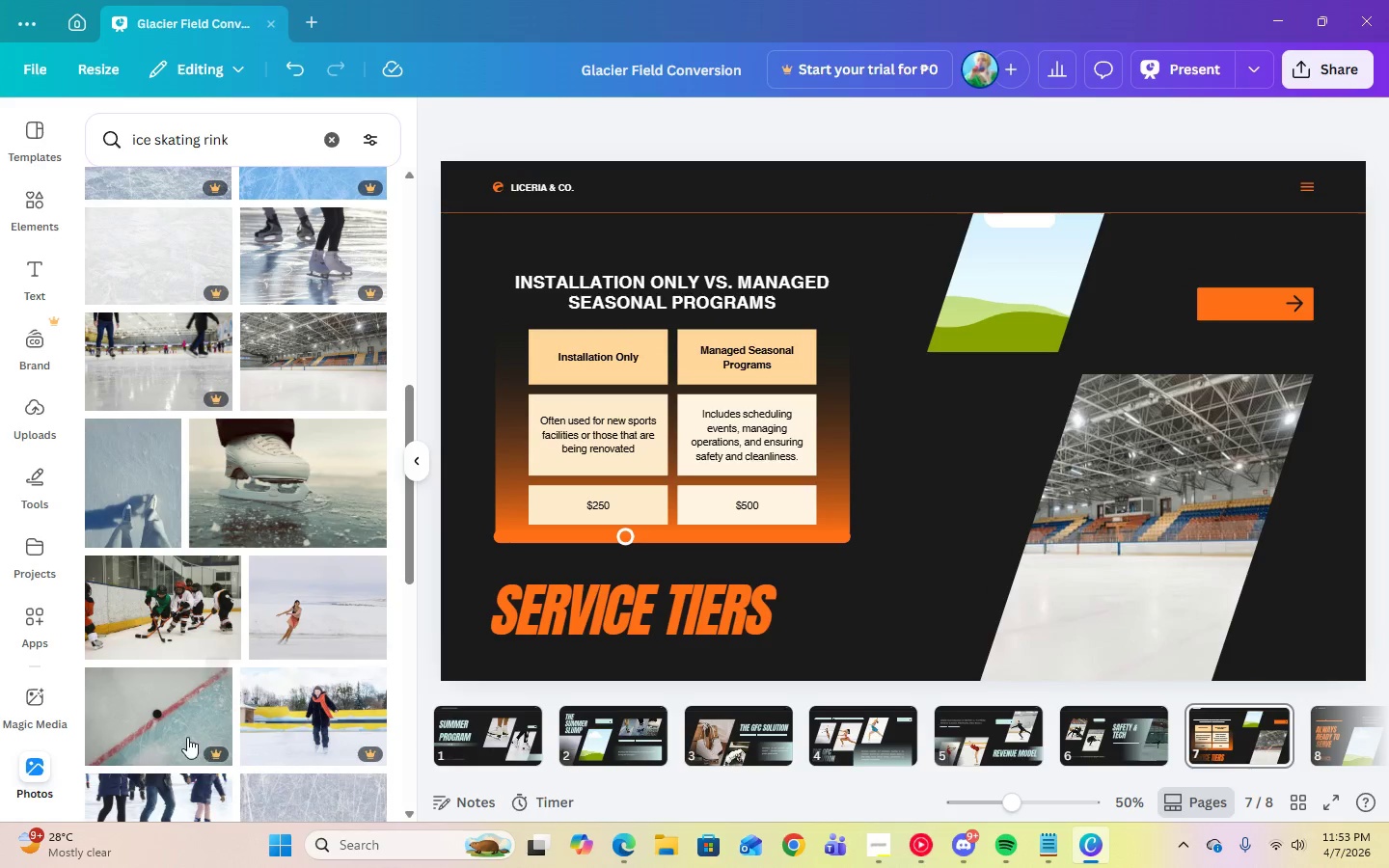 
scroll: coordinate [372, 644], scroll_direction: down, amount: 2.0
 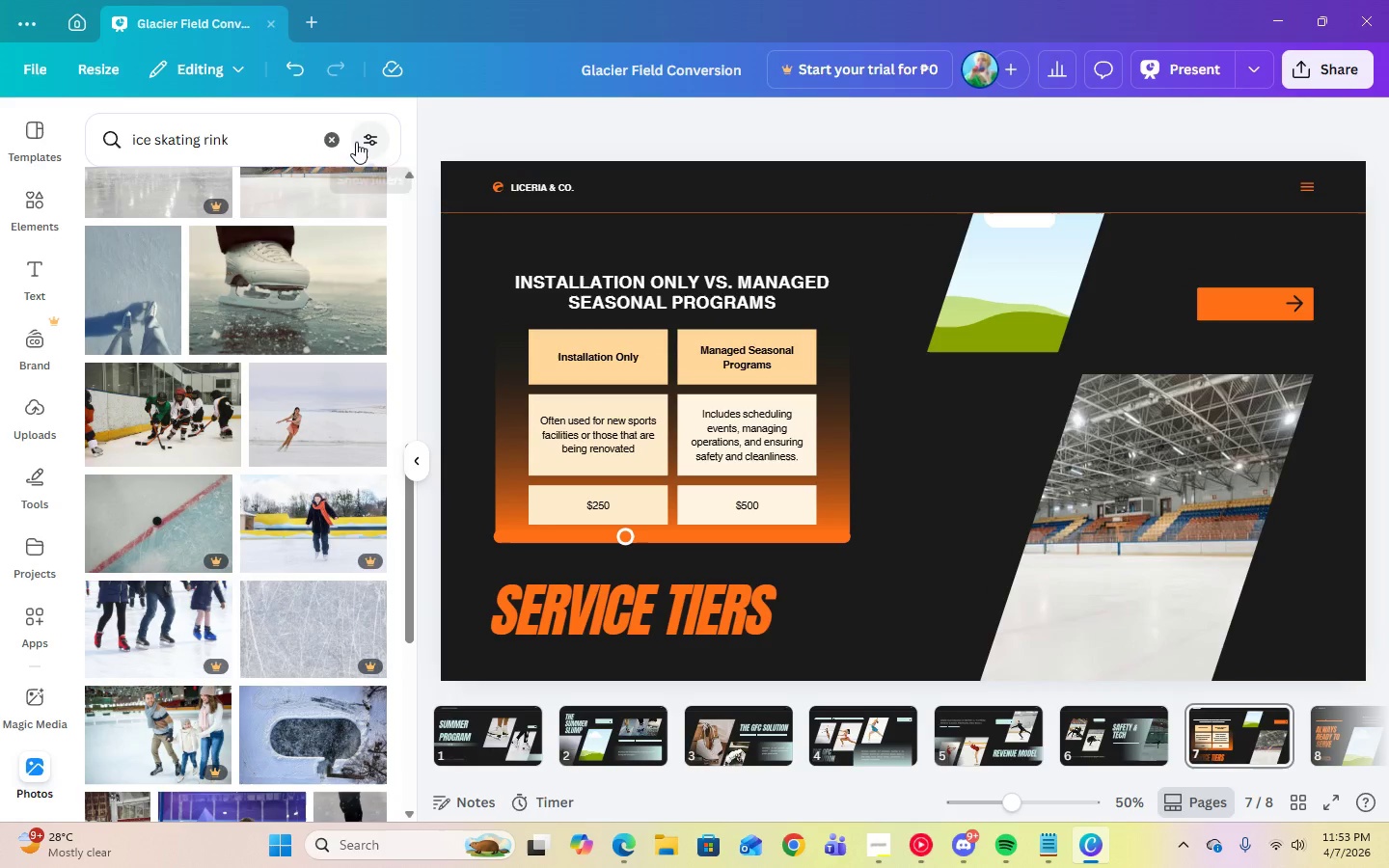 
left_click([336, 136])
 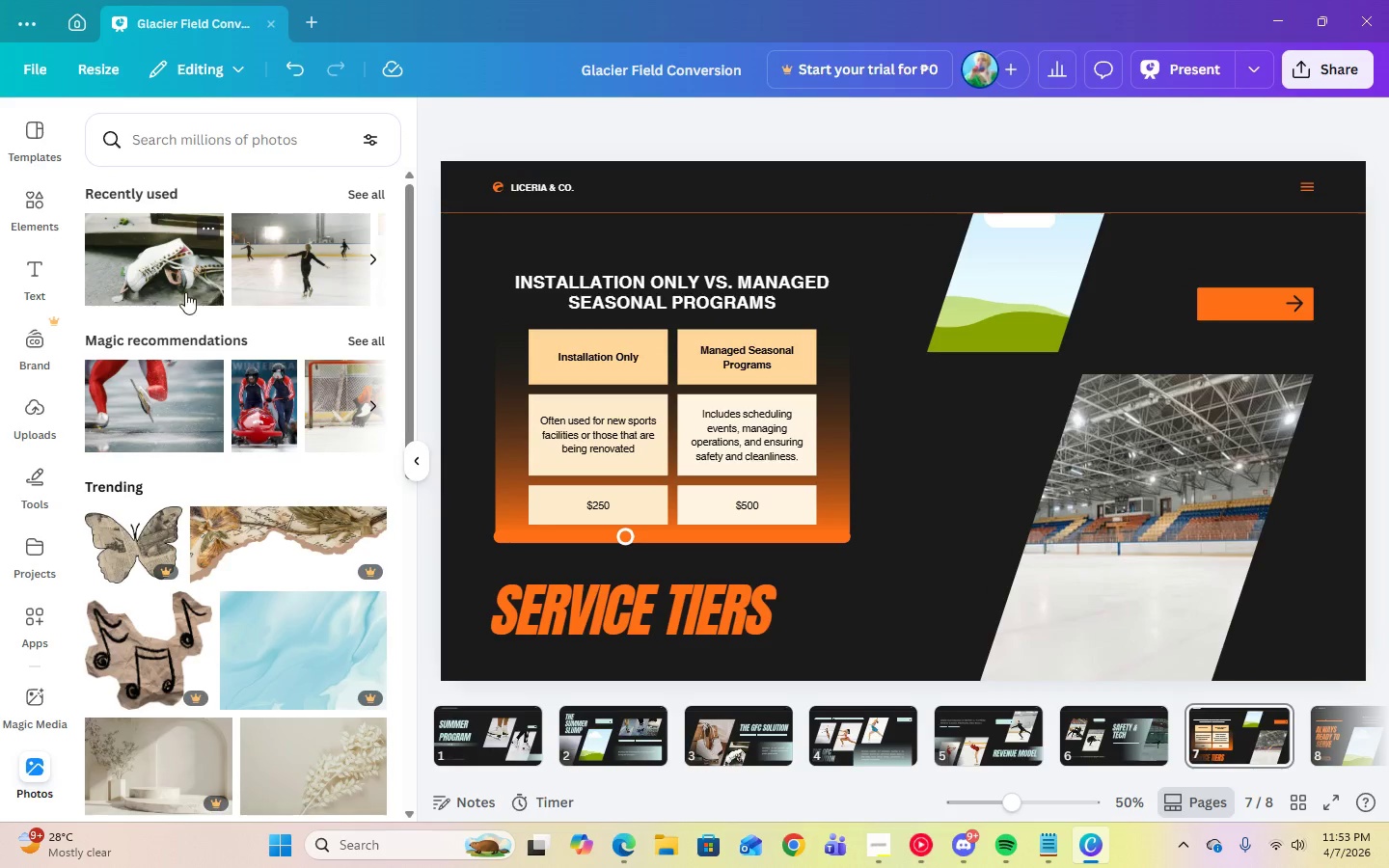 
left_click([368, 195])
 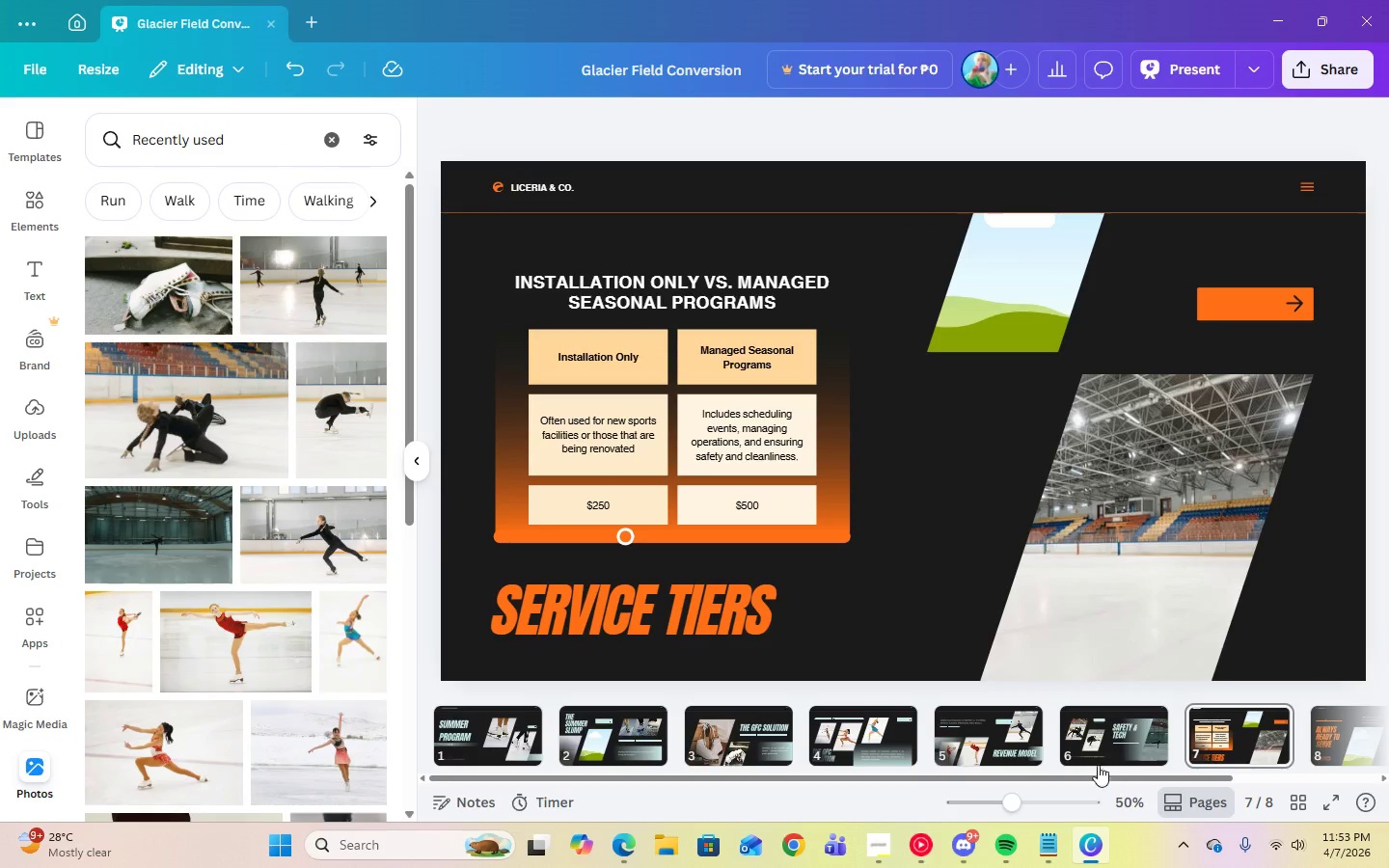 
left_click([610, 739])
 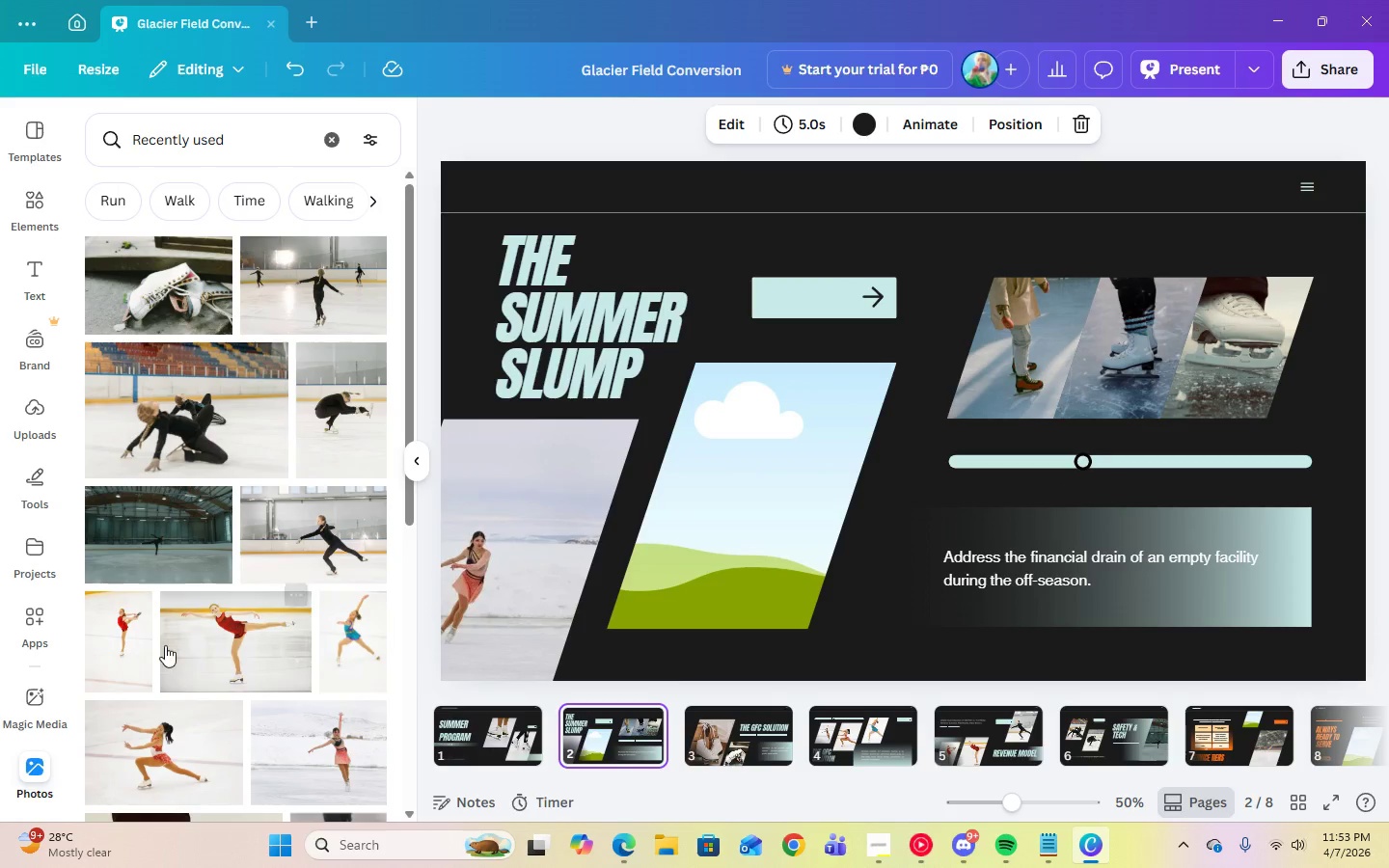 
scroll: coordinate [164, 642], scroll_direction: down, amount: 6.0
 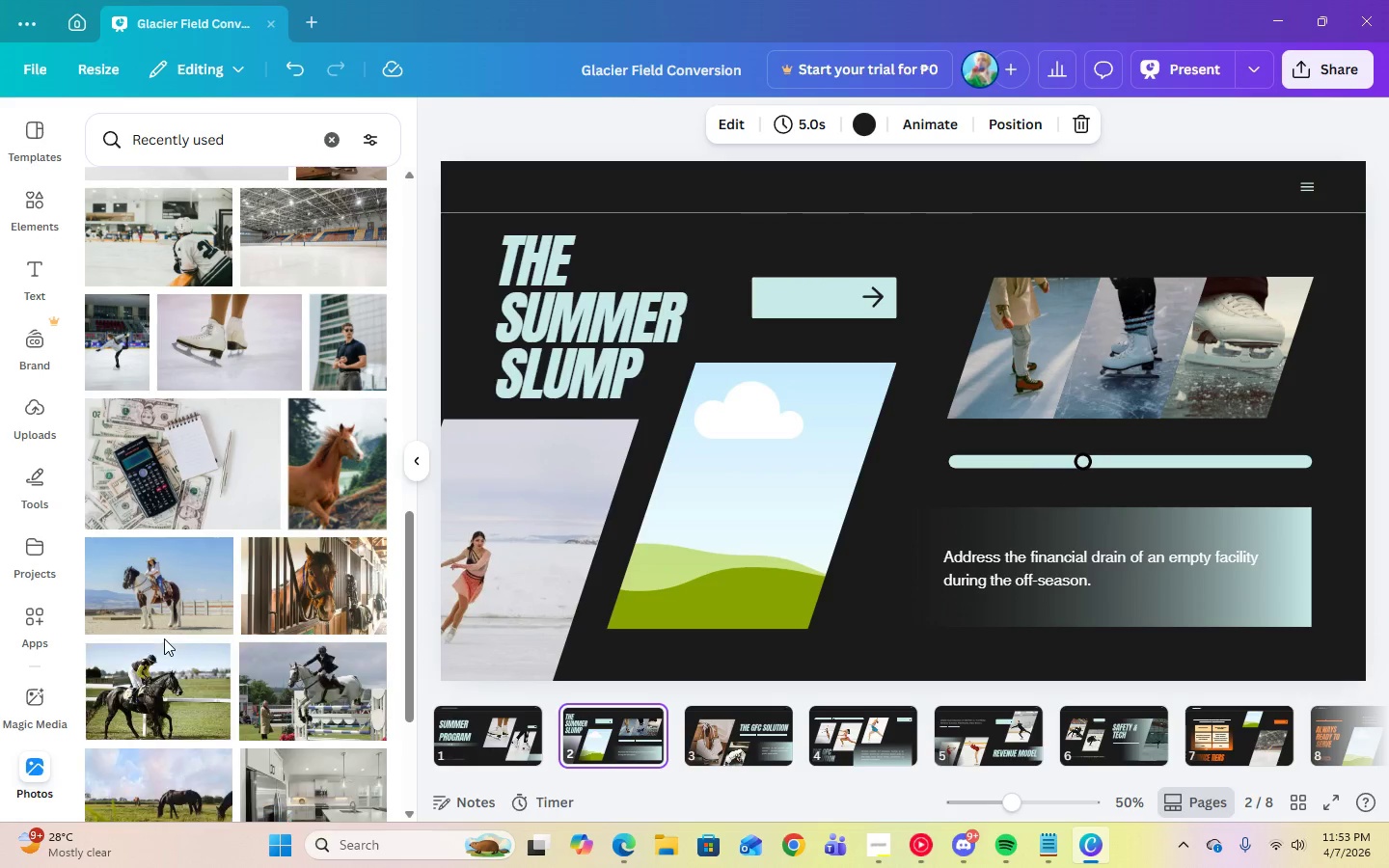 
scroll: coordinate [164, 638], scroll_direction: up, amount: 2.0
 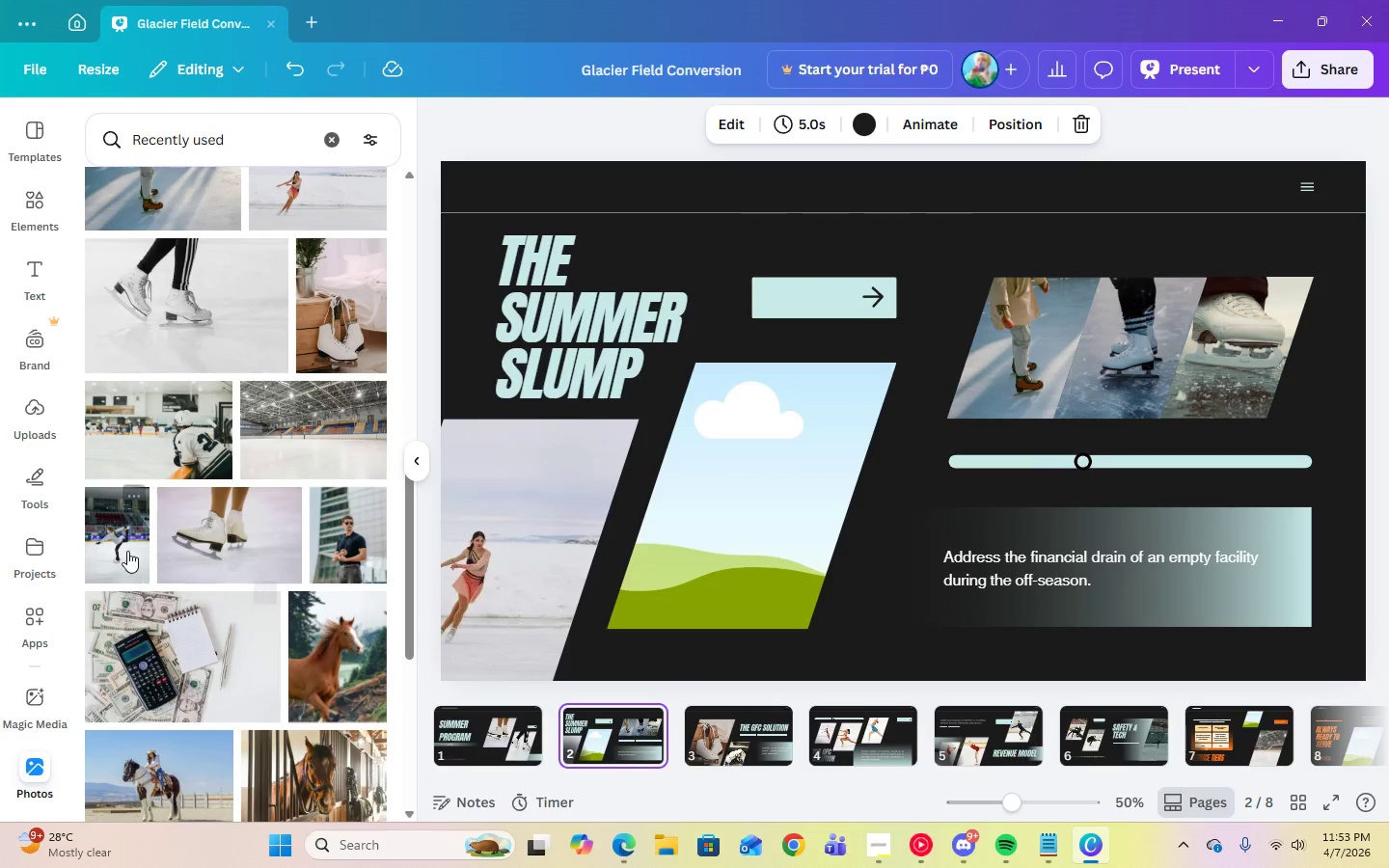 
left_click([127, 551])
 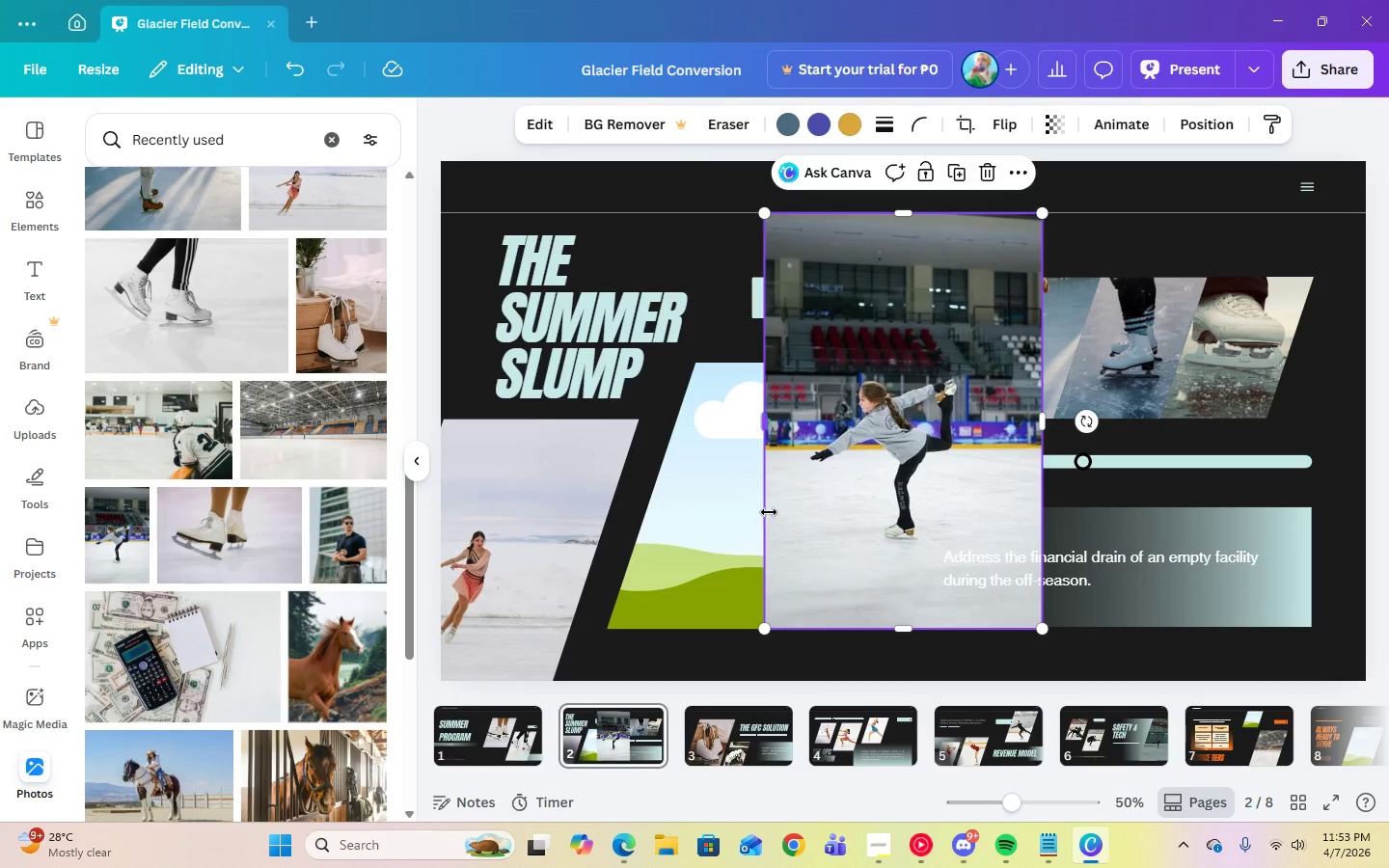 
left_click_drag(start_coordinate=[850, 513], to_coordinate=[768, 517])
 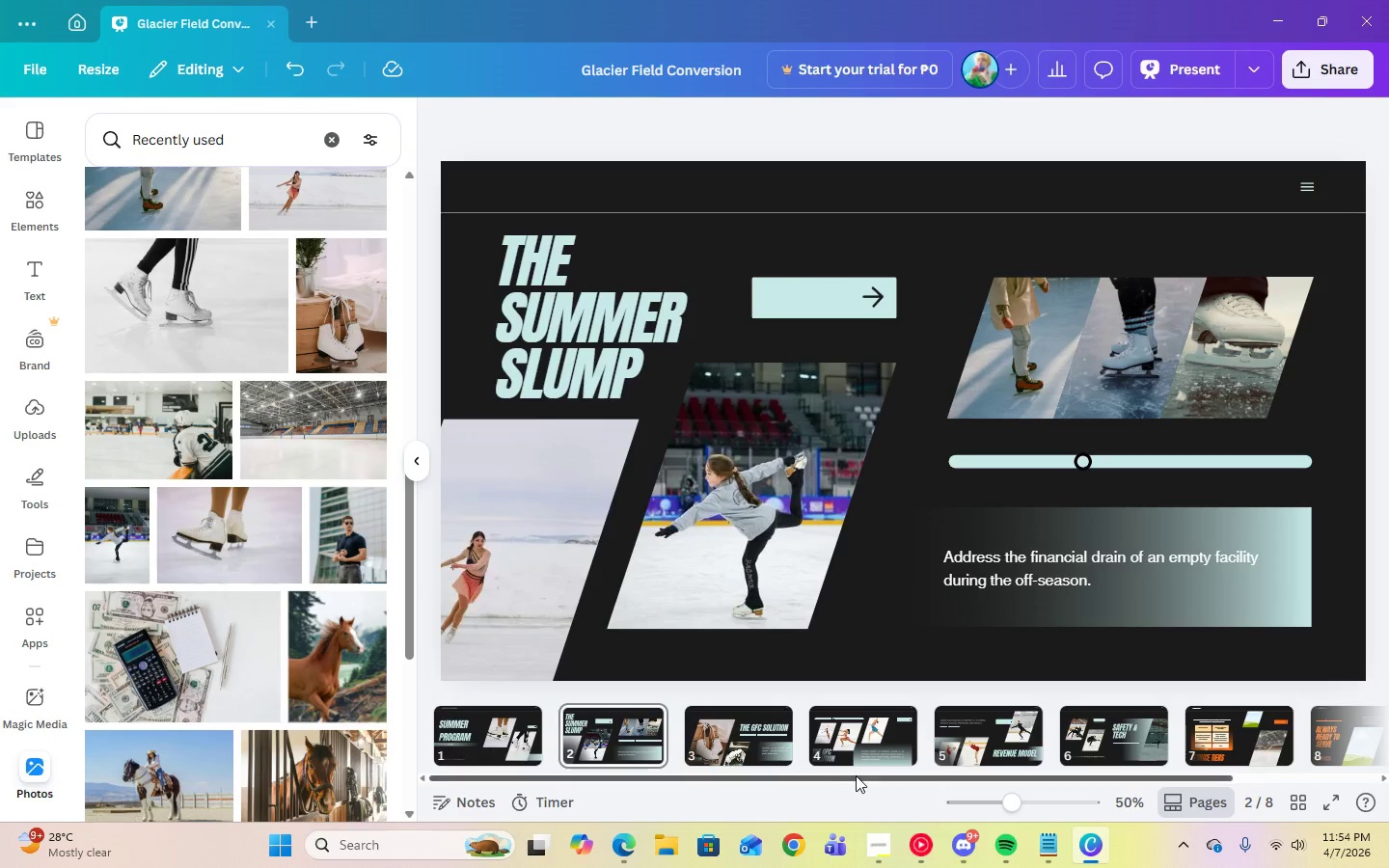 
left_click_drag(start_coordinate=[844, 775], to_coordinate=[1033, 773])
 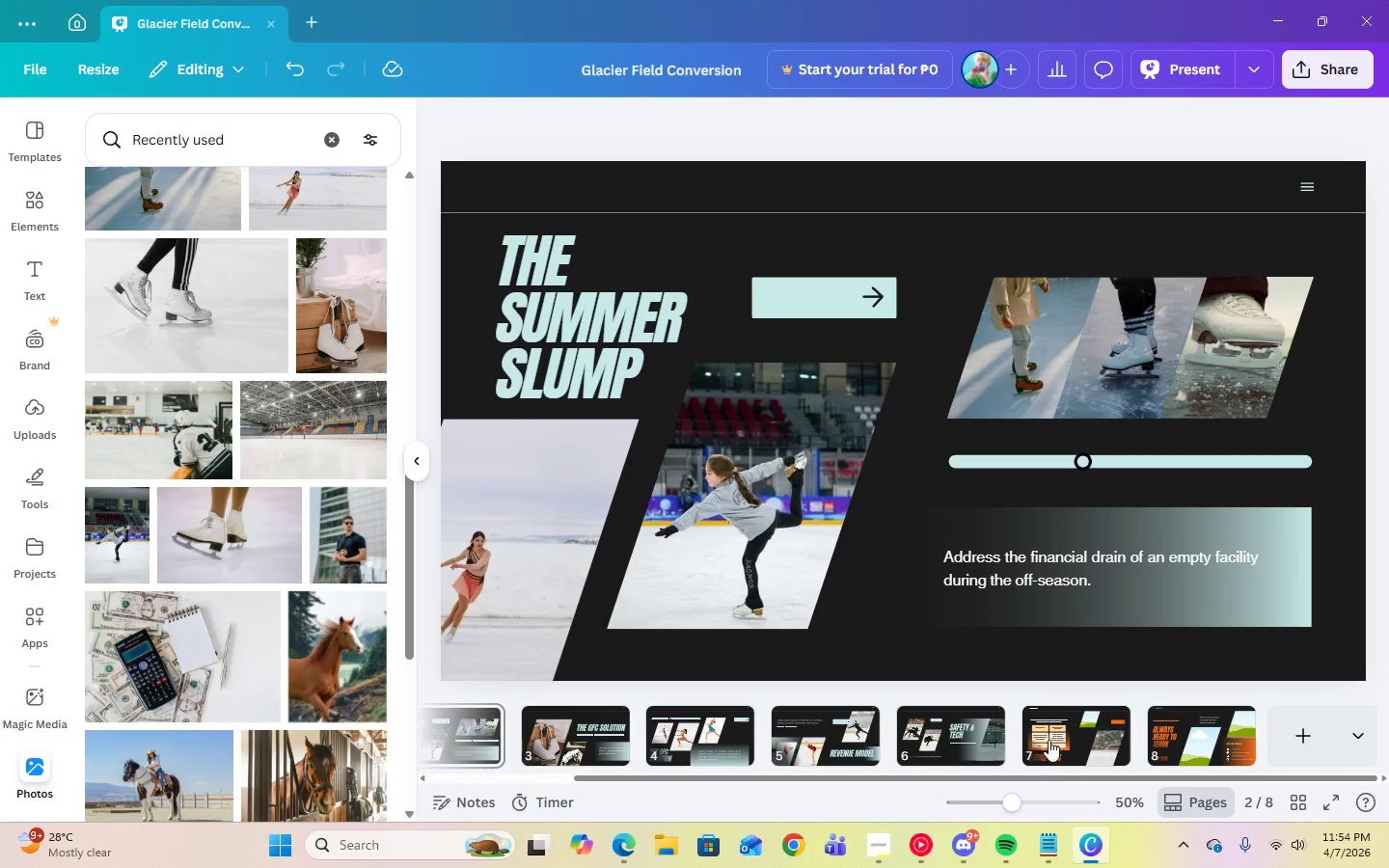 
left_click([1049, 740])
 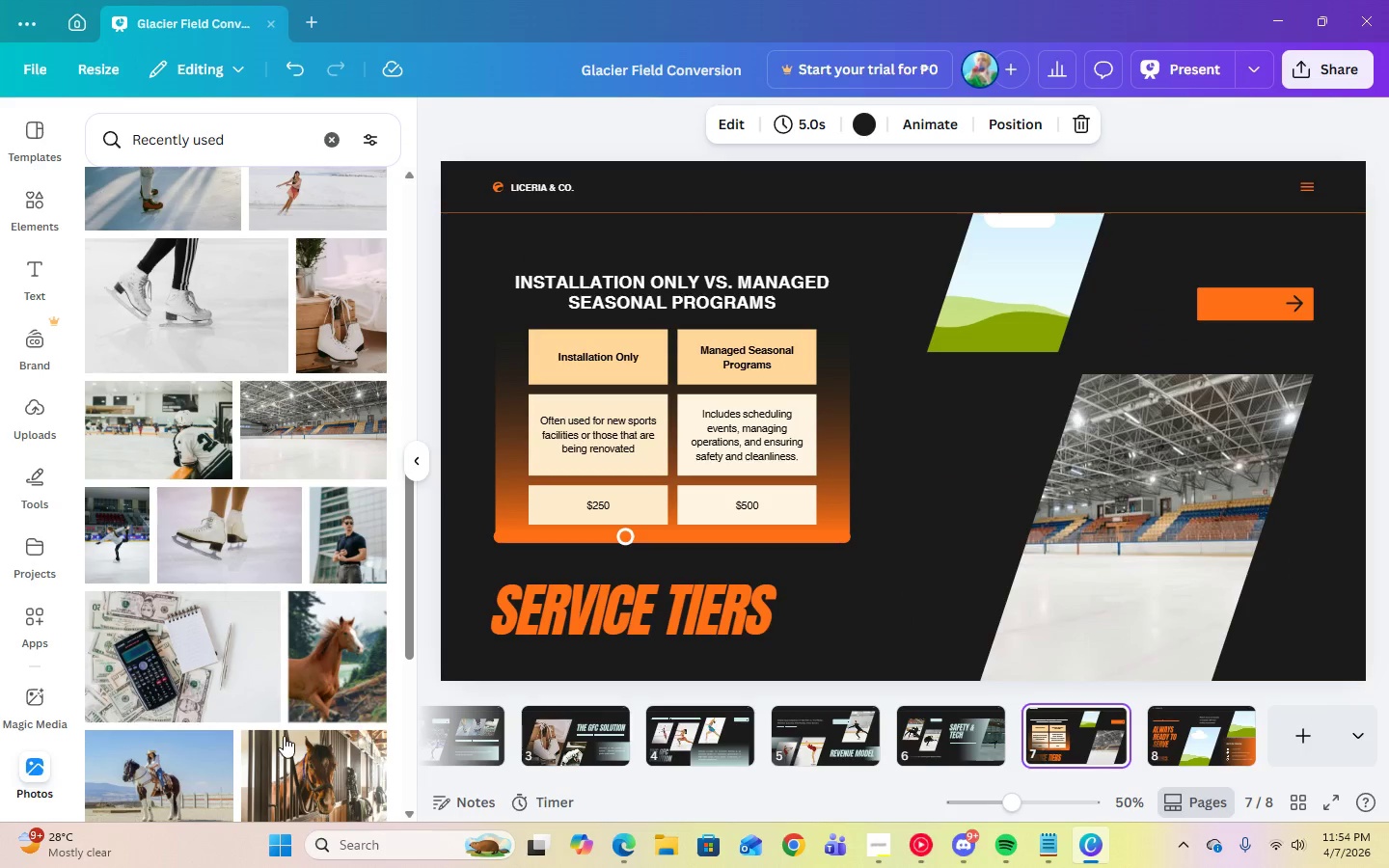 
scroll: coordinate [278, 736], scroll_direction: down, amount: 3.0
 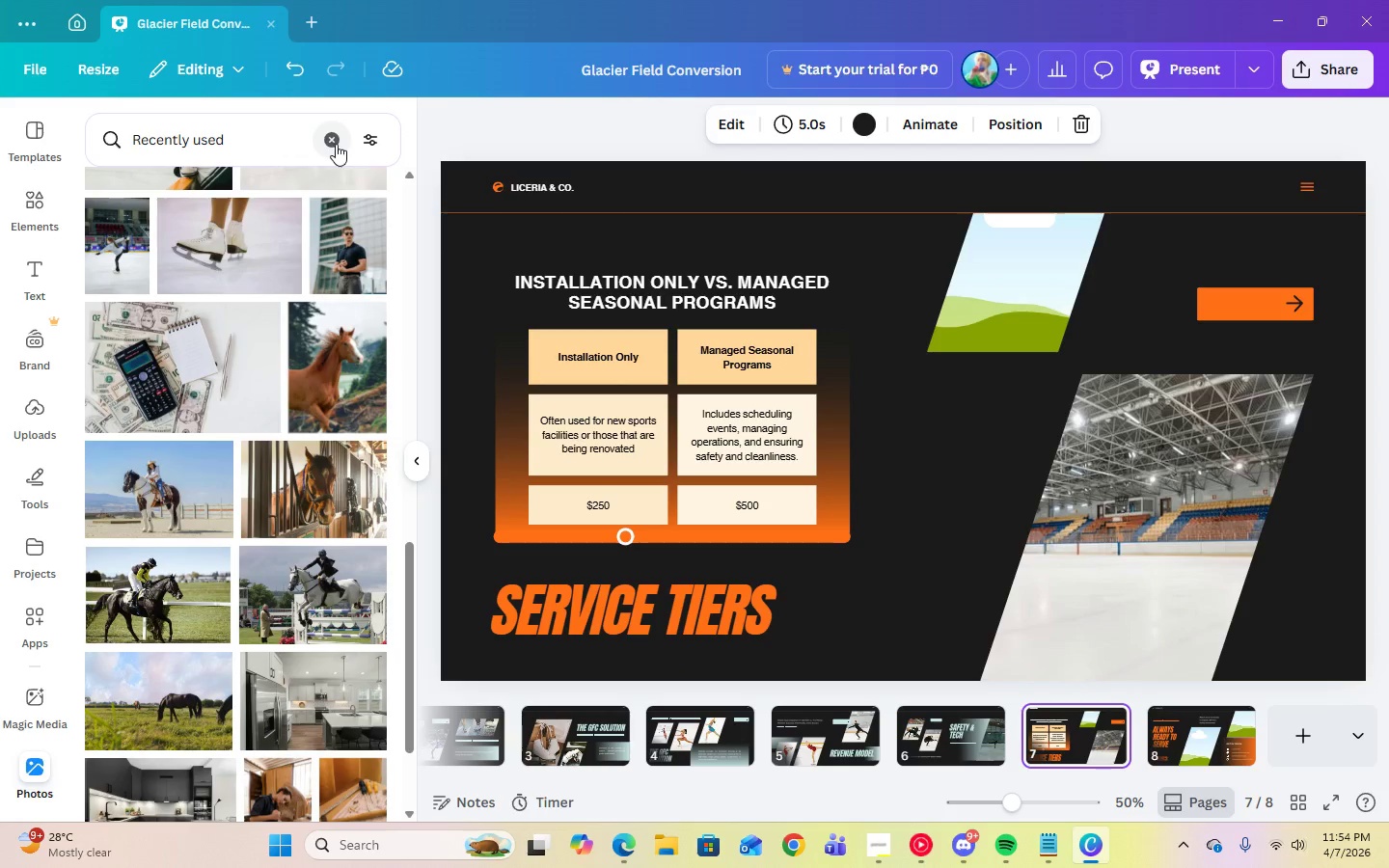 
double_click([238, 149])
 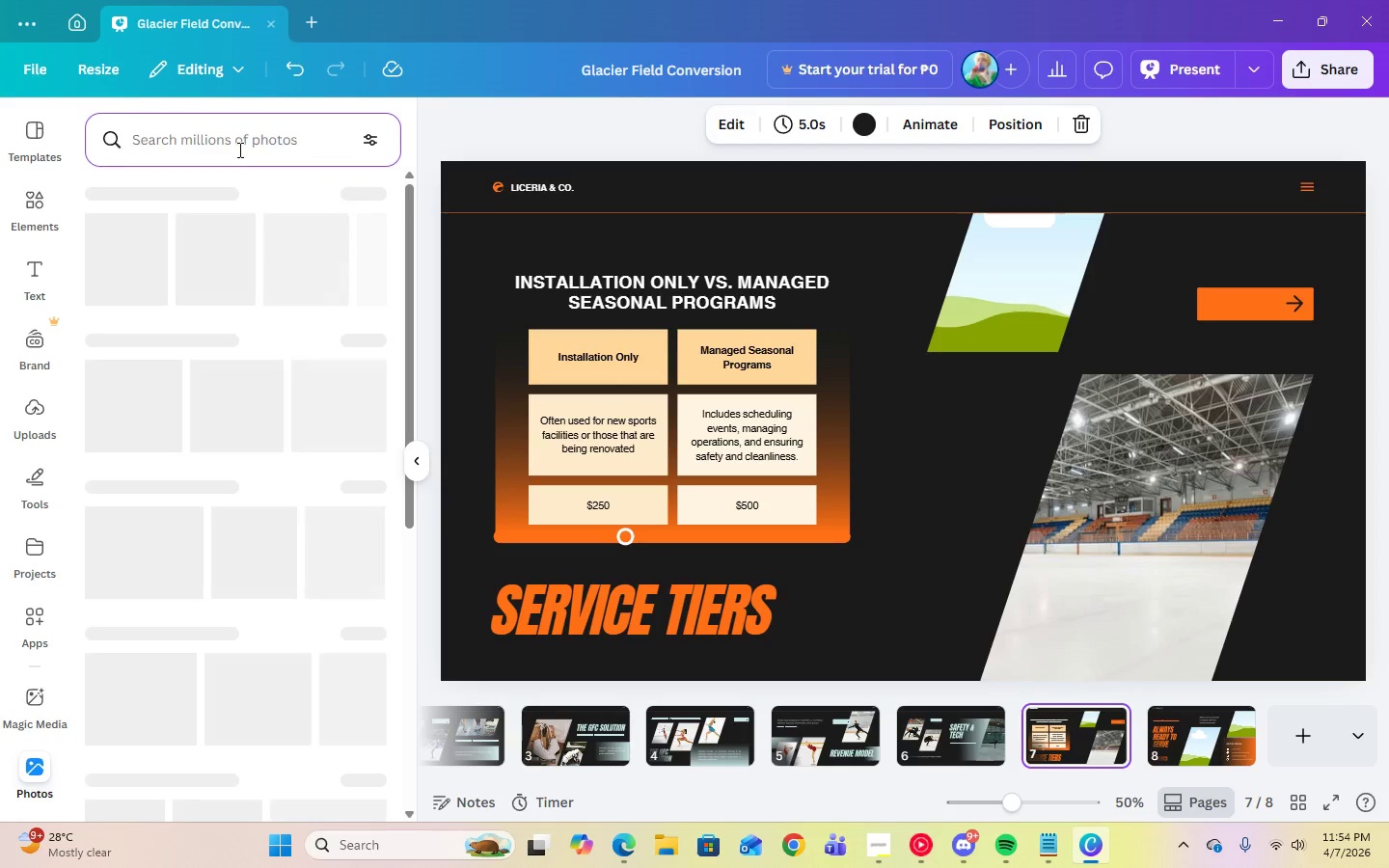 
type(ice)
 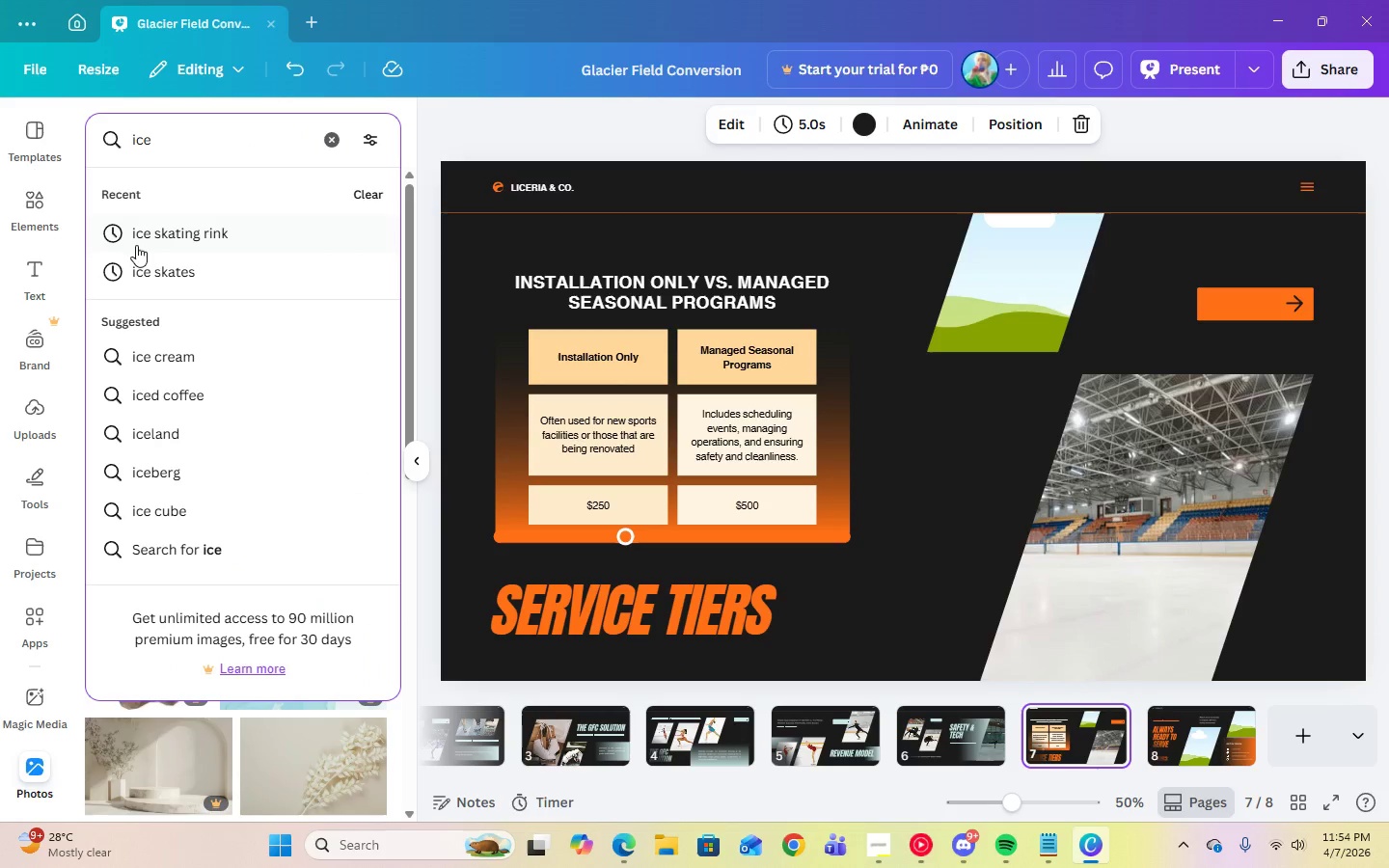 
left_click([136, 233])
 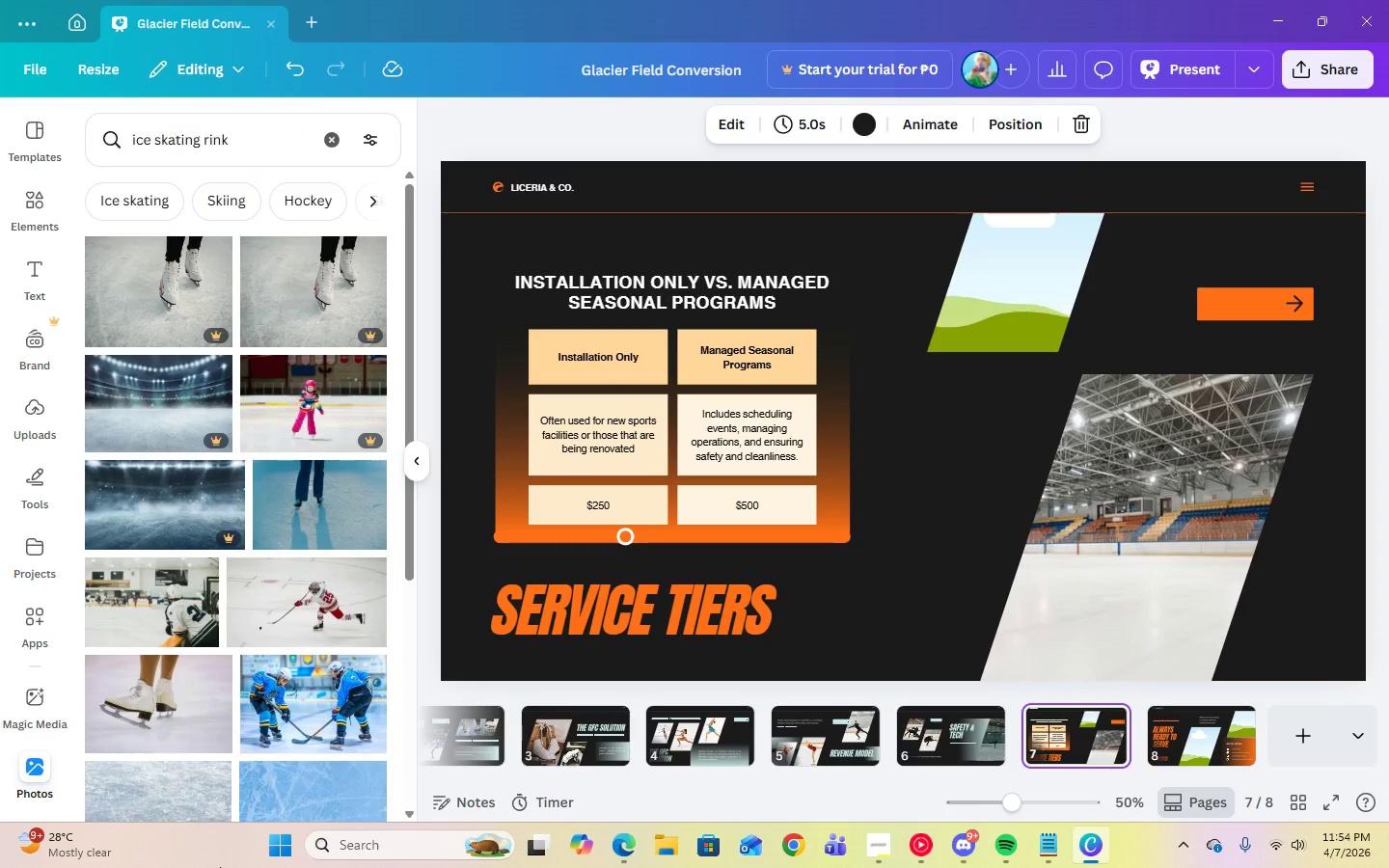 
scroll: coordinate [337, 649], scroll_direction: down, amount: 9.0
 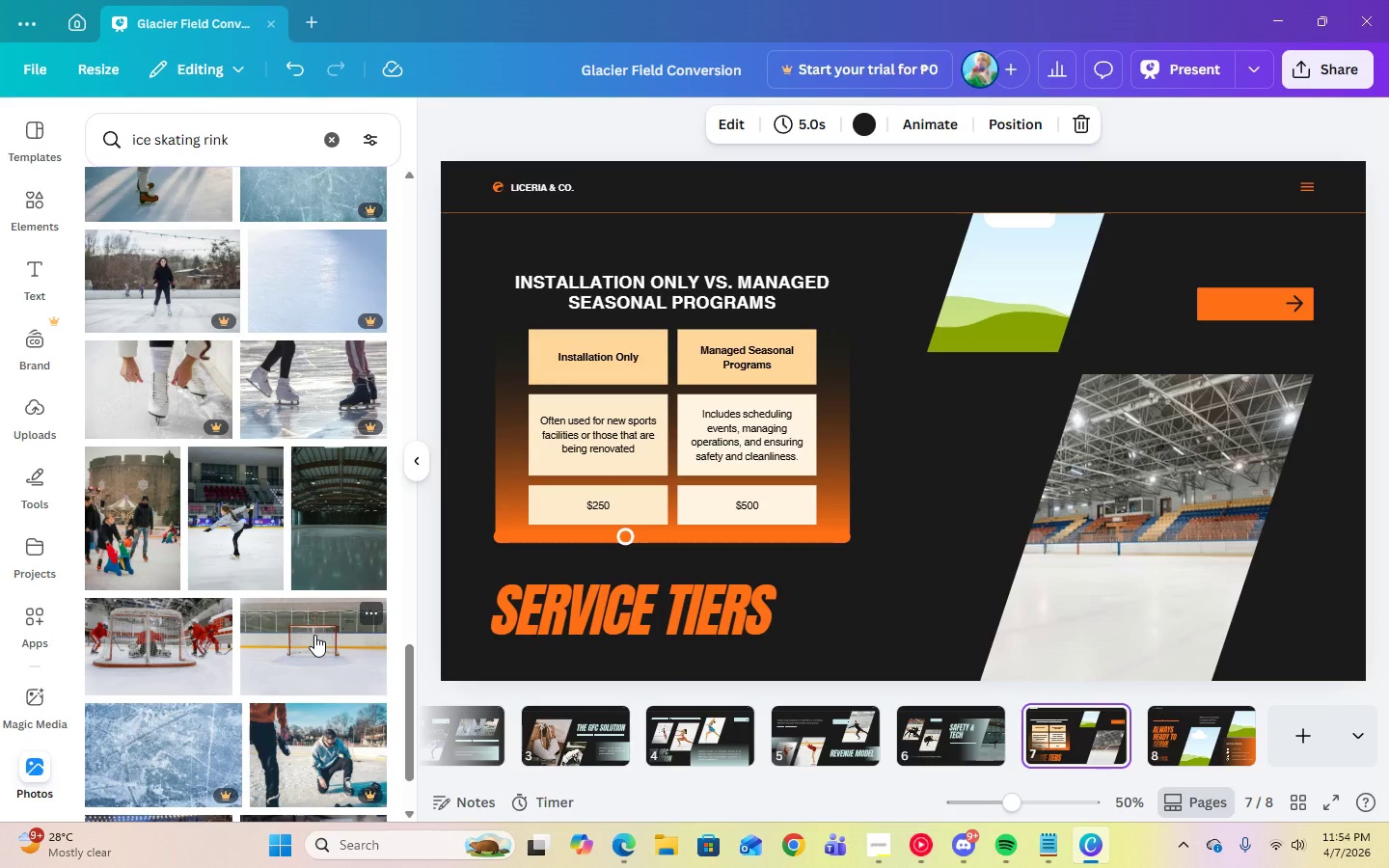 
left_click([314, 634])
 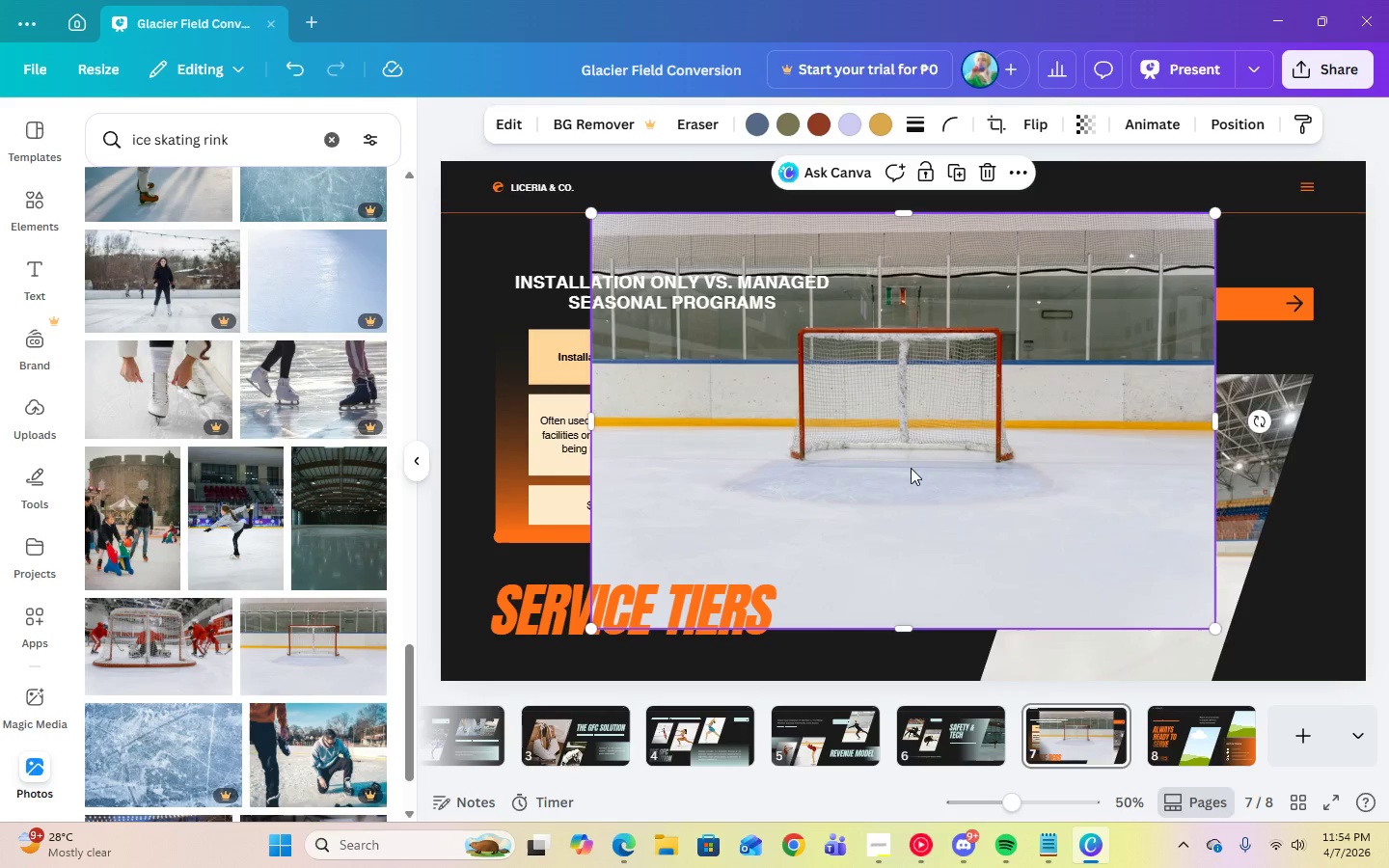 
left_click_drag(start_coordinate=[922, 455], to_coordinate=[1027, 308])
 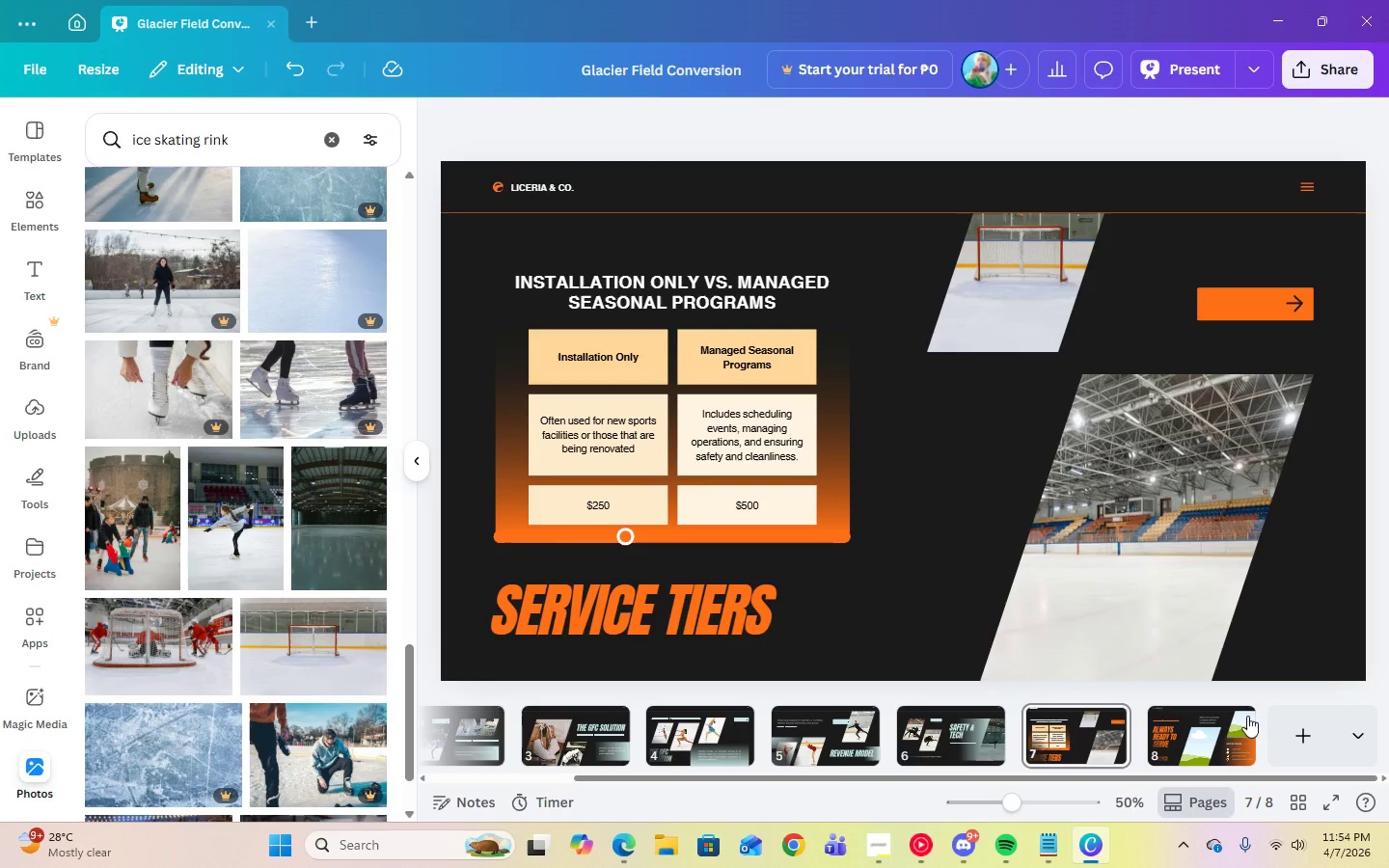 
left_click([1207, 738])
 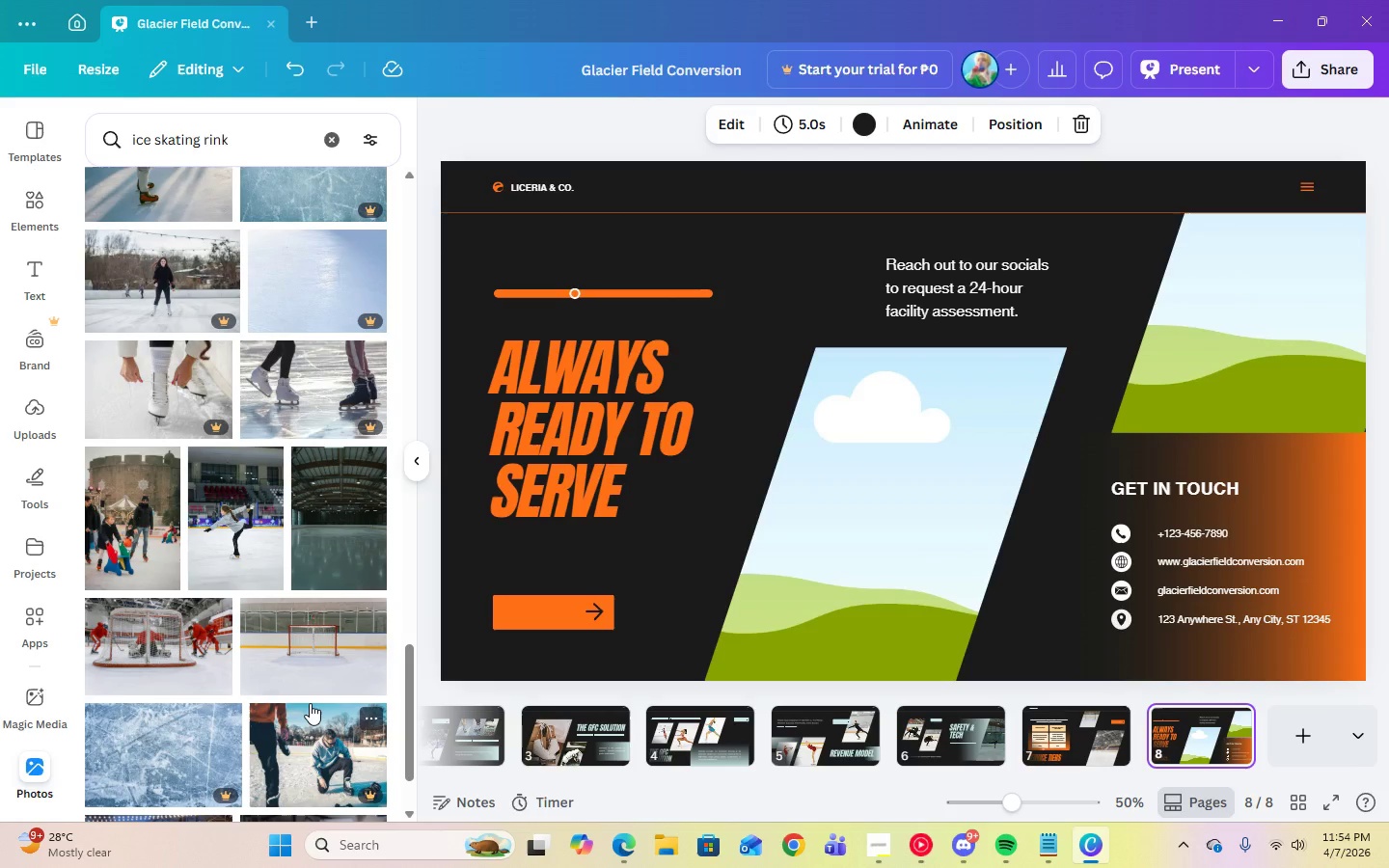 
scroll: coordinate [307, 690], scroll_direction: up, amount: 9.0
 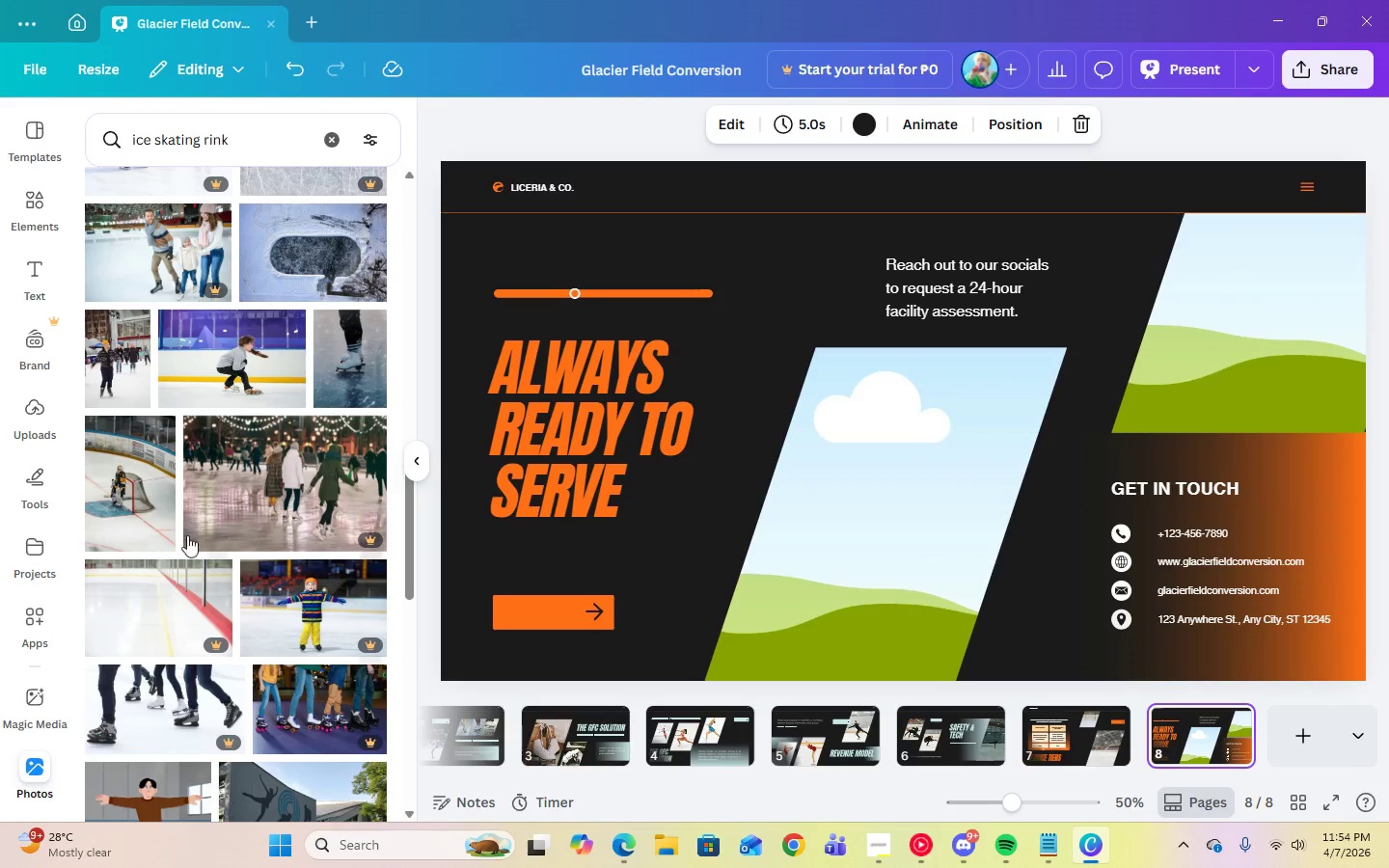 
left_click([126, 519])
 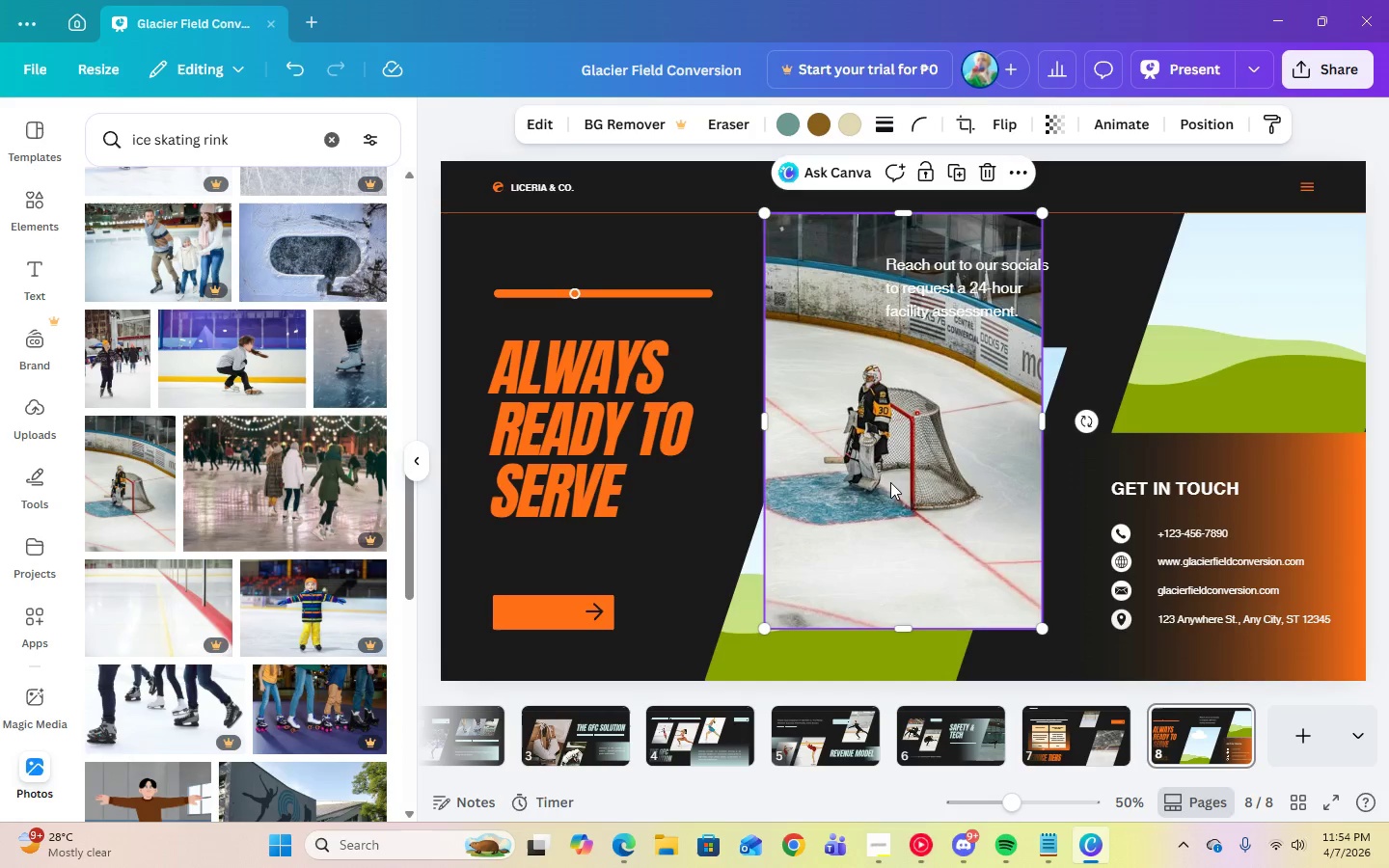 
left_click_drag(start_coordinate=[892, 481], to_coordinate=[1230, 387])
 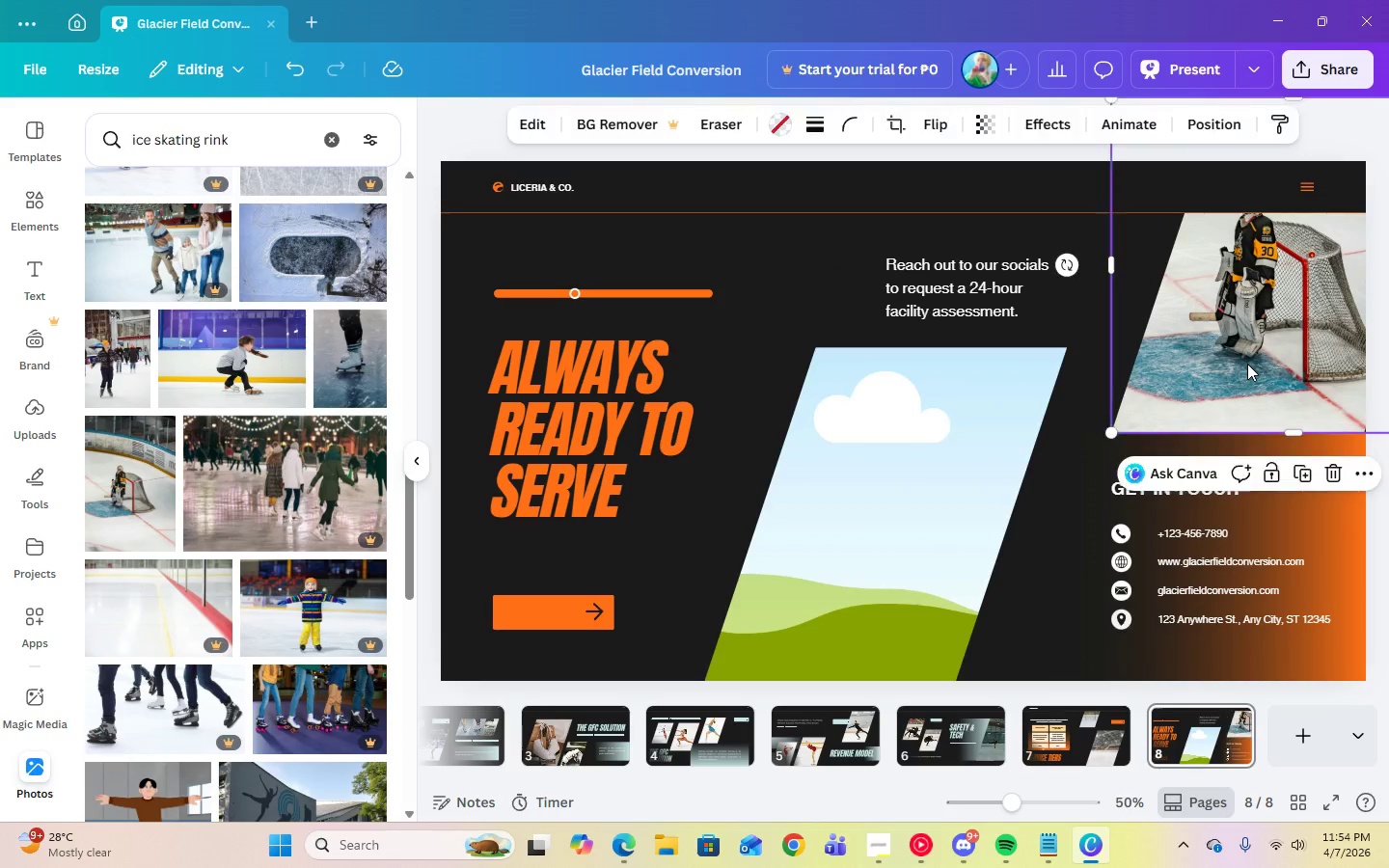 
double_click([1247, 364])
 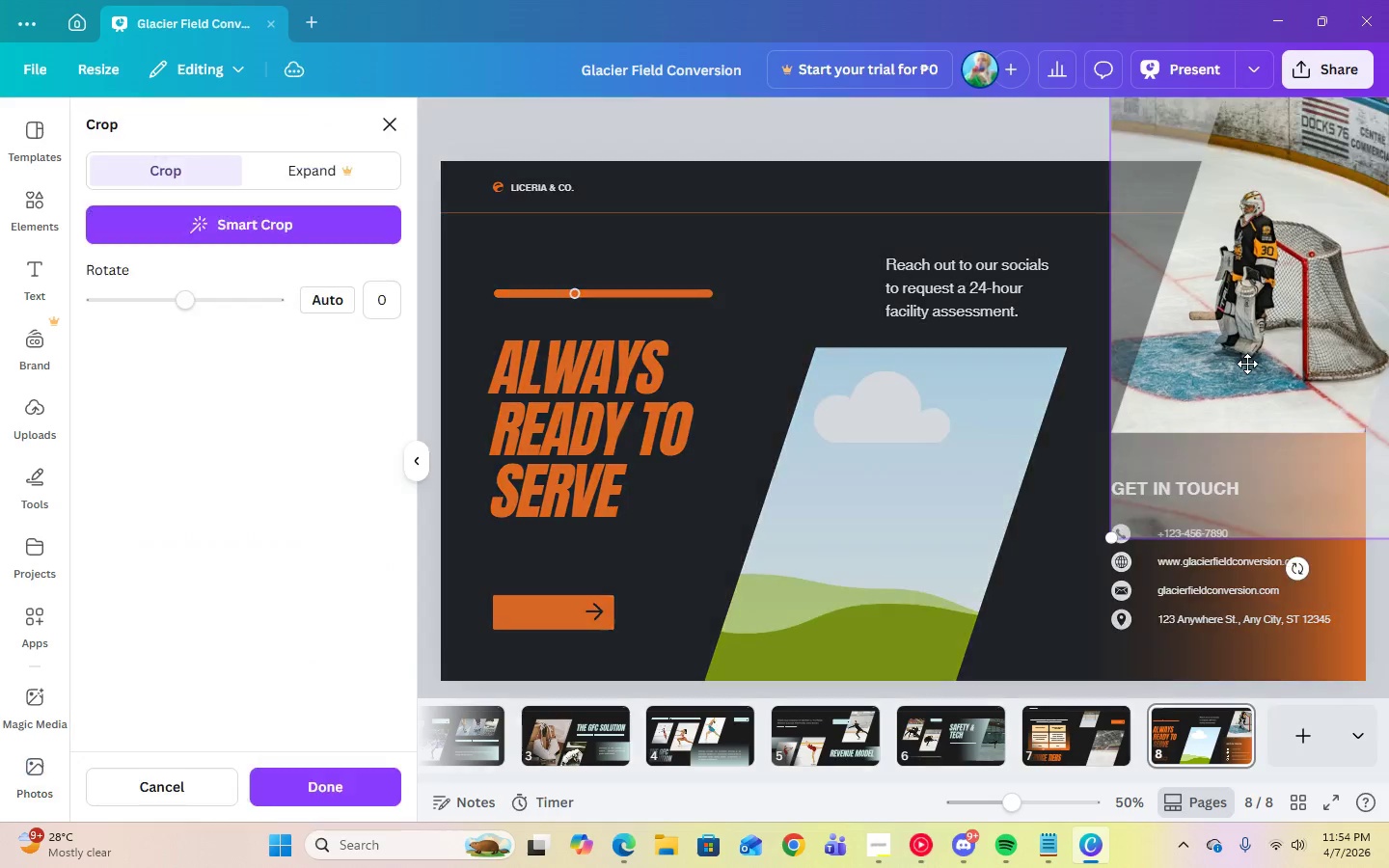 
left_click_drag(start_coordinate=[1247, 364], to_coordinate=[1242, 413])
 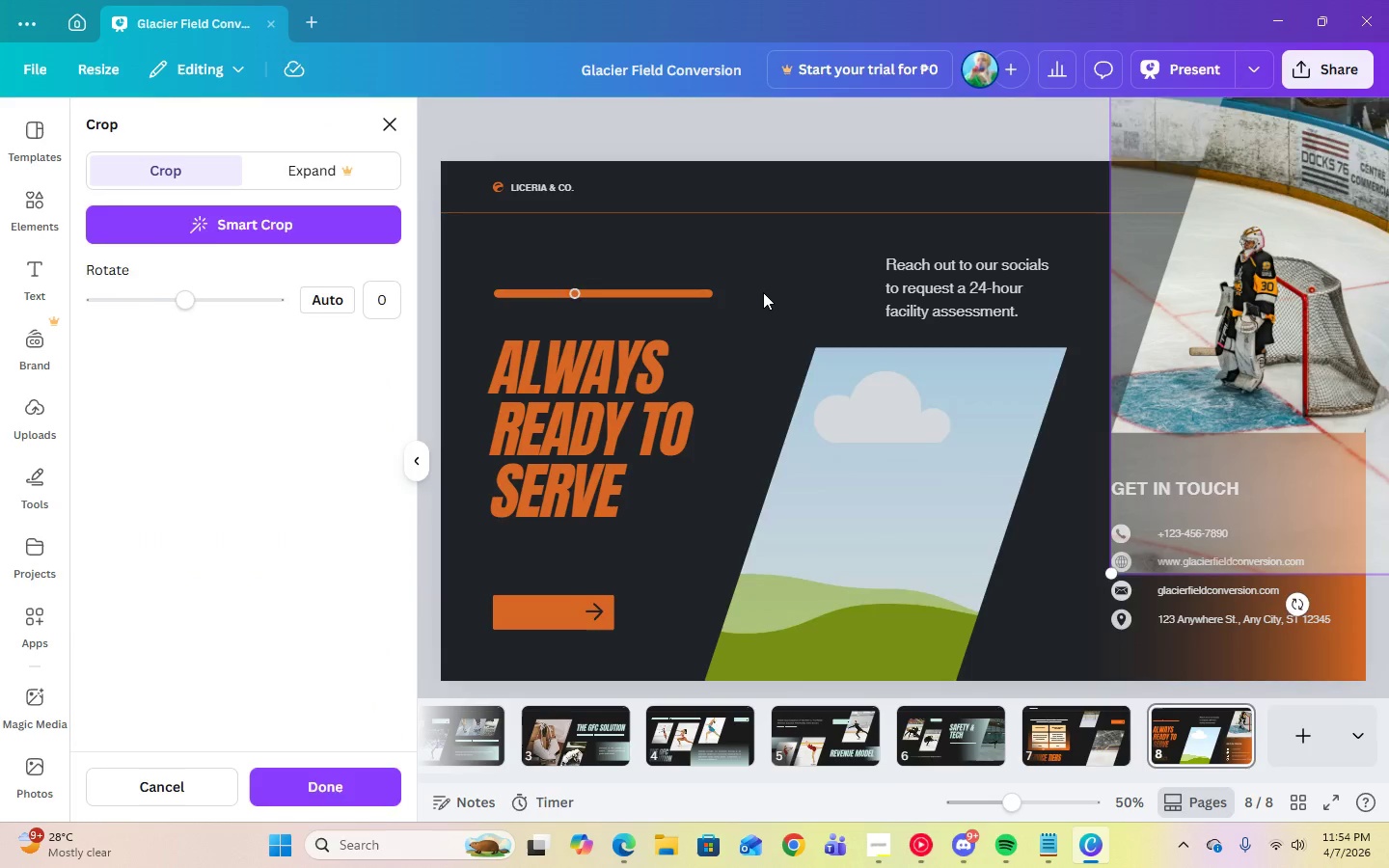 
left_click([763, 292])
 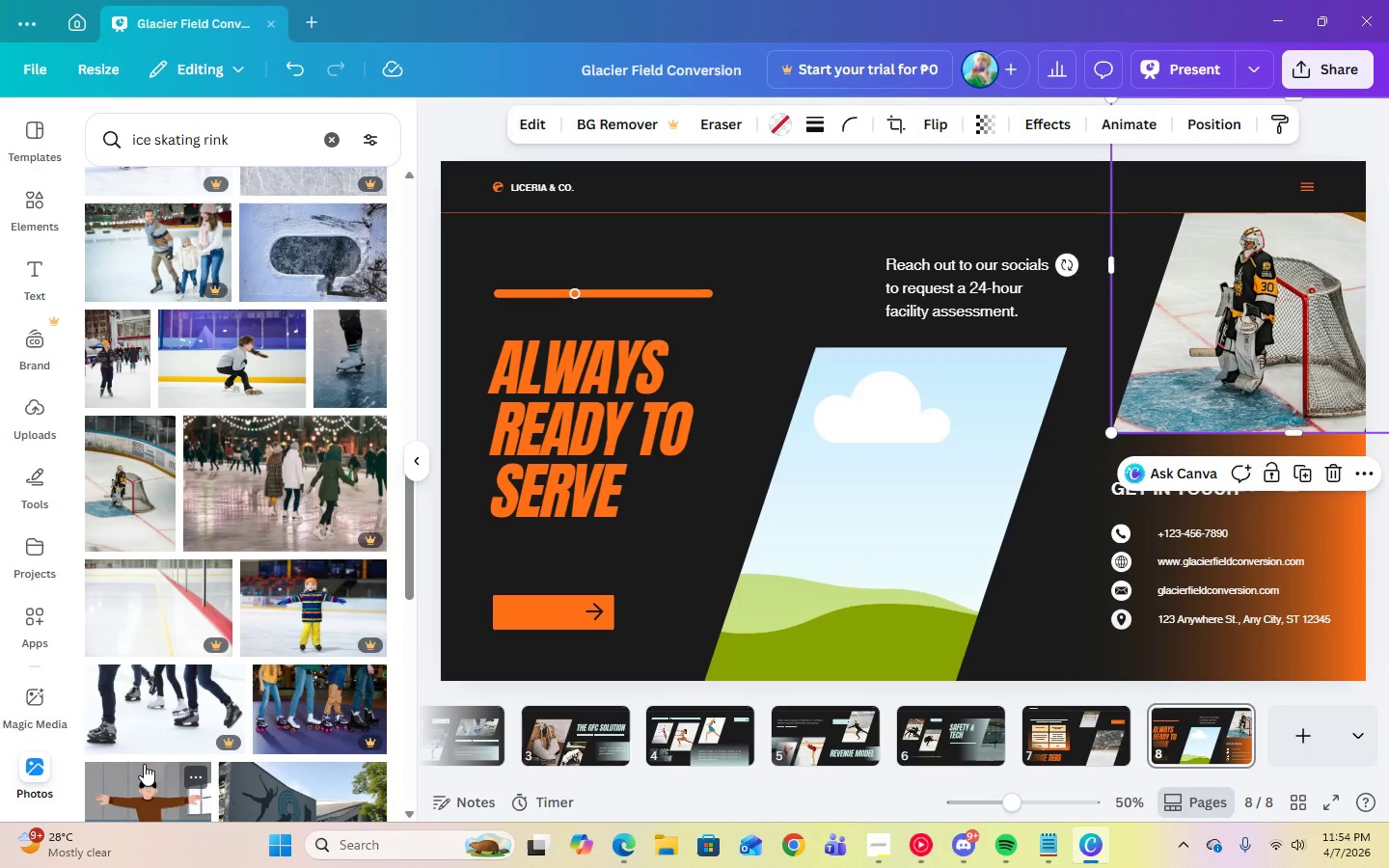 
scroll: coordinate [254, 755], scroll_direction: down, amount: 21.0
 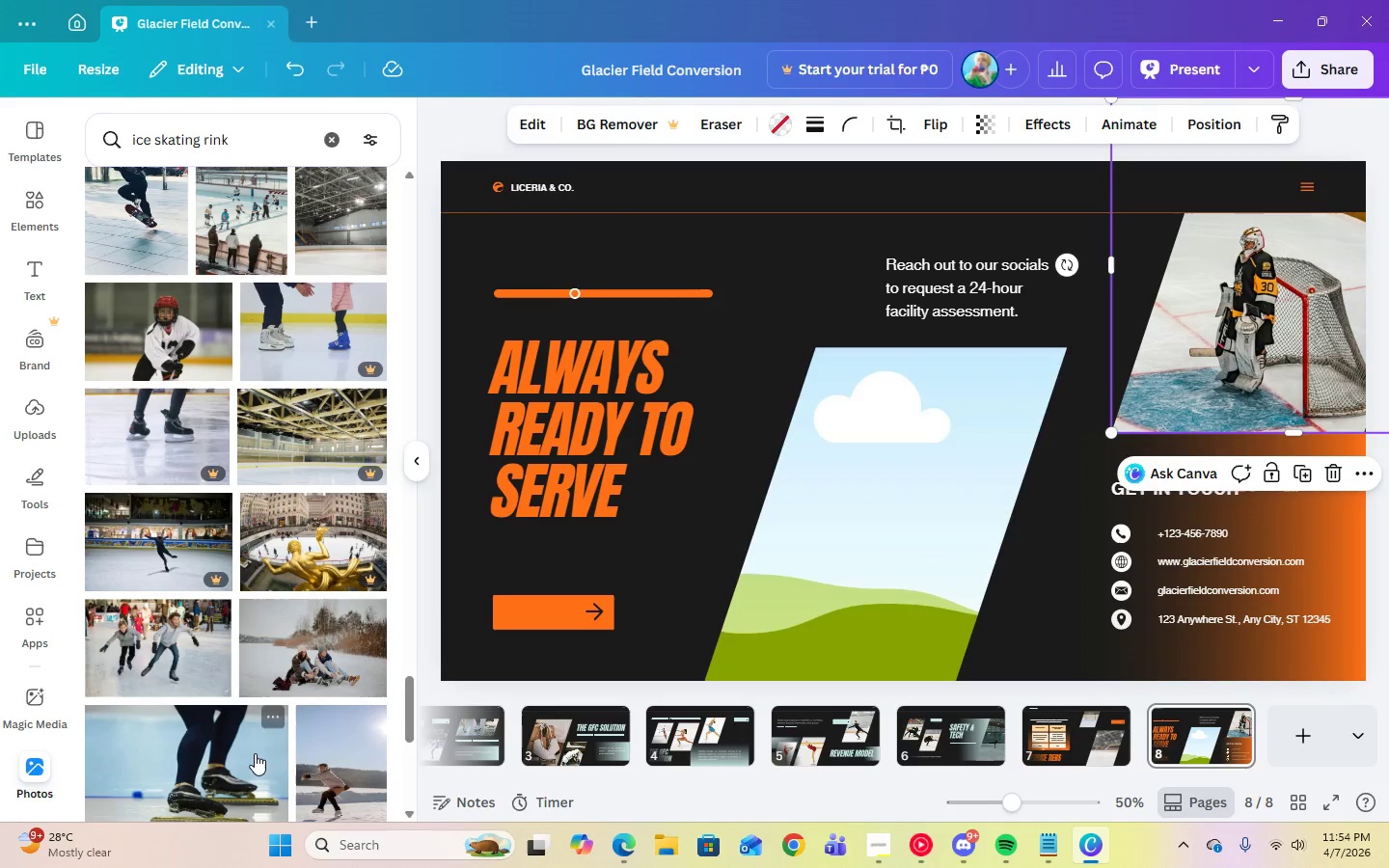 
scroll: coordinate [207, 684], scroll_direction: down, amount: 11.0
 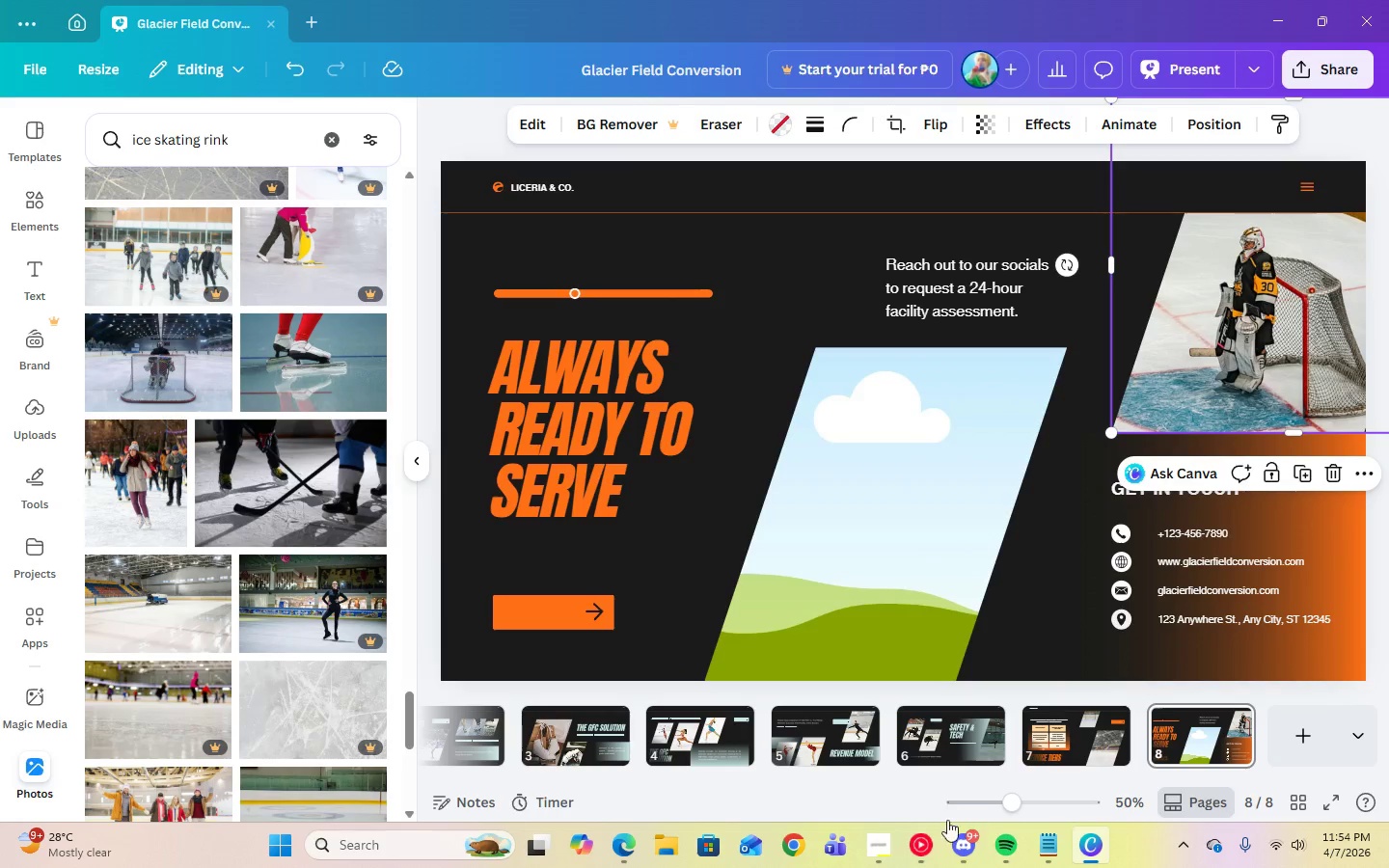 
left_click([930, 839])
 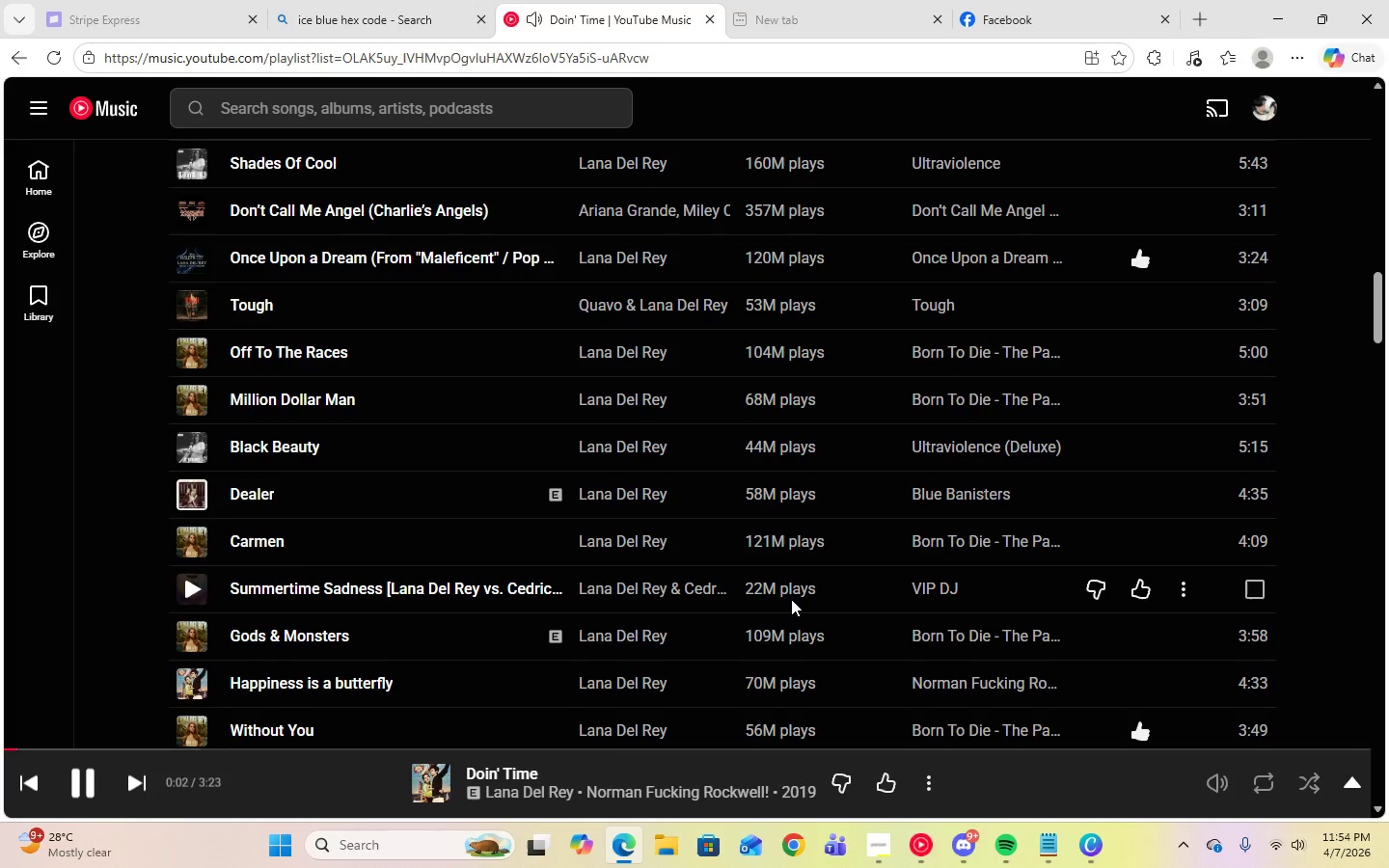 
scroll: coordinate [470, 656], scroll_direction: down, amount: 9.0
 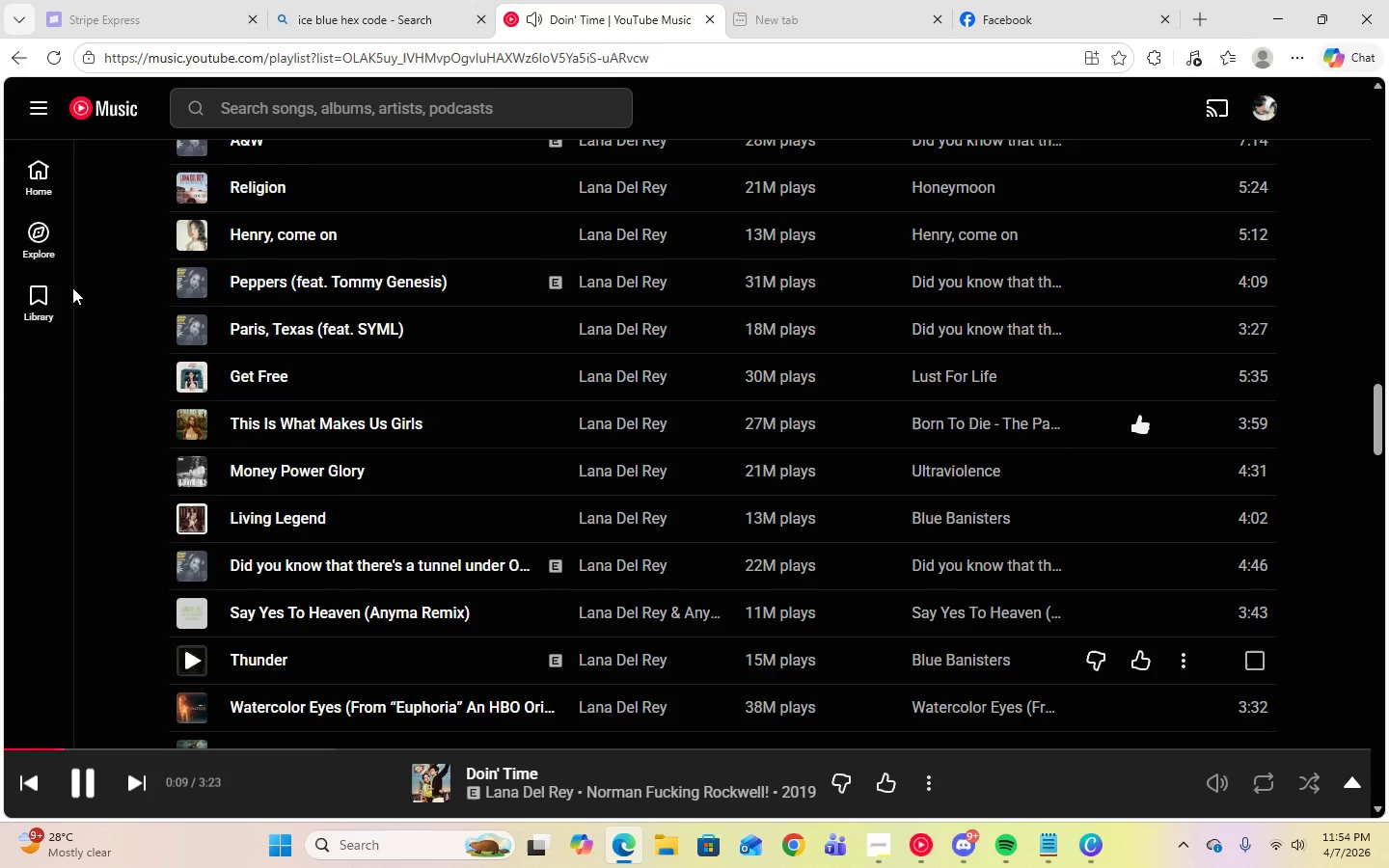 
left_click([38, 185])
 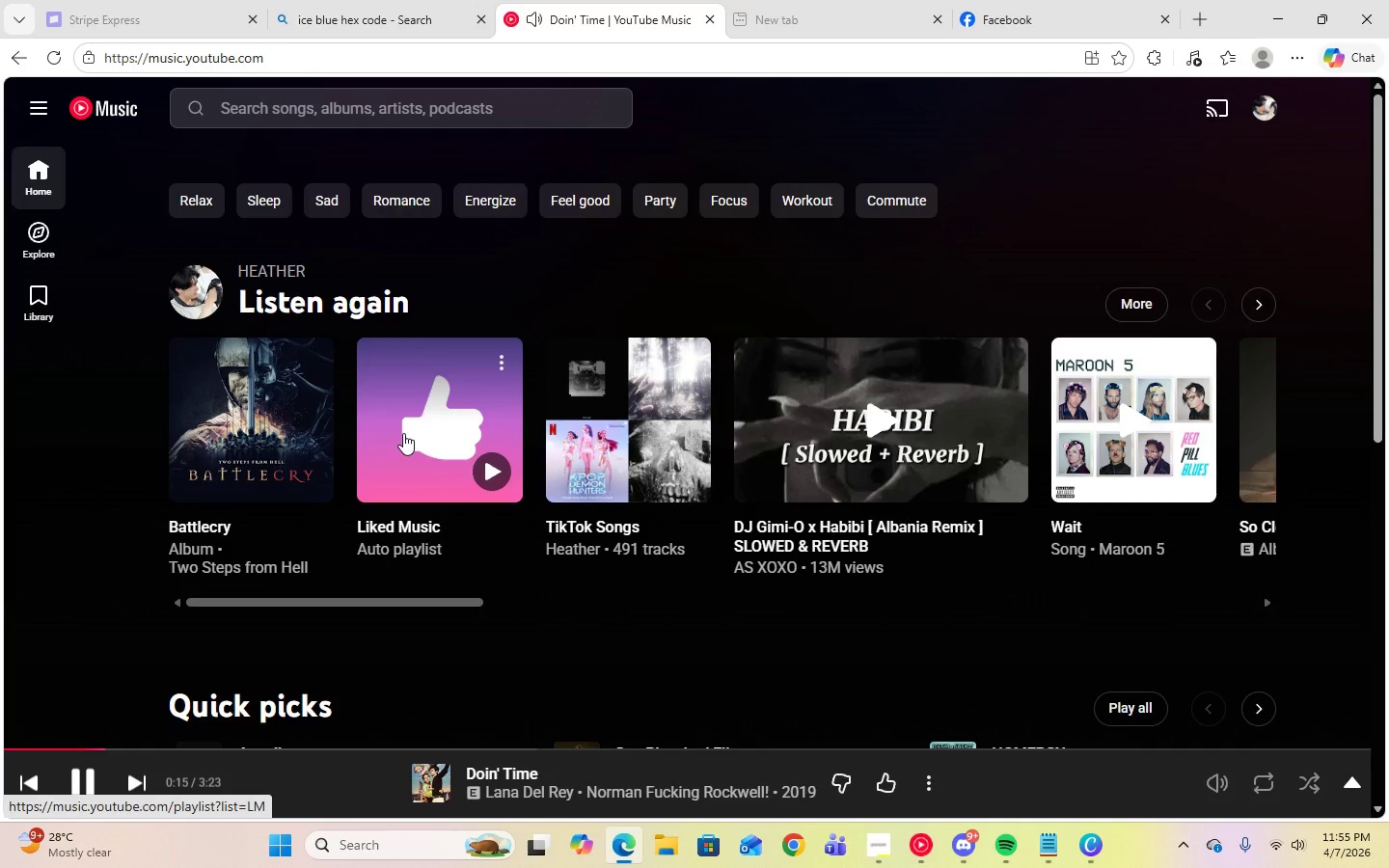 
wait(6.16)
 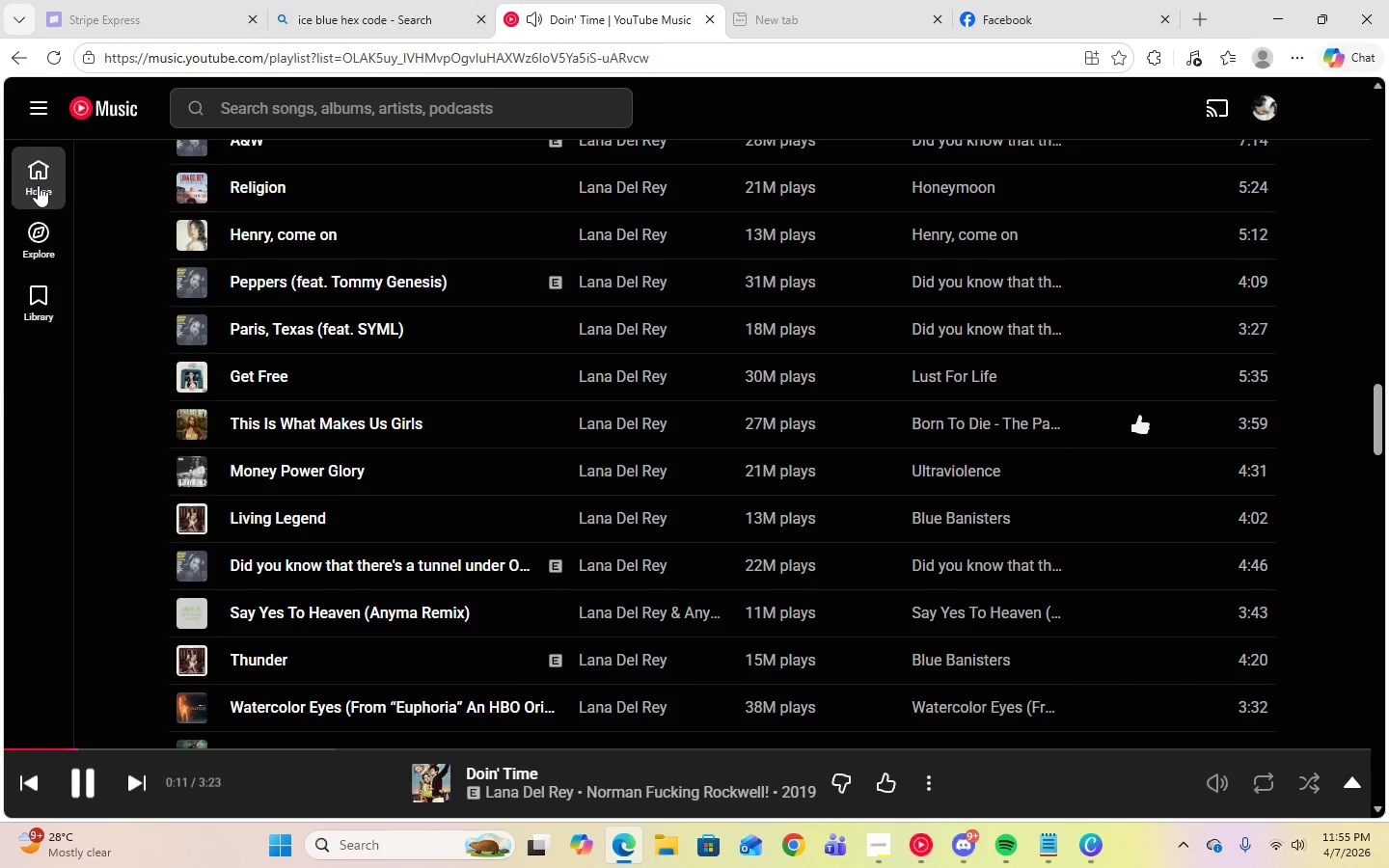 
left_click_drag(start_coordinate=[356, 603], to_coordinate=[111, 636])
 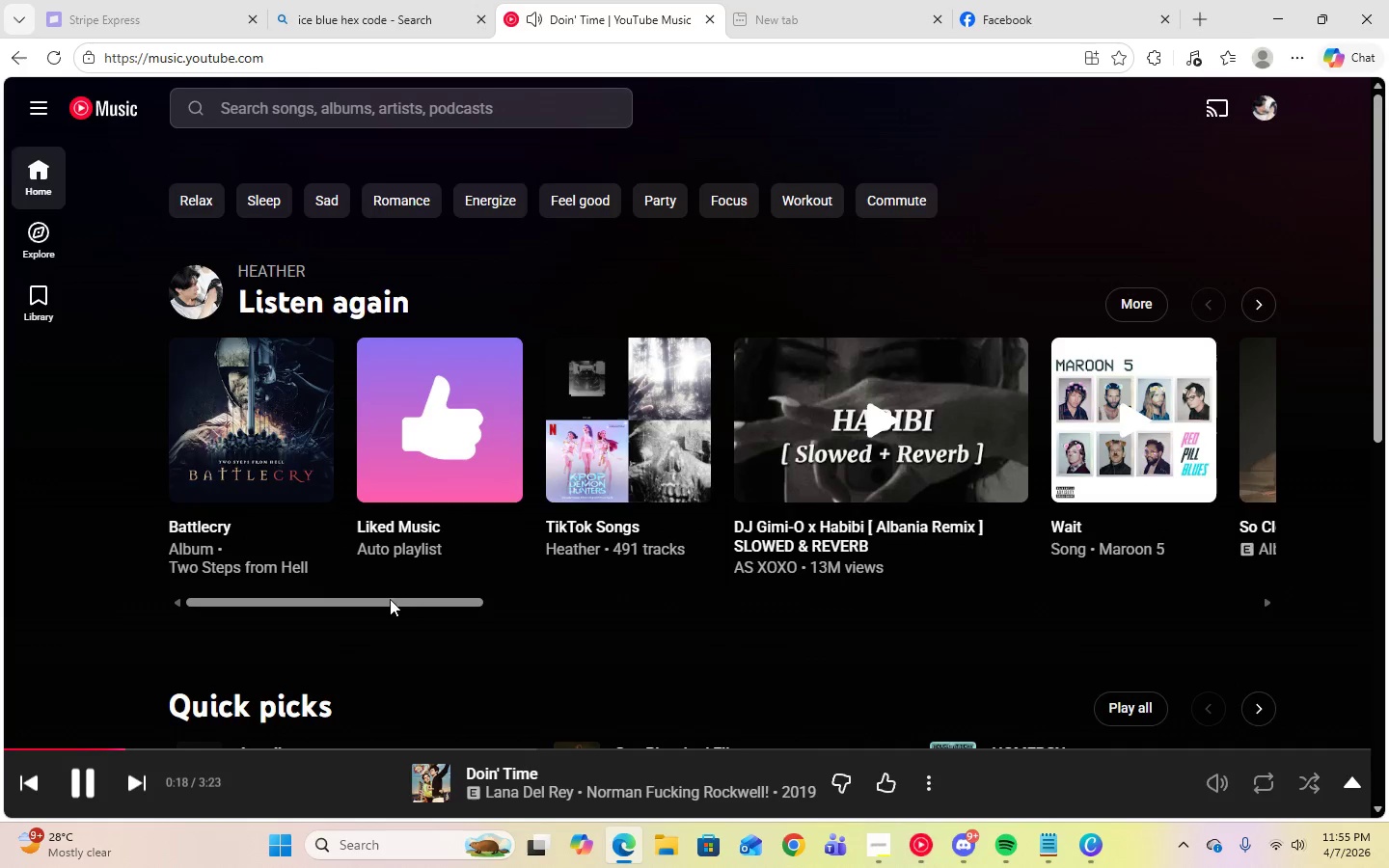 
scroll: coordinate [401, 598], scroll_direction: down, amount: 4.0
 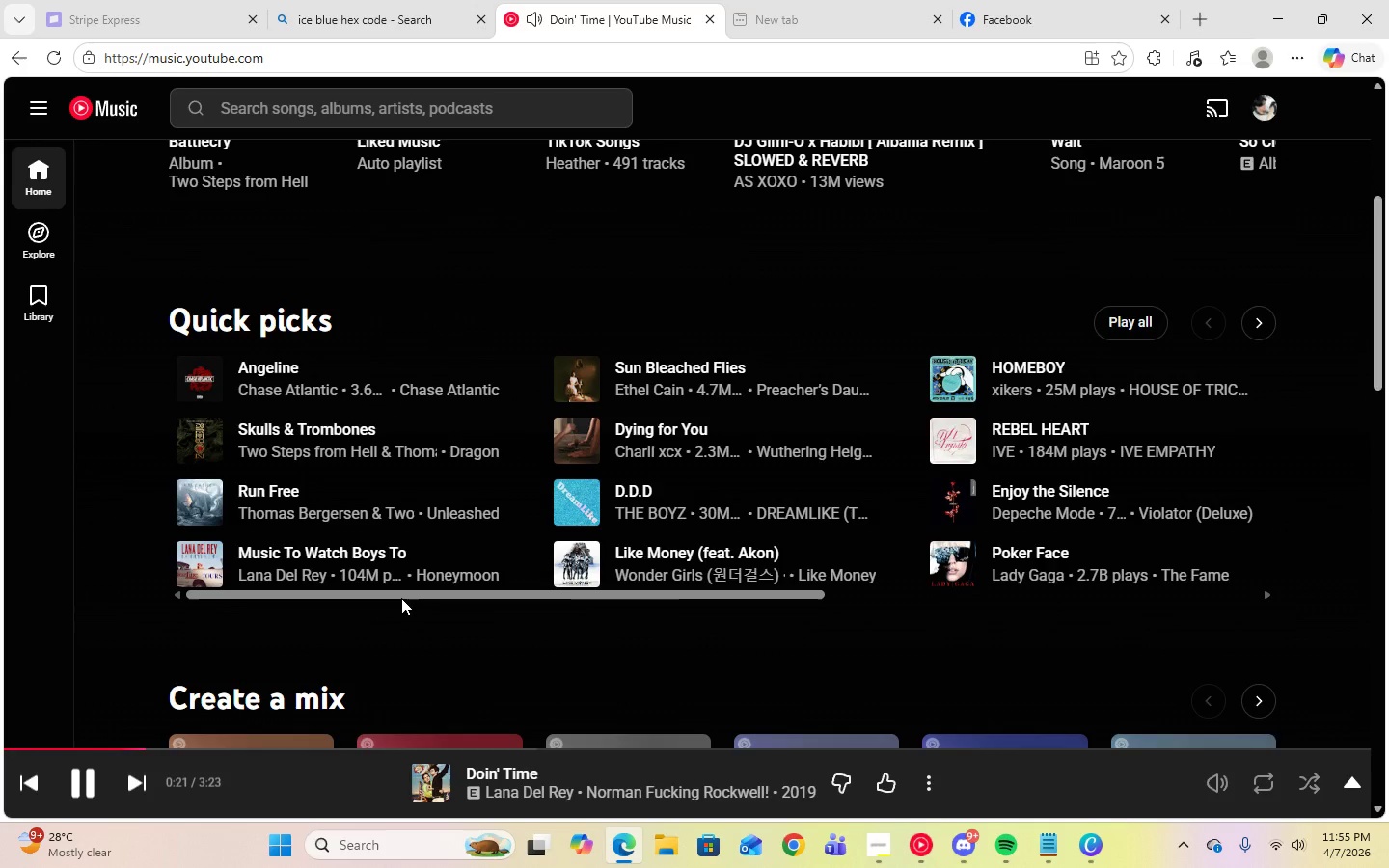 
scroll: coordinate [401, 598], scroll_direction: up, amount: 4.0
 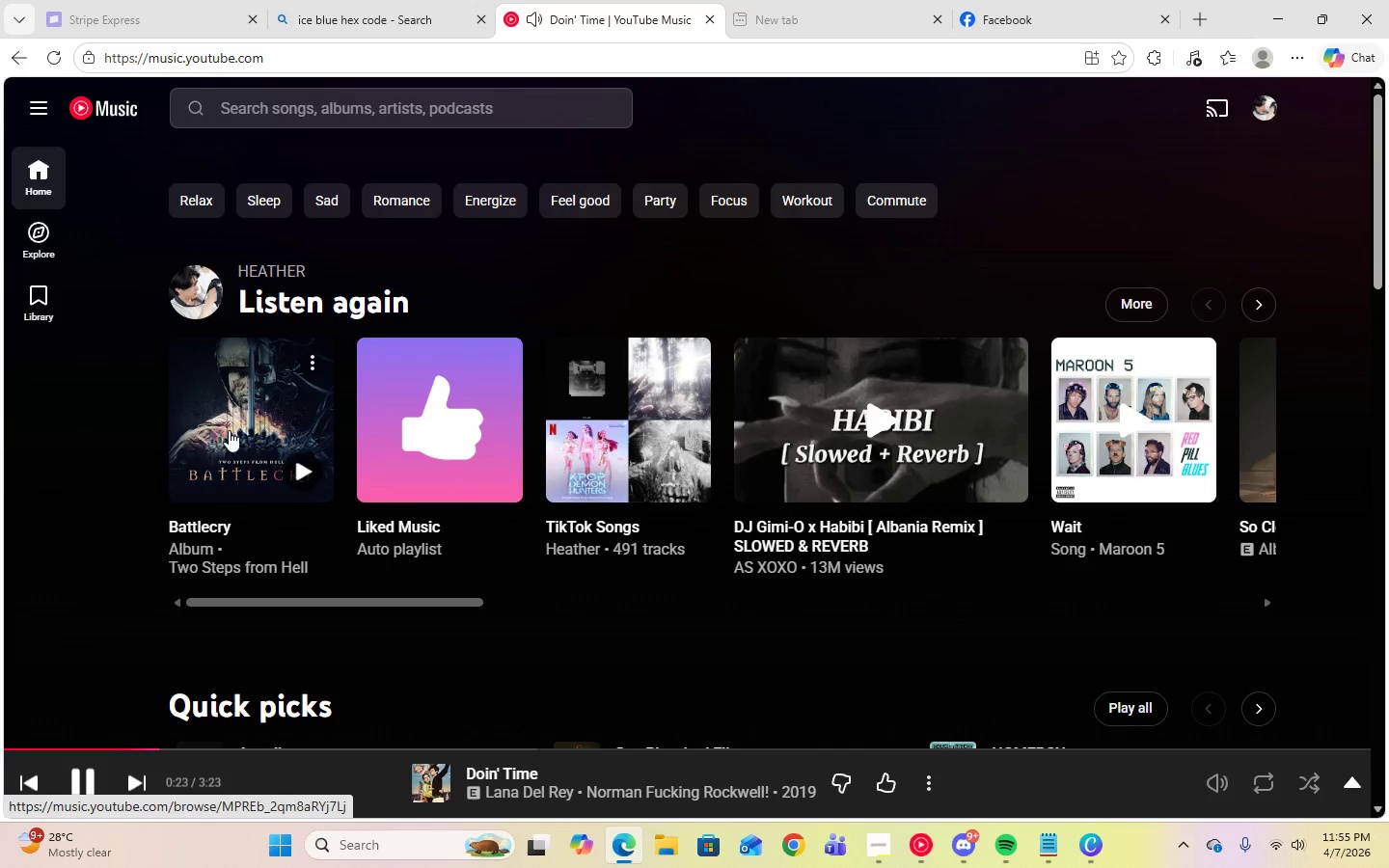 
left_click([229, 430])
 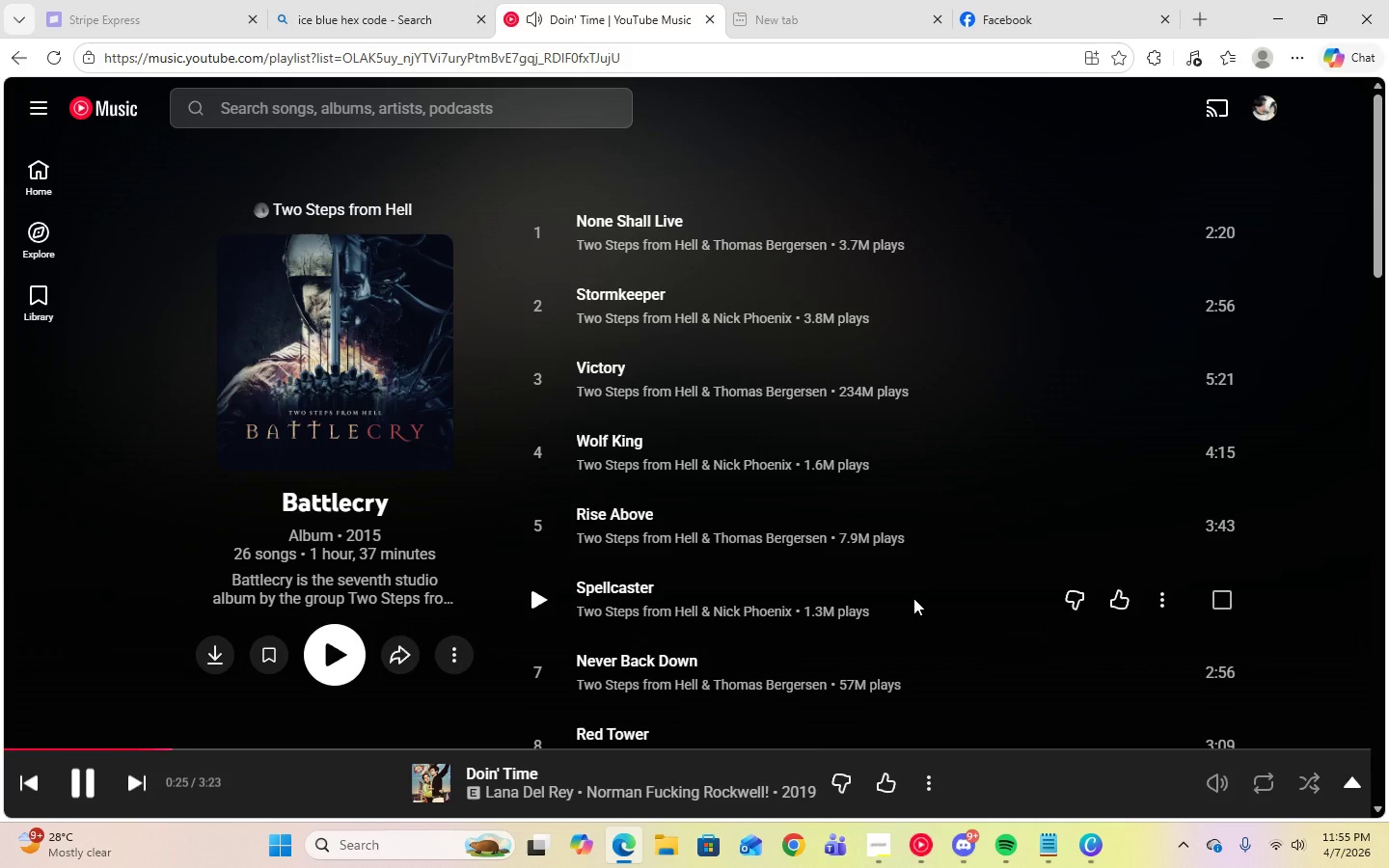 
scroll: coordinate [928, 621], scroll_direction: down, amount: 9.0
 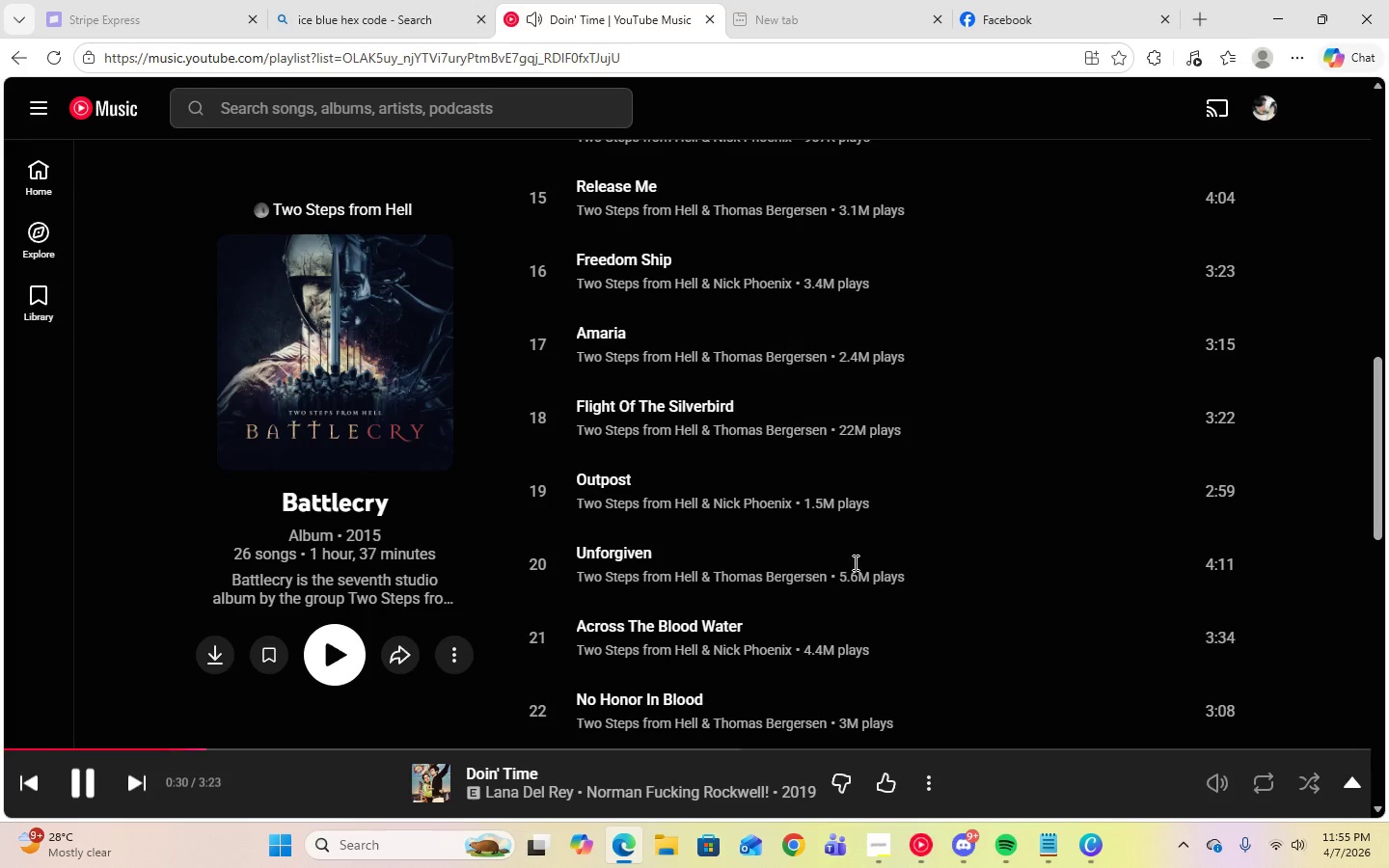 
left_click([14, 169])
 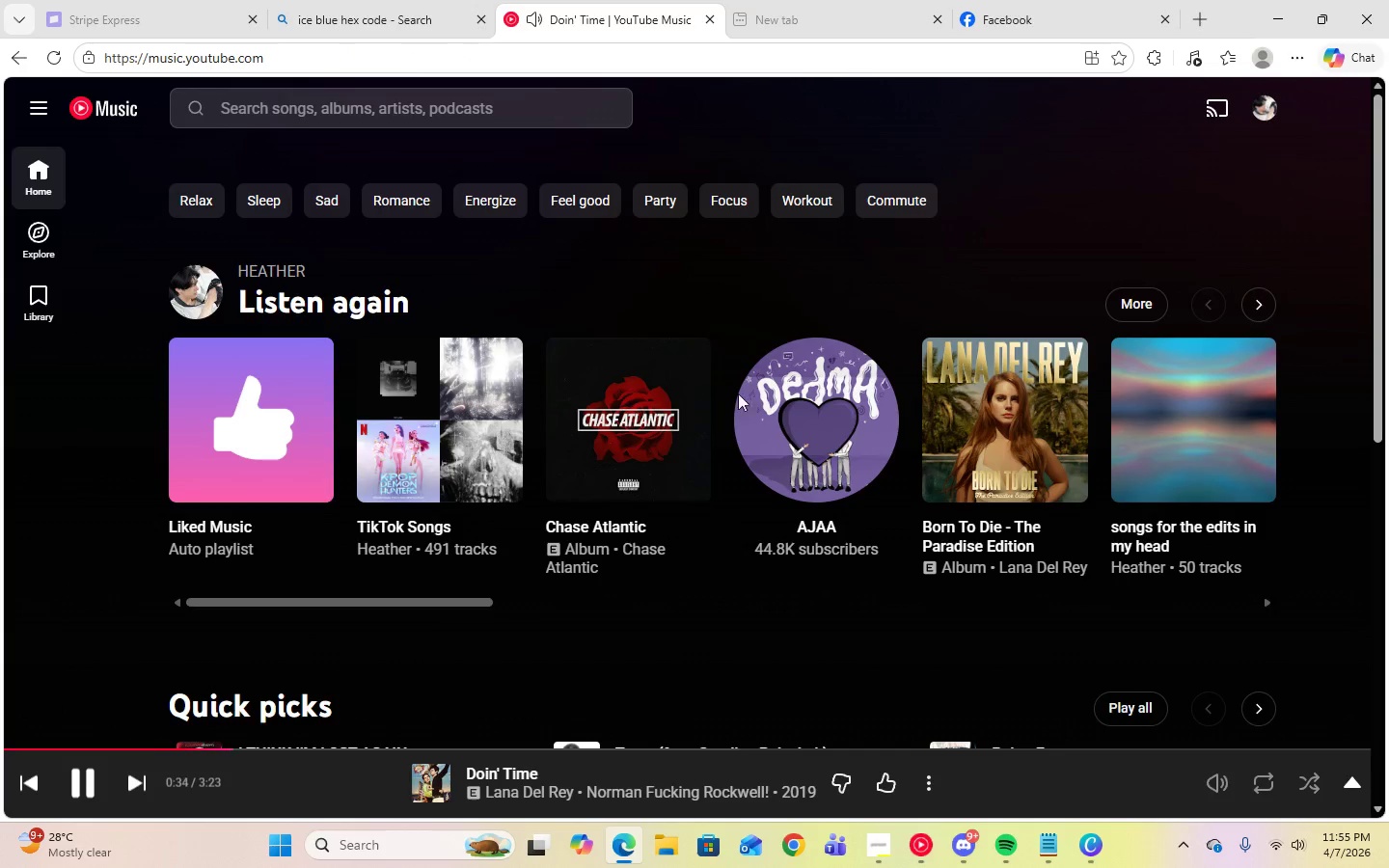 
scroll: coordinate [543, 676], scroll_direction: down, amount: 3.0
 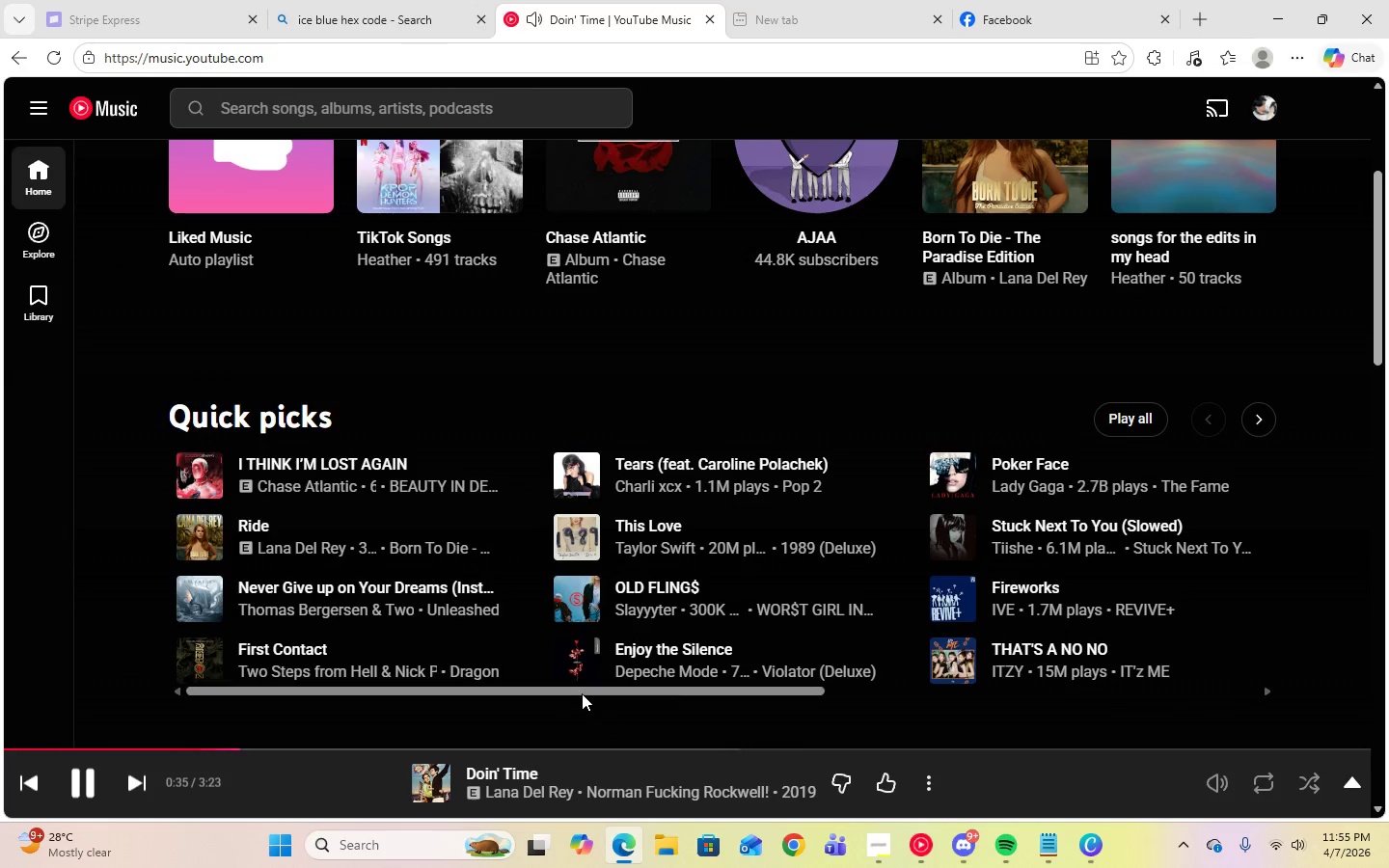 
left_click_drag(start_coordinate=[582, 688], to_coordinate=[896, 692])
 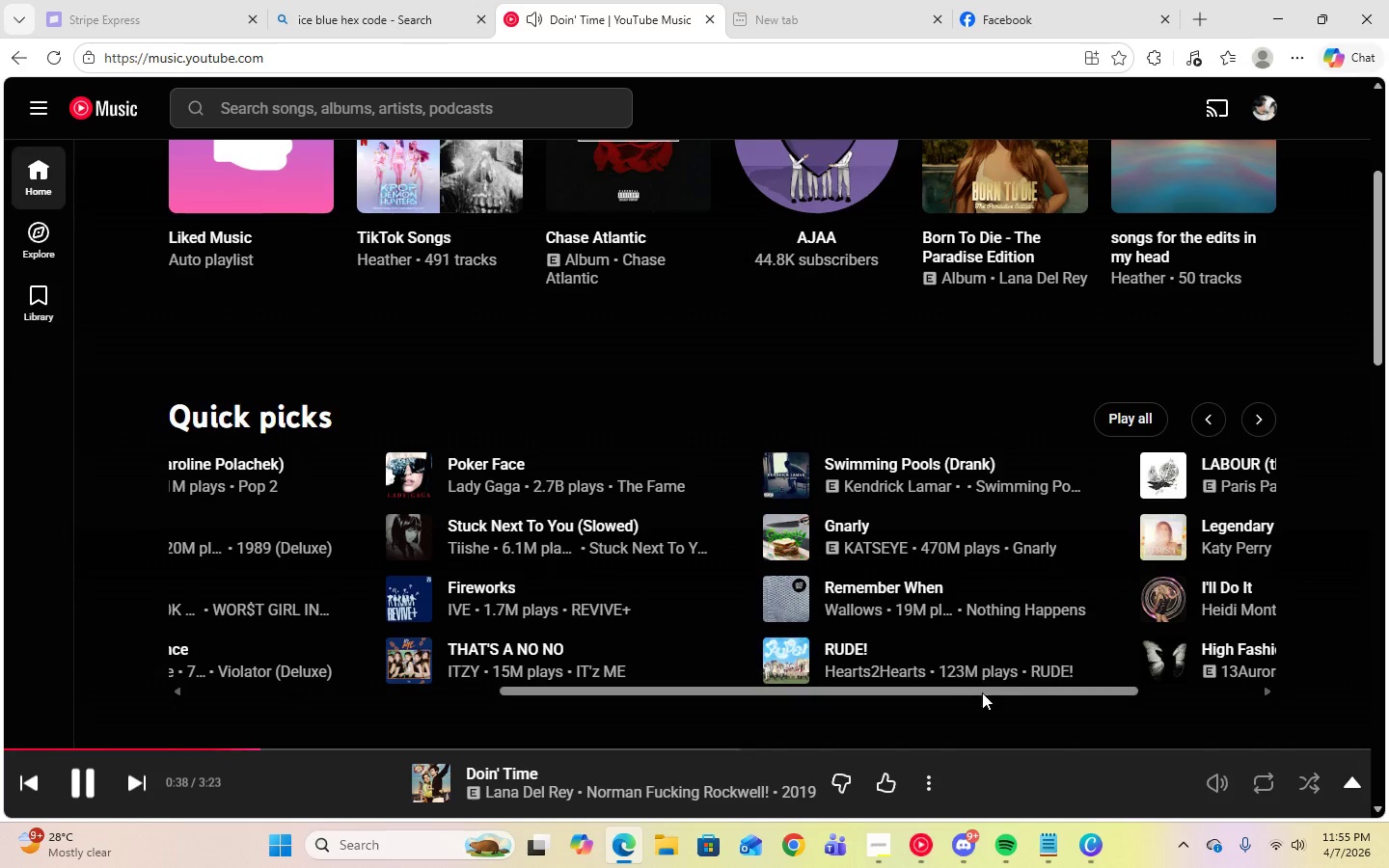 
left_click_drag(start_coordinate=[982, 692], to_coordinate=[1172, 702])
 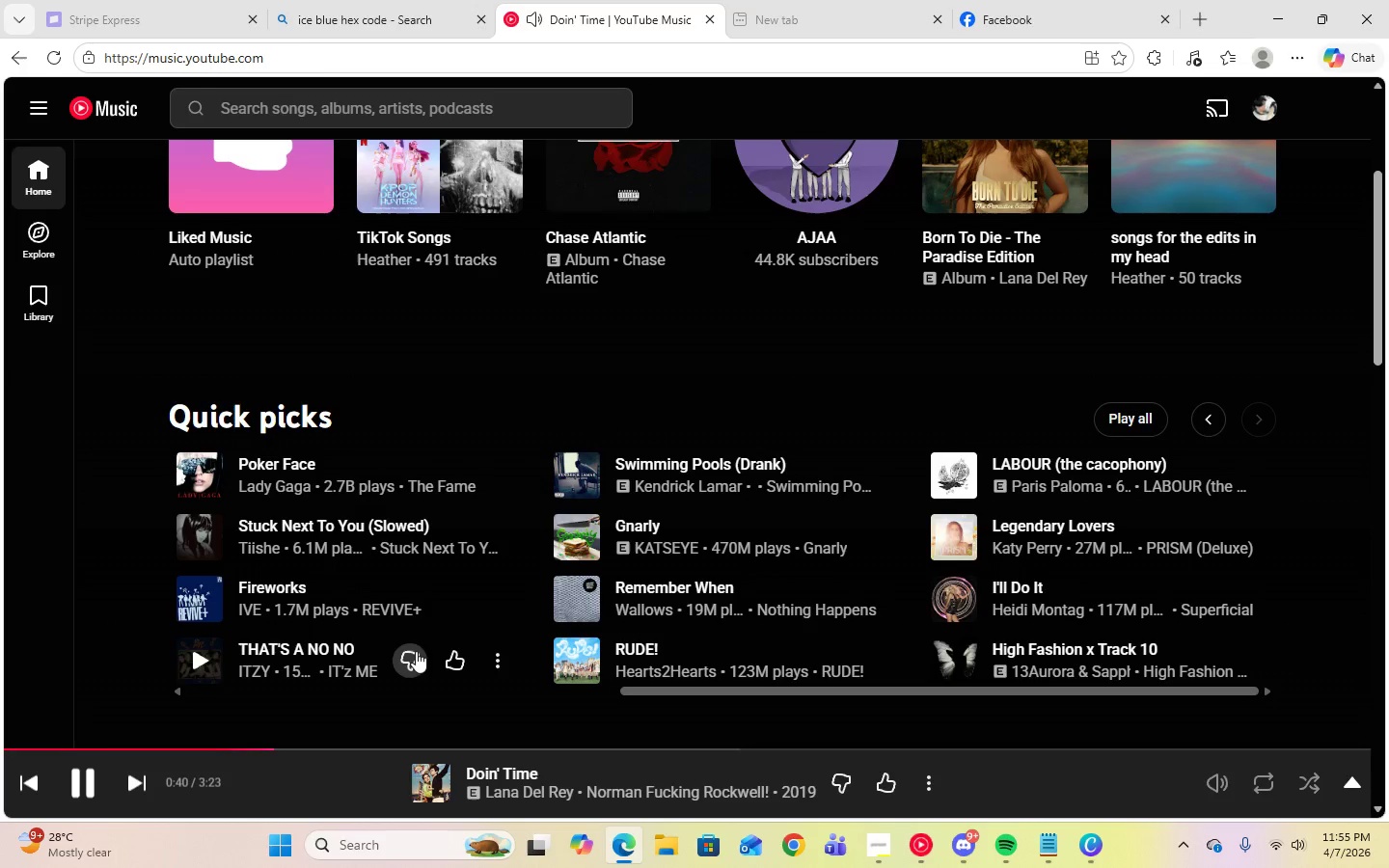 
scroll: coordinate [494, 625], scroll_direction: up, amount: 4.0
 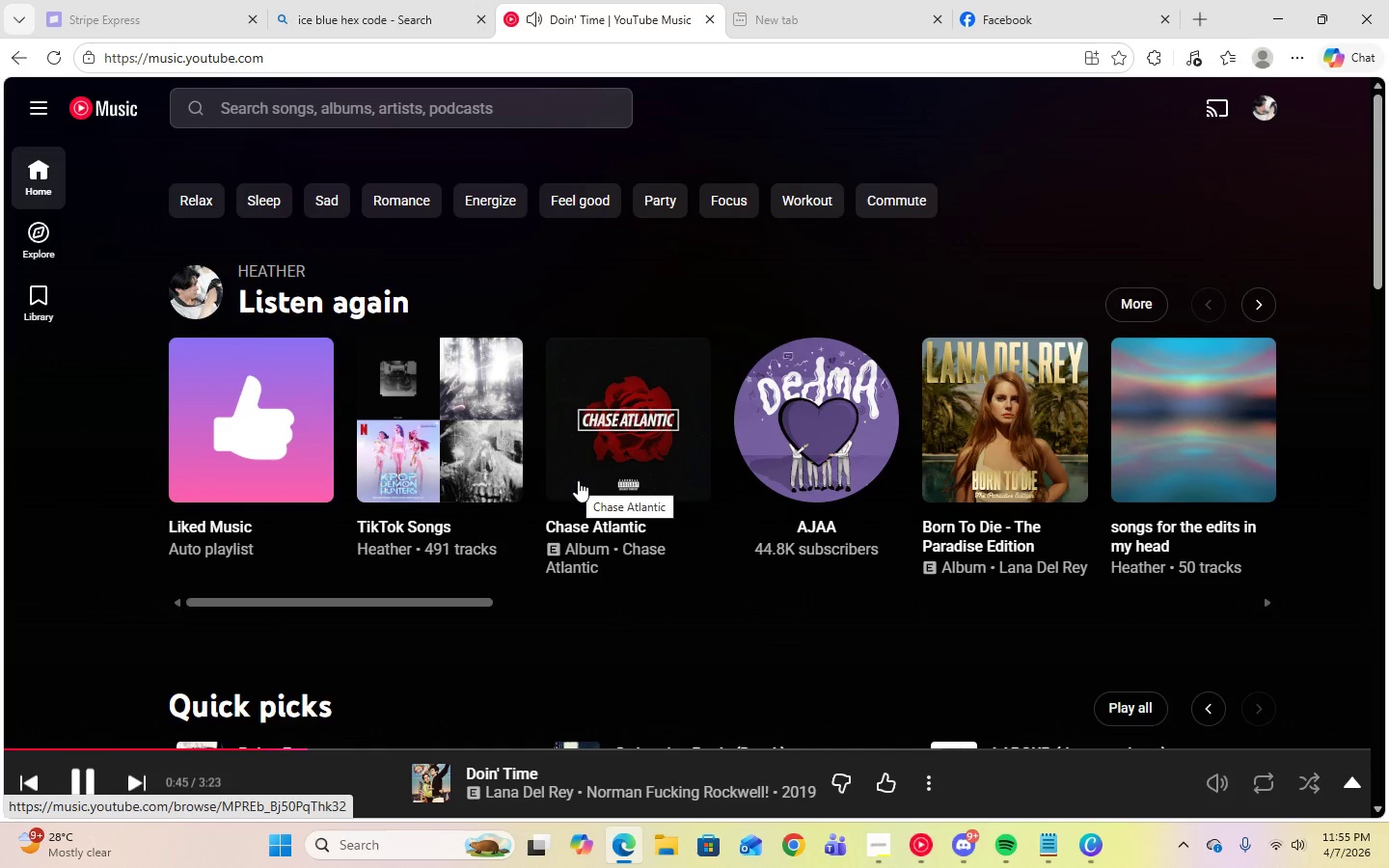 
scroll: coordinate [664, 594], scroll_direction: down, amount: 13.0
 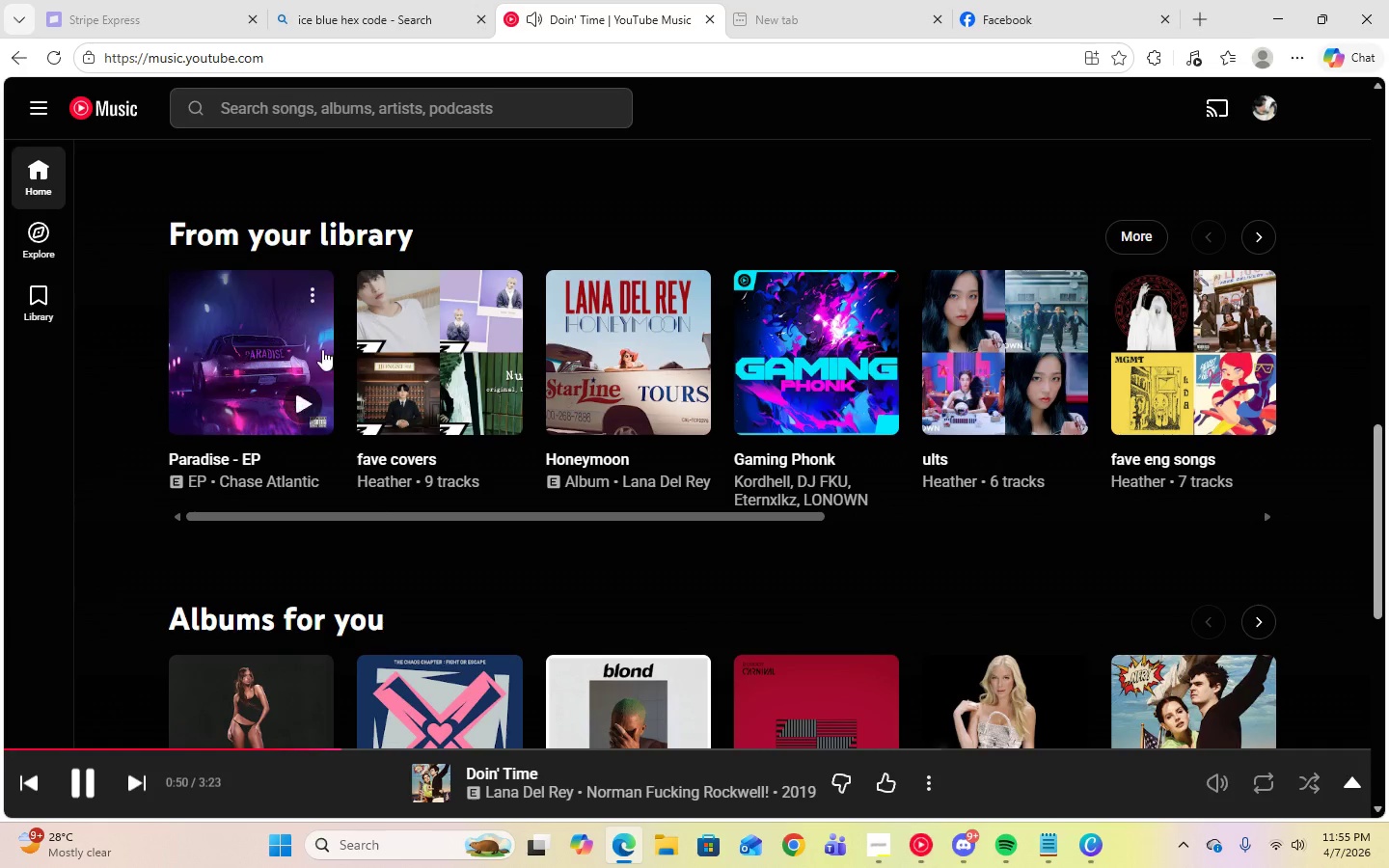 
left_click([258, 342])
 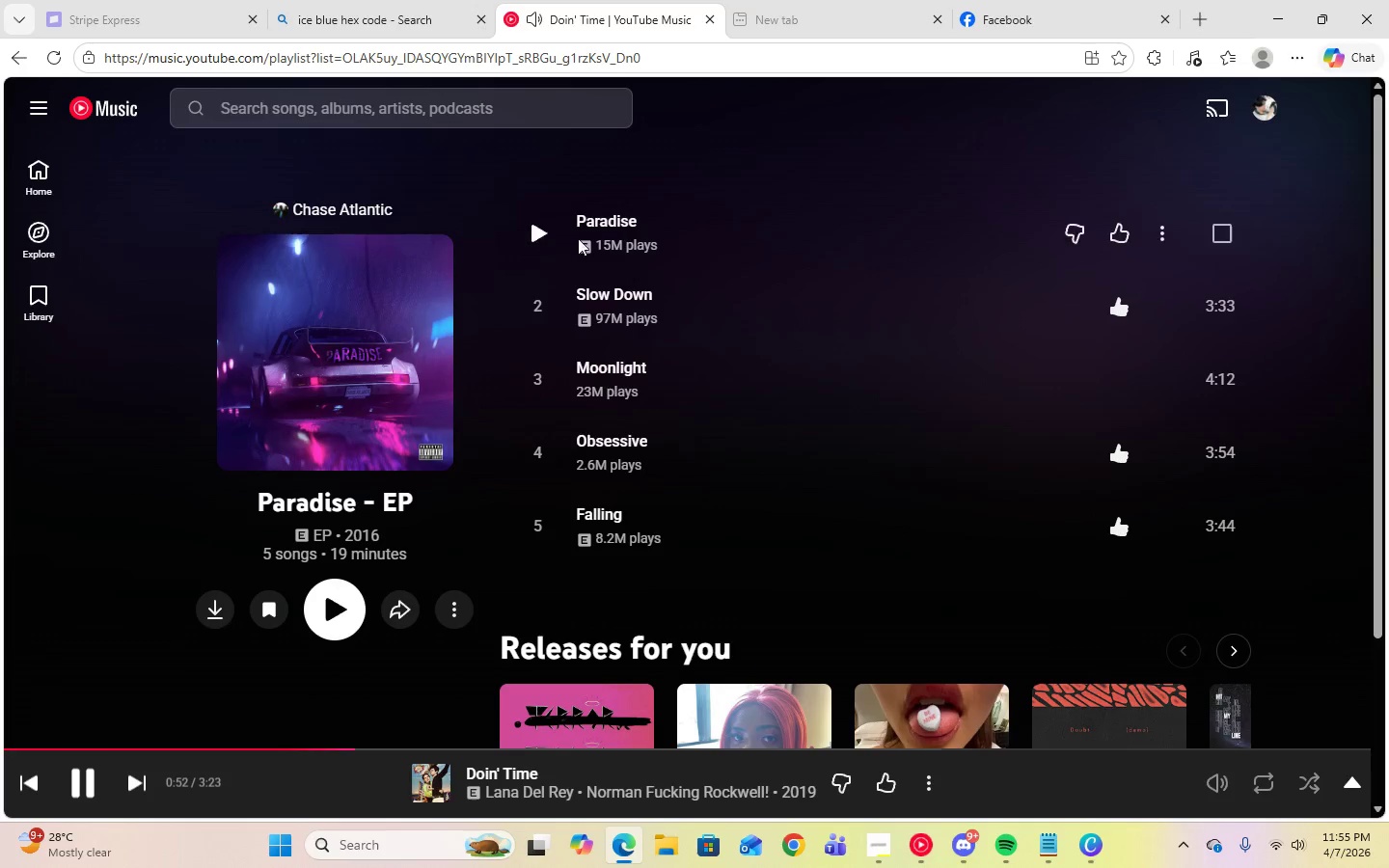 
left_click([533, 234])
 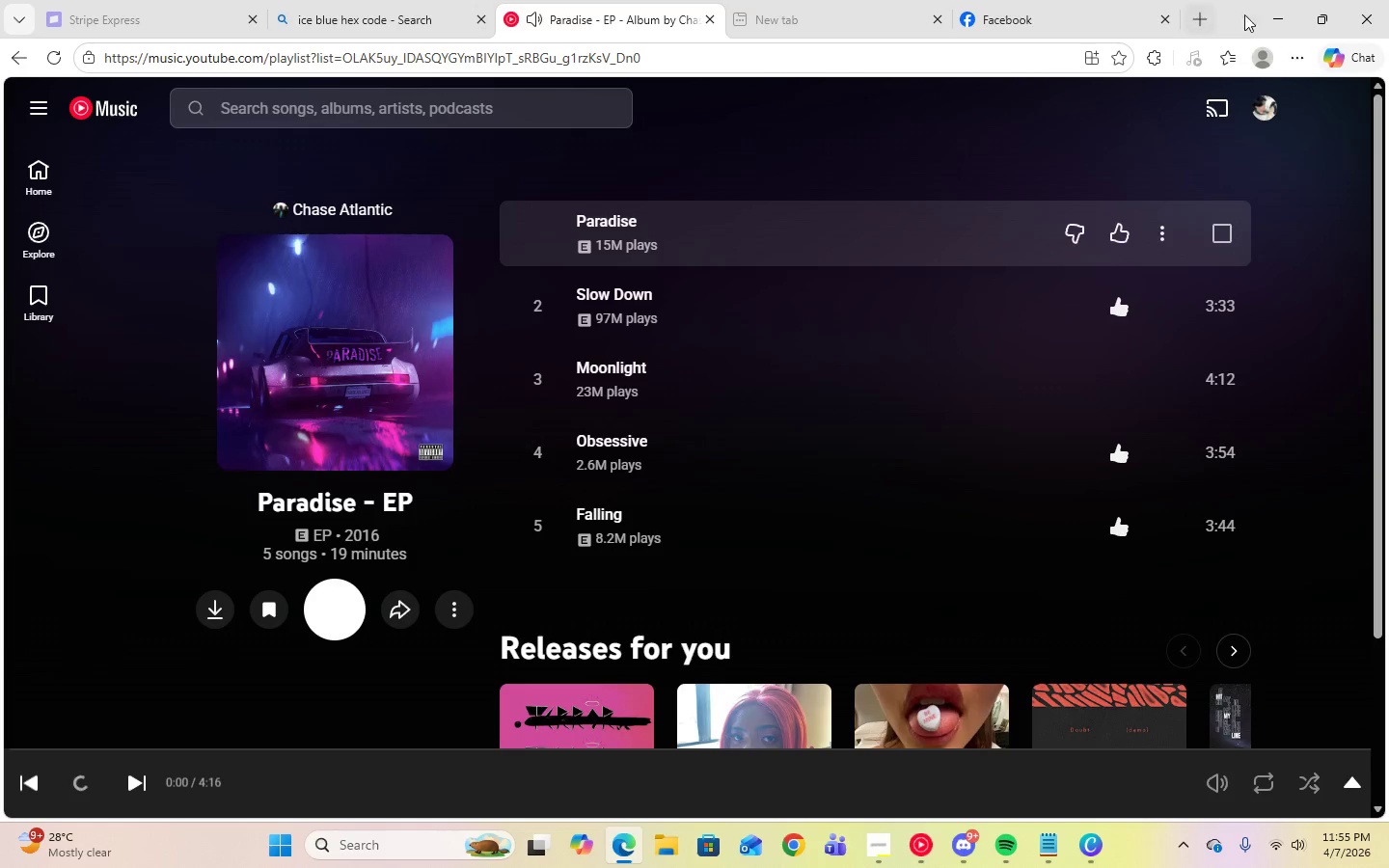 
left_click([1269, 18])
 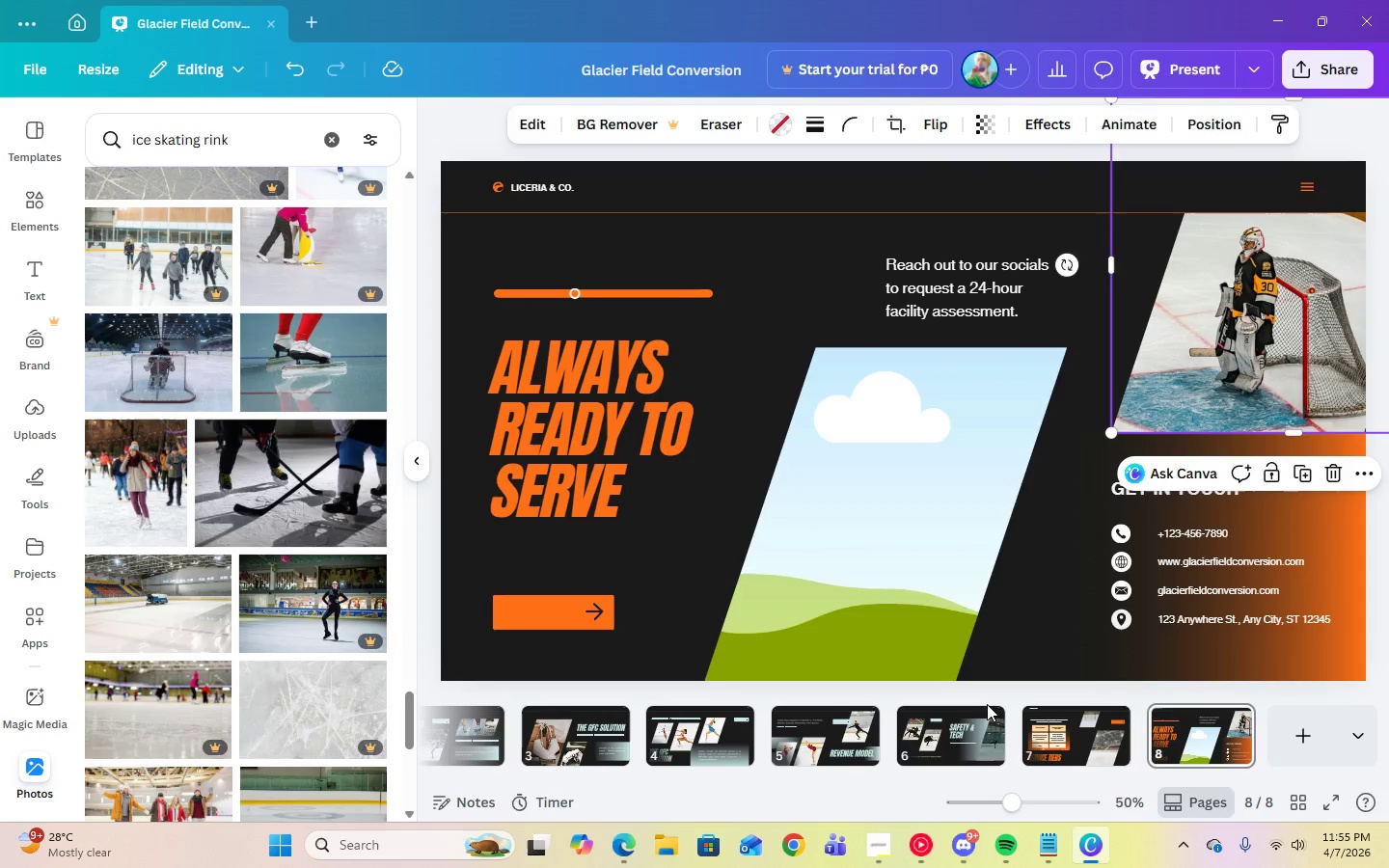 
left_click([1072, 759])
 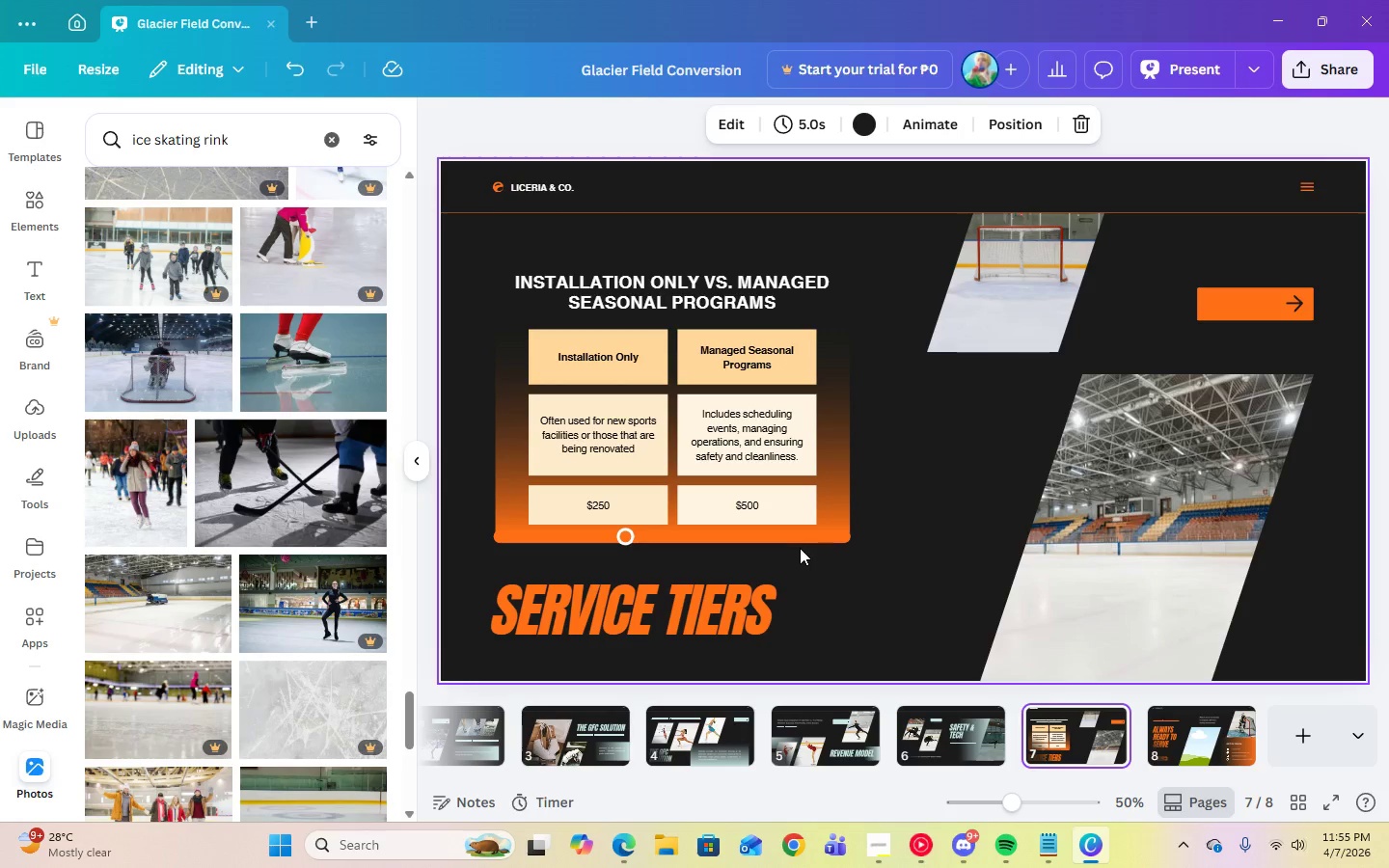 
left_click([800, 541])
 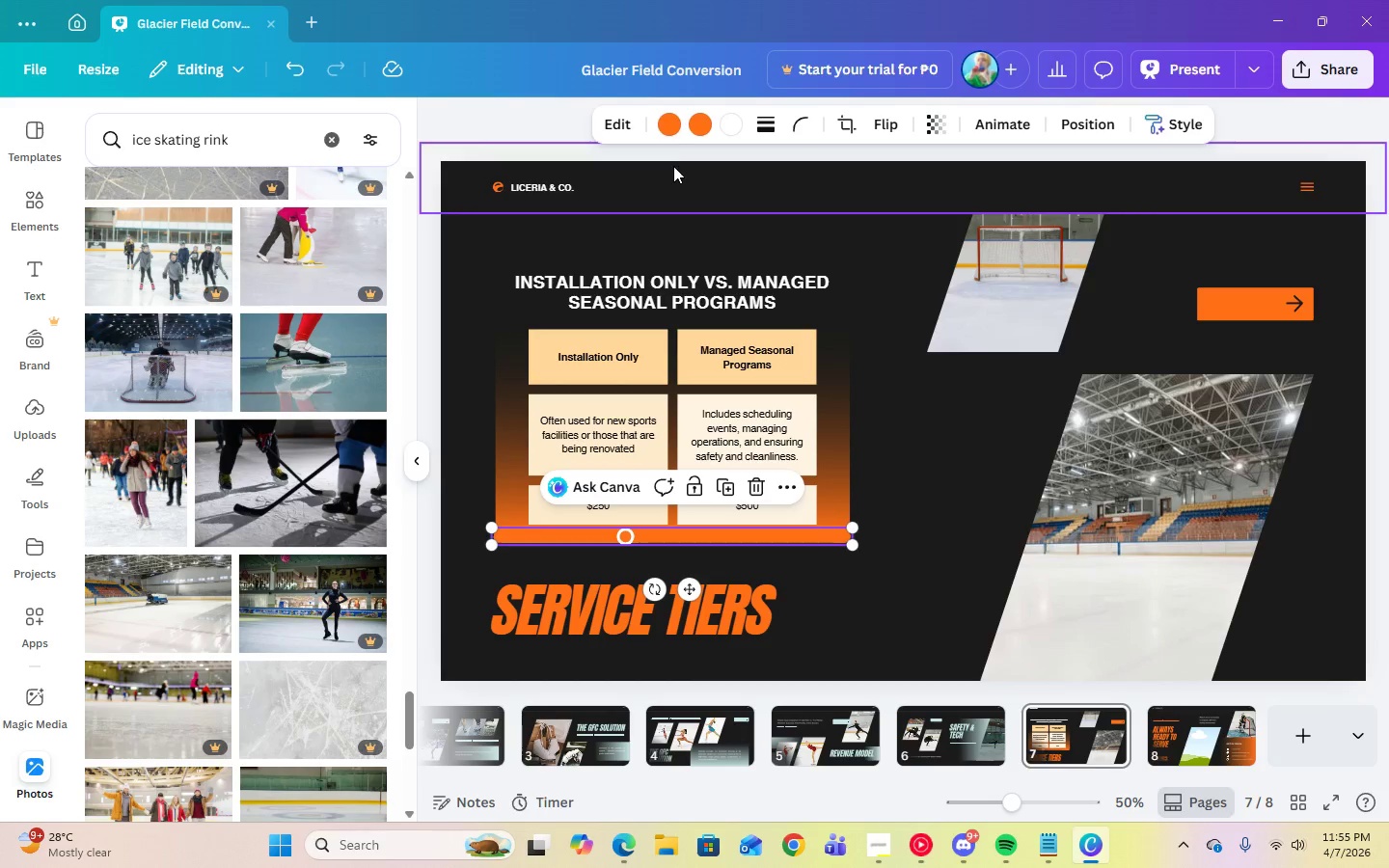 
left_click([675, 134])
 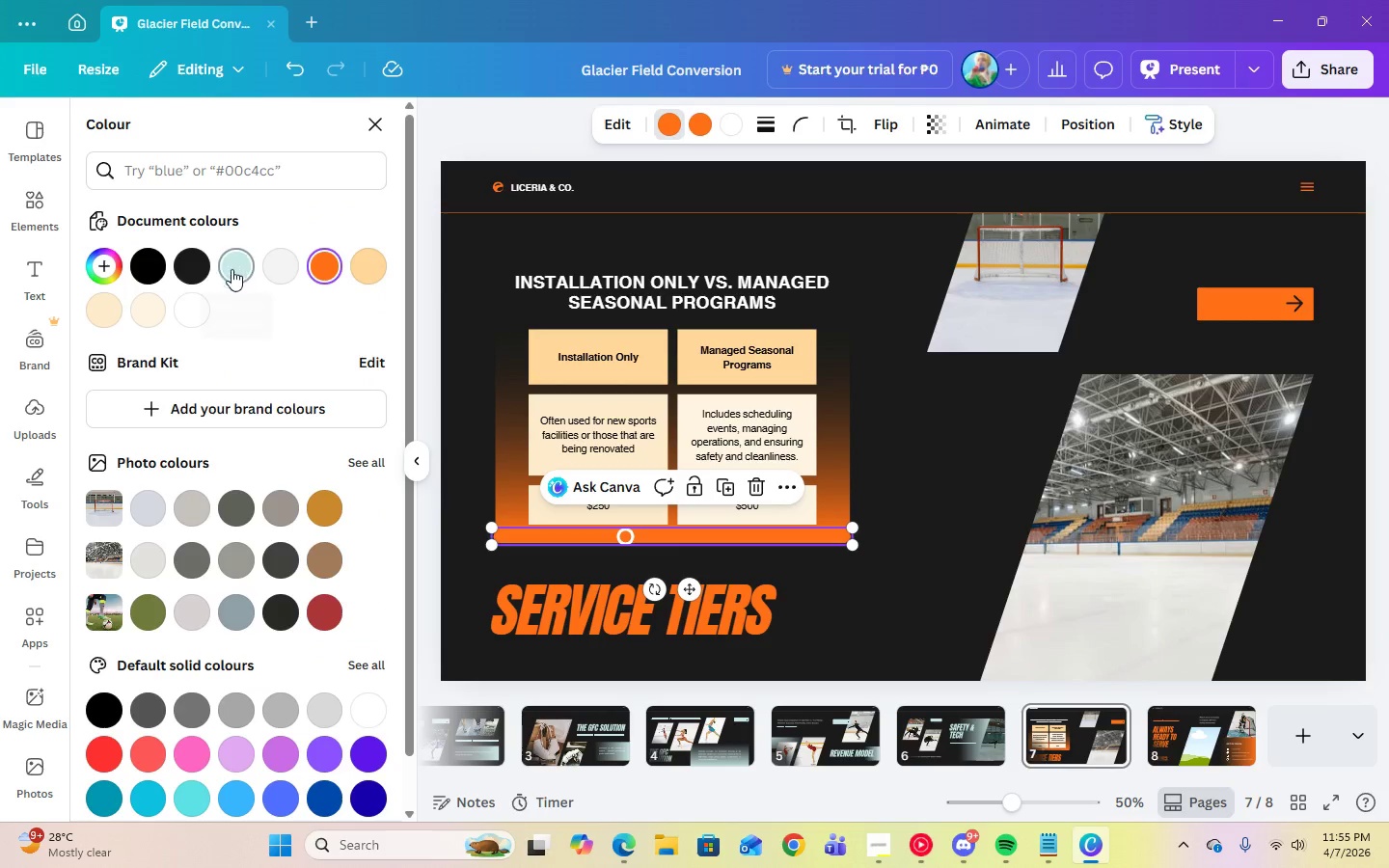 
left_click([230, 271])
 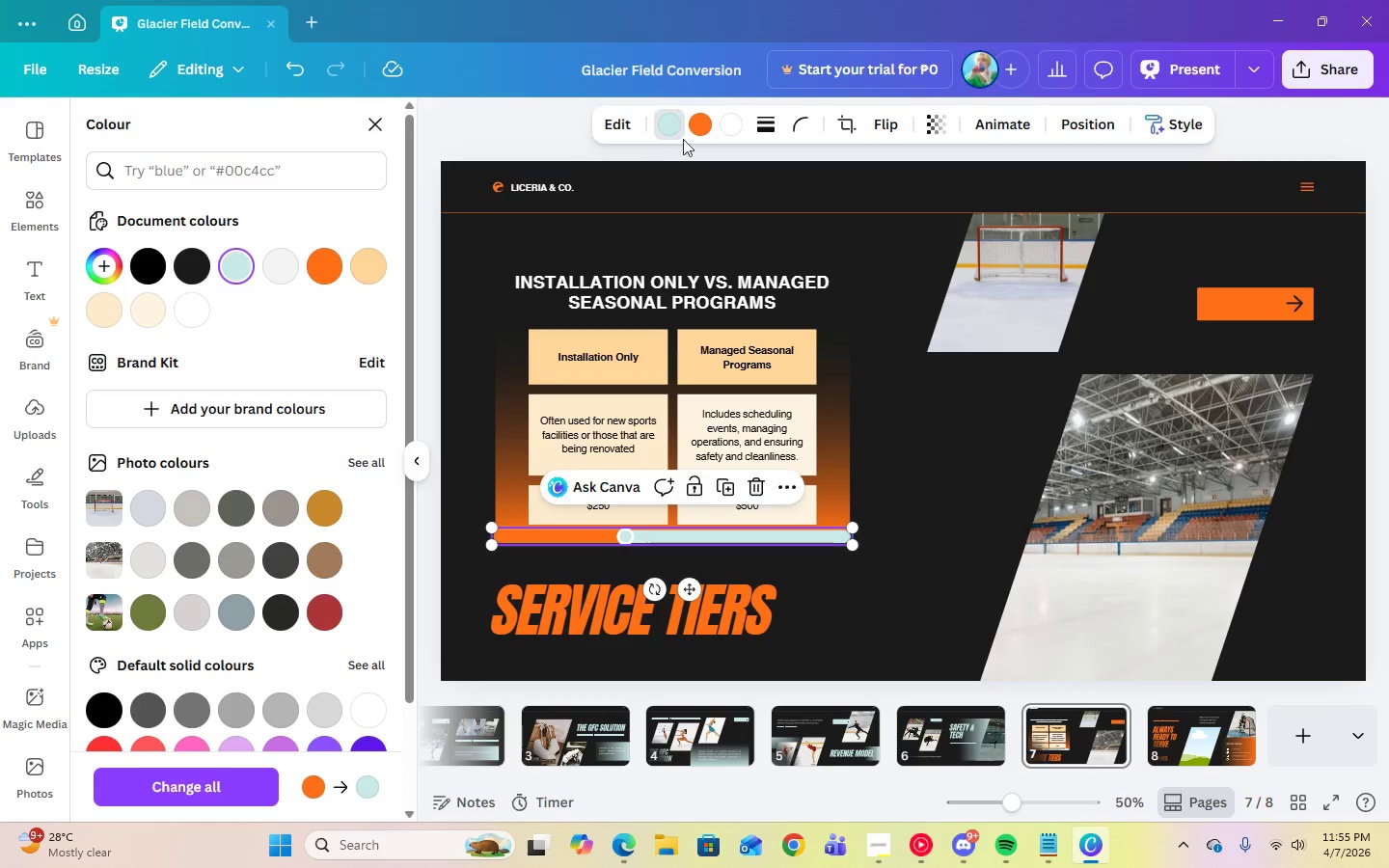 
left_click([702, 130])
 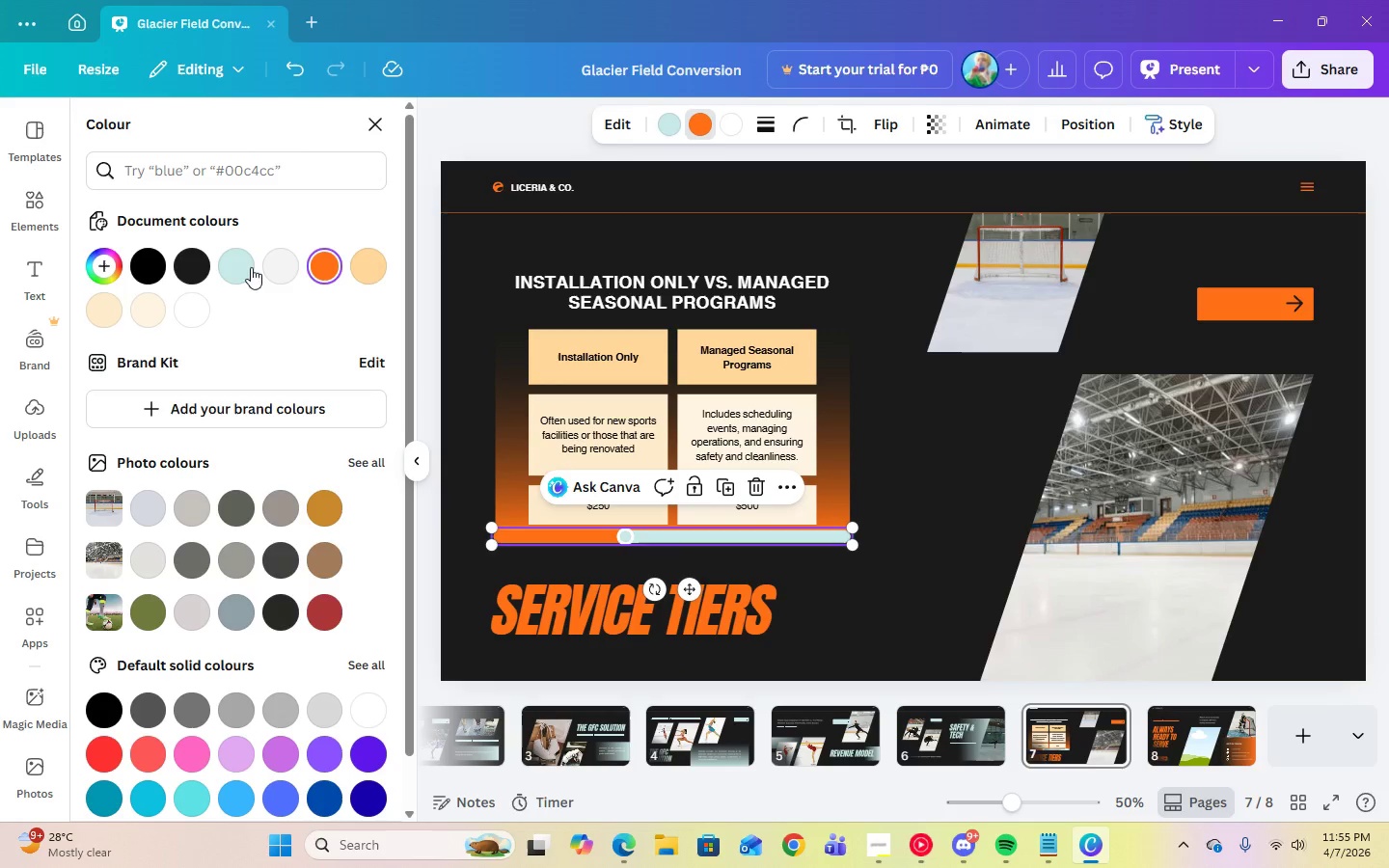 
left_click([234, 270])
 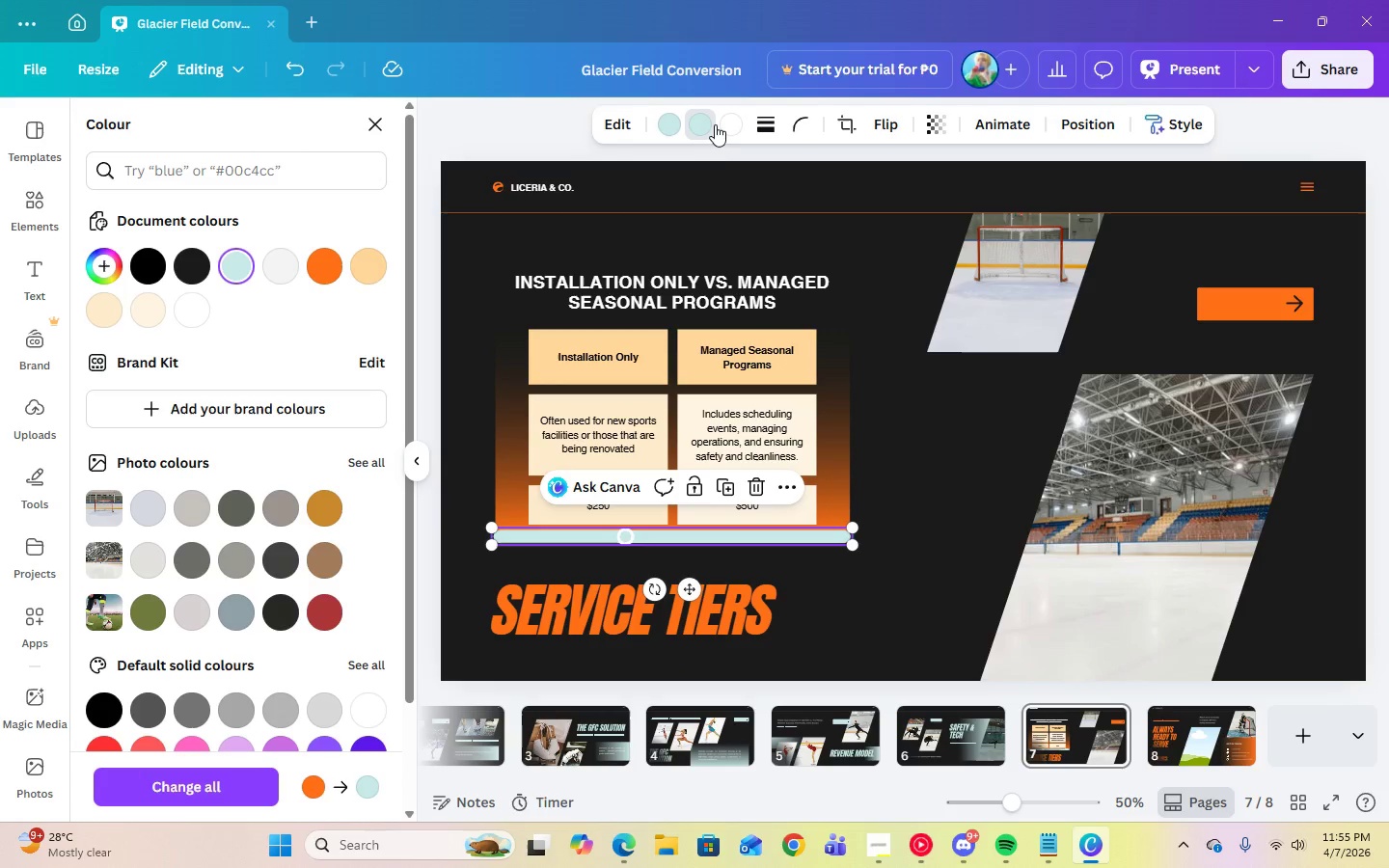 
left_click([730, 126])
 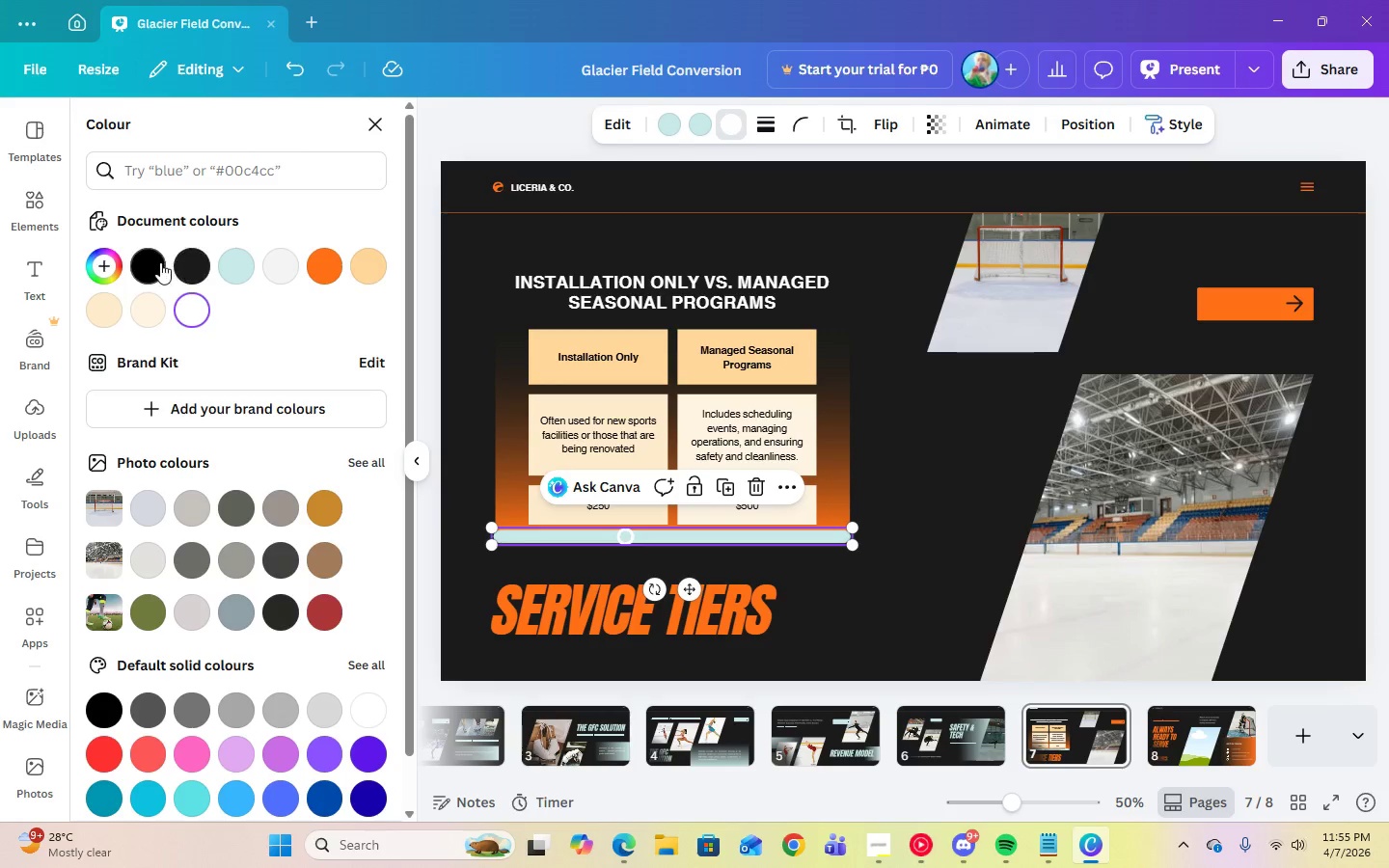 
left_click([155, 264])
 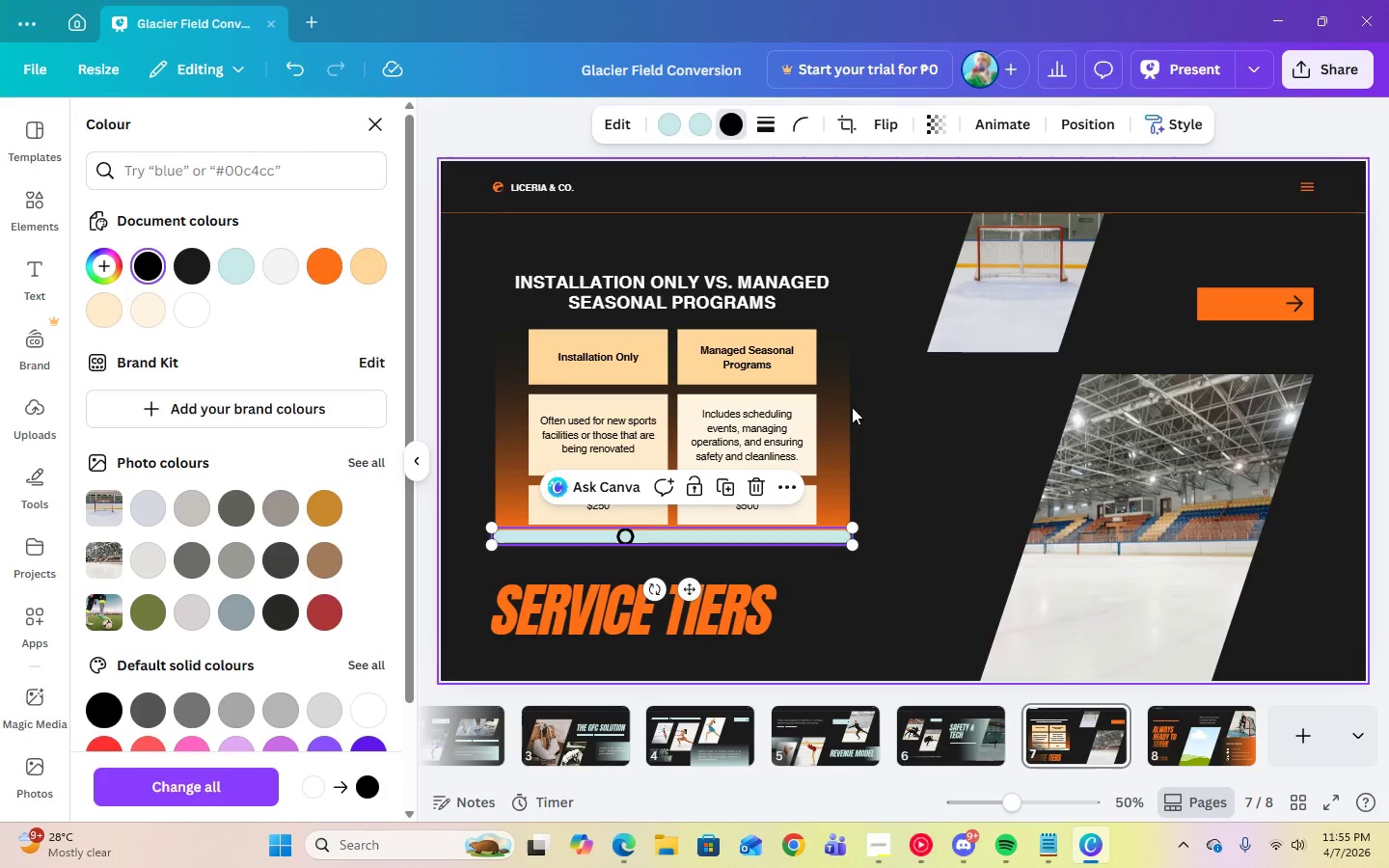 
left_click([840, 400])
 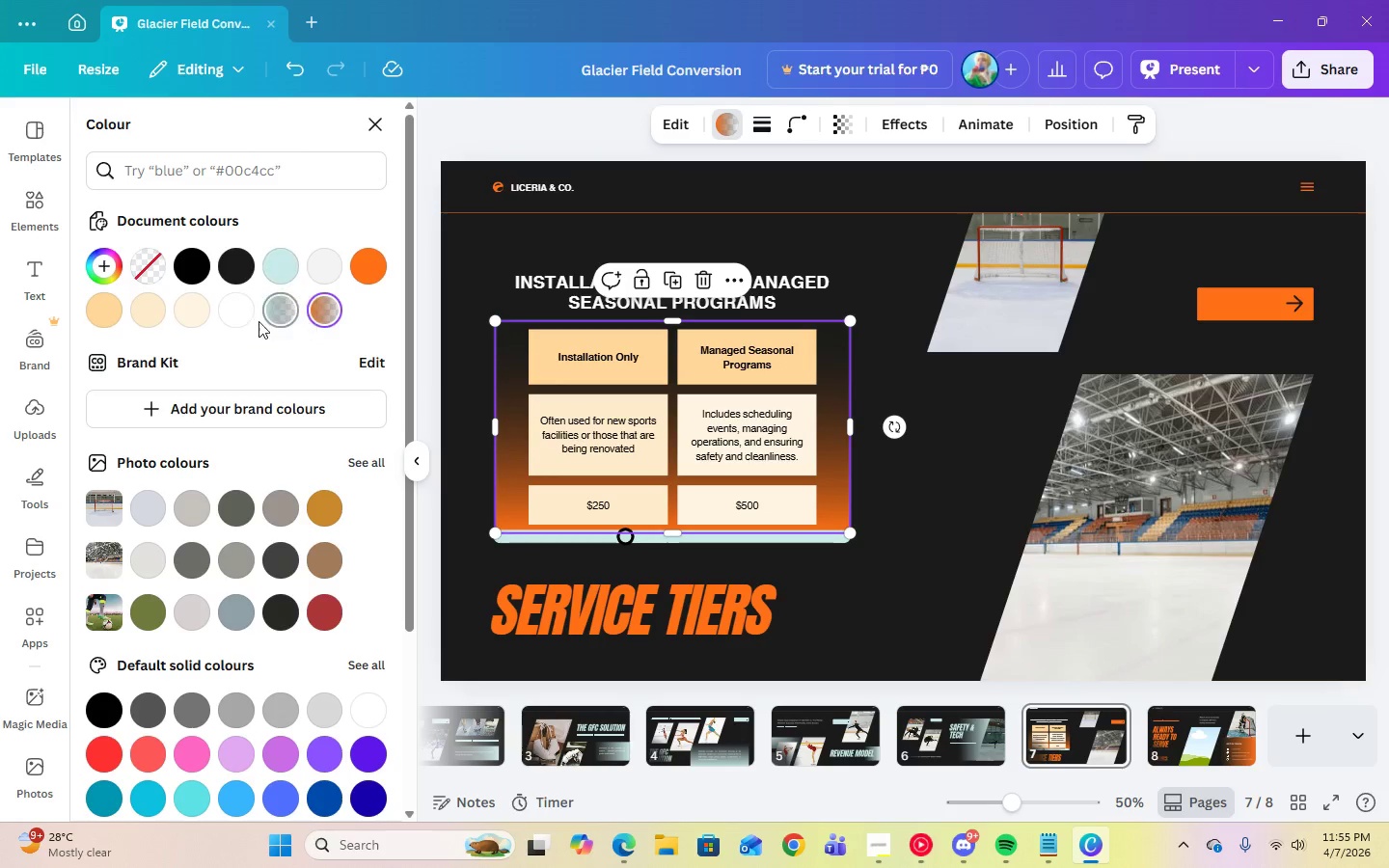 
left_click([283, 318])
 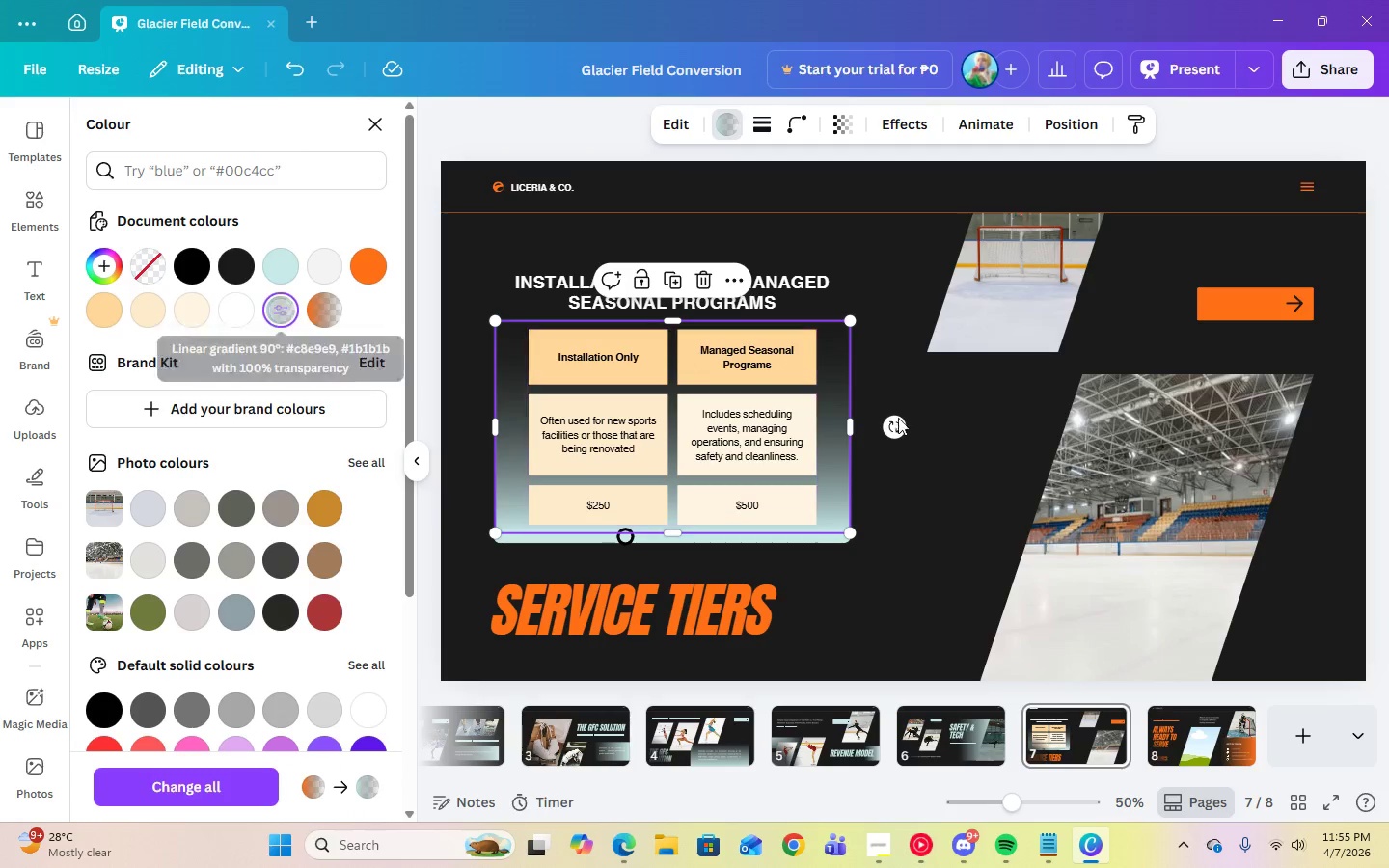 
left_click([987, 464])
 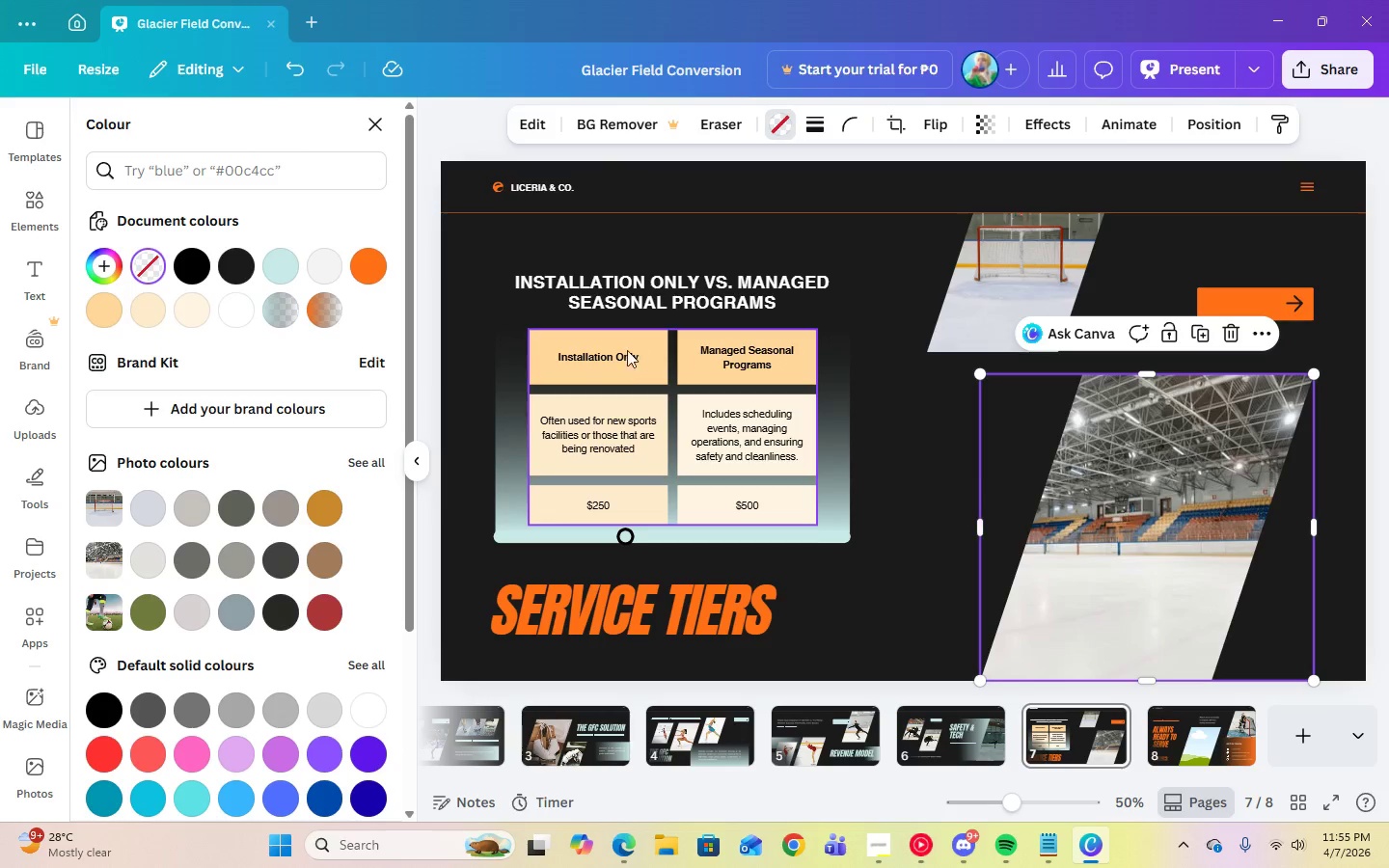 
left_click([579, 359])
 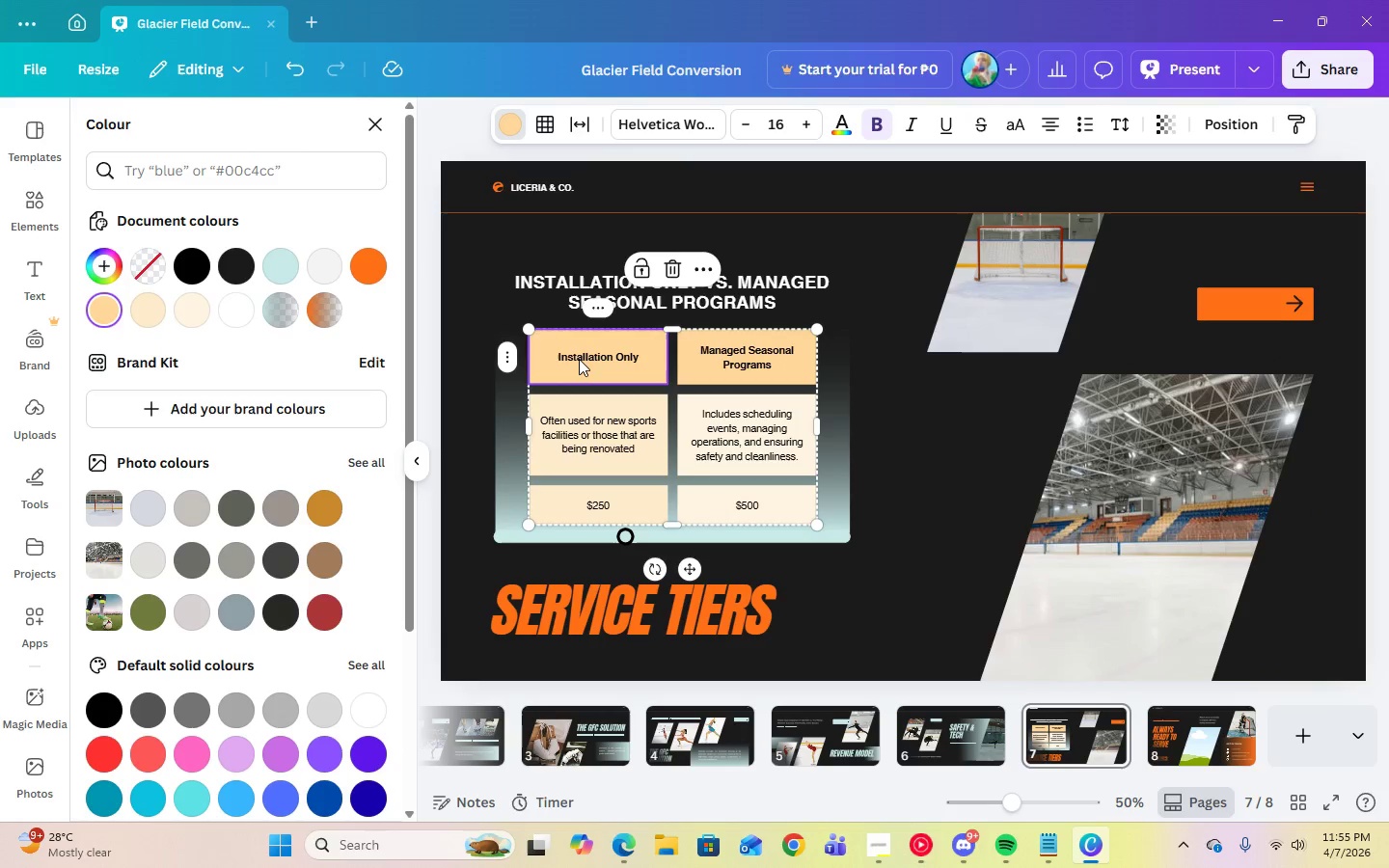 
left_click_drag(start_coordinate=[579, 359], to_coordinate=[758, 363])
 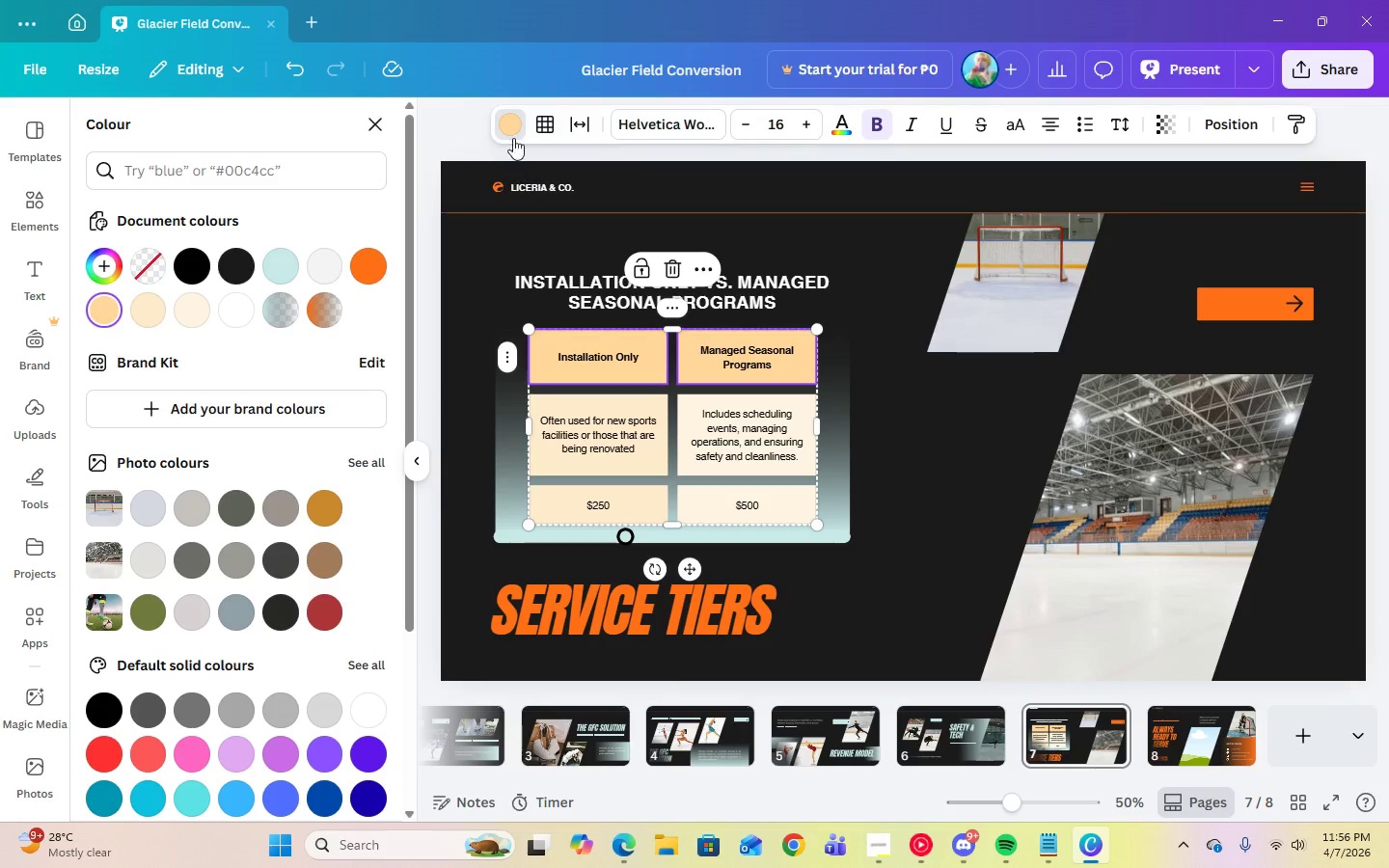 
left_click([510, 131])
 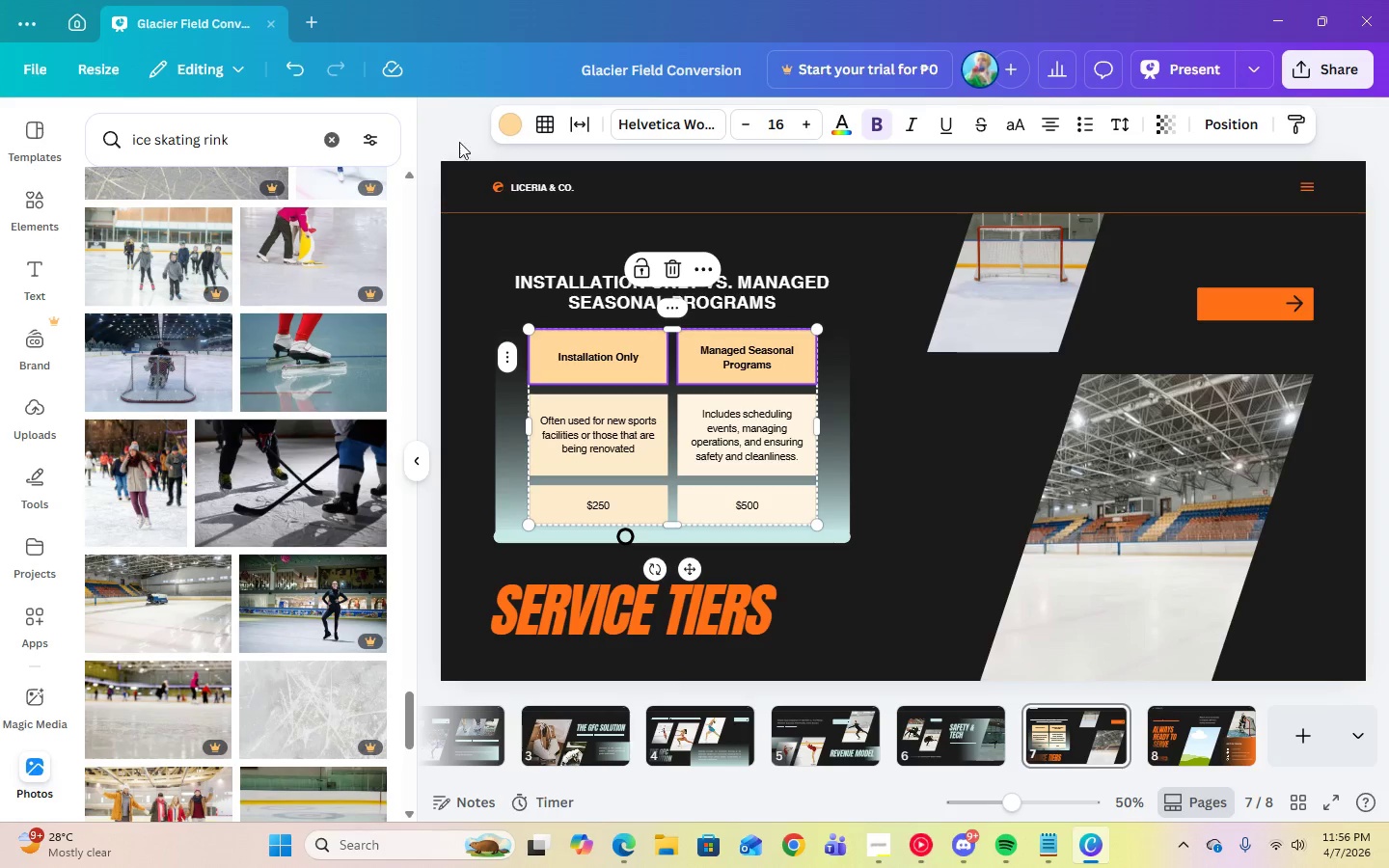 
left_click([500, 130])
 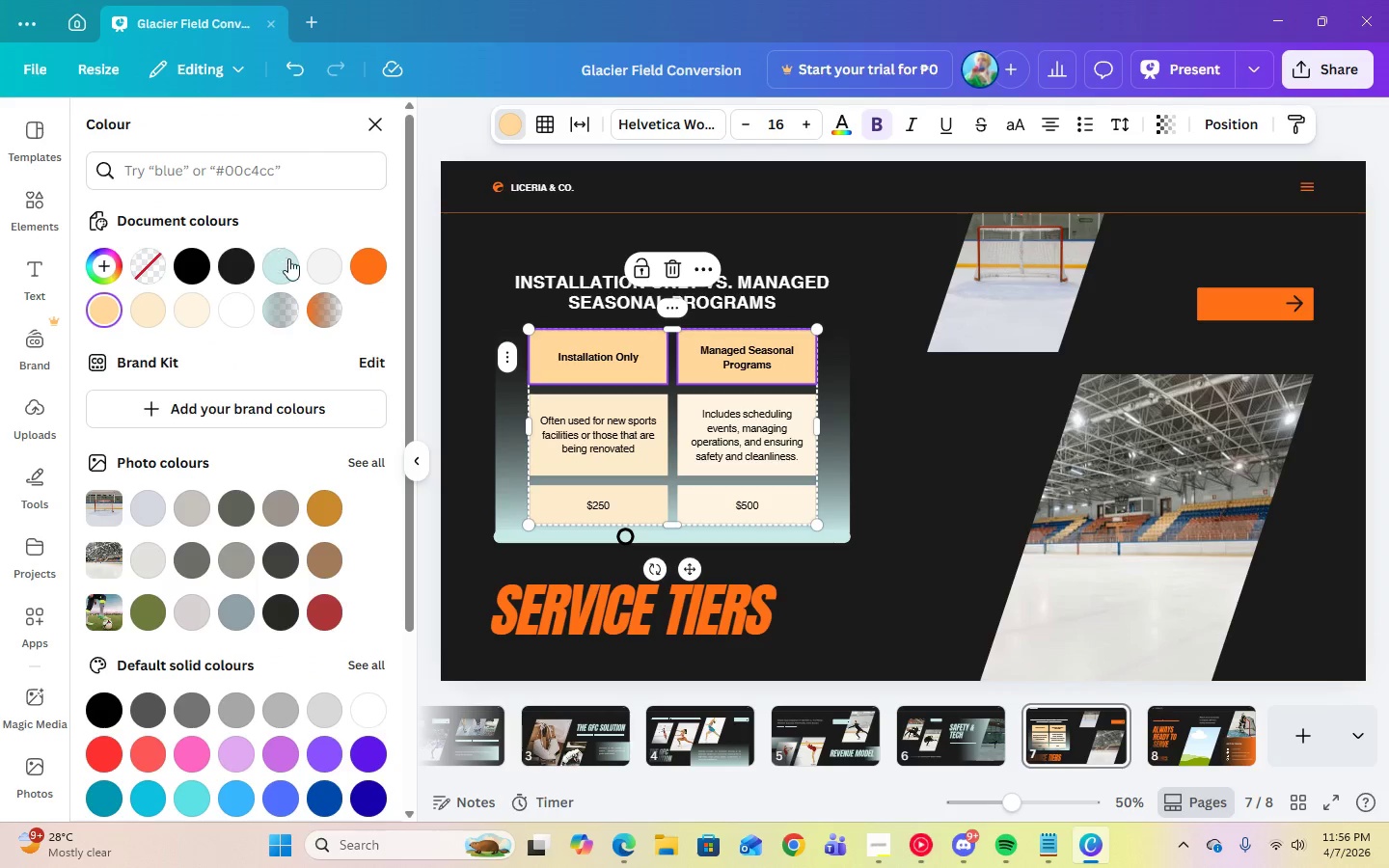 
left_click([283, 260])
 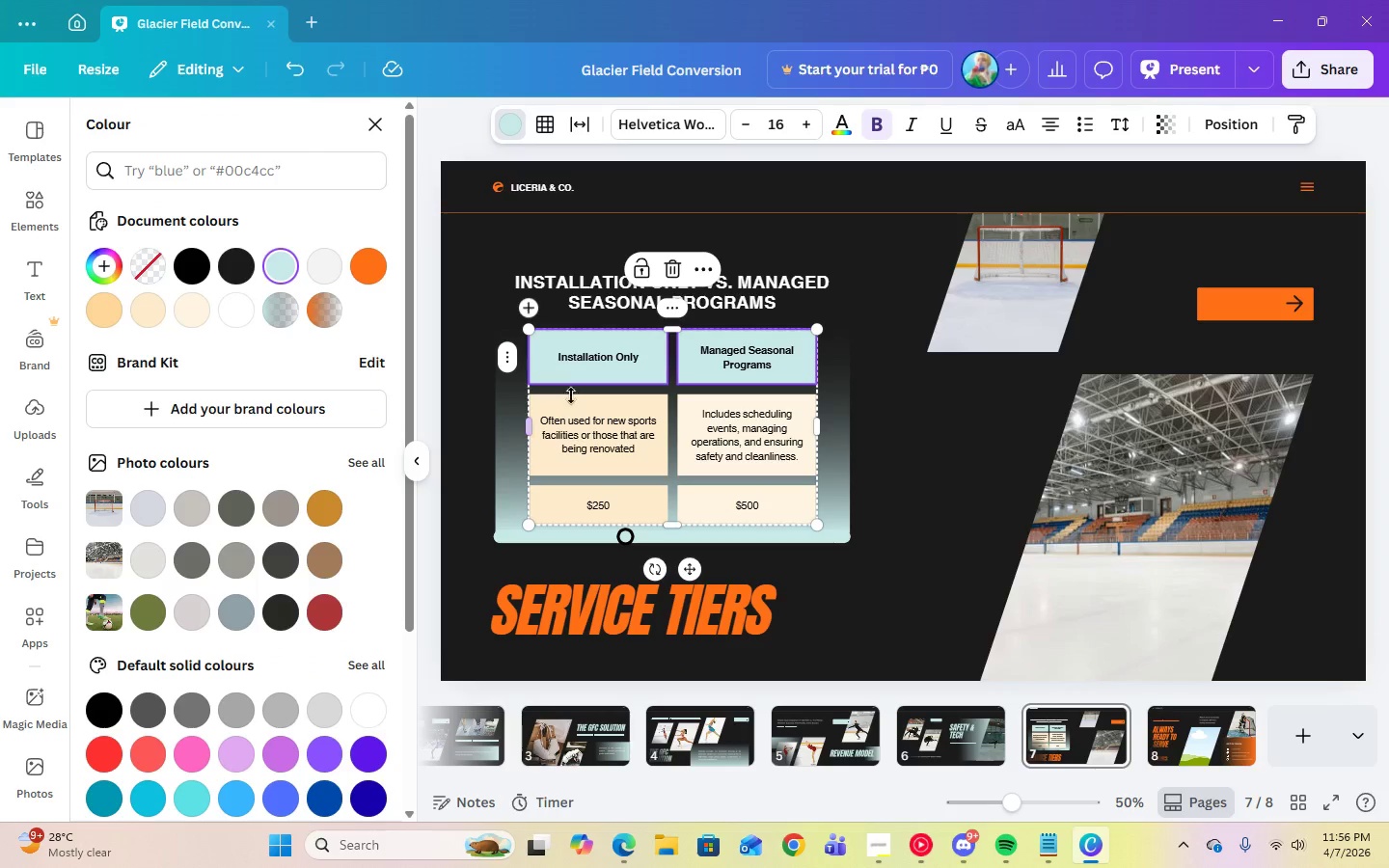 
left_click([580, 423])
 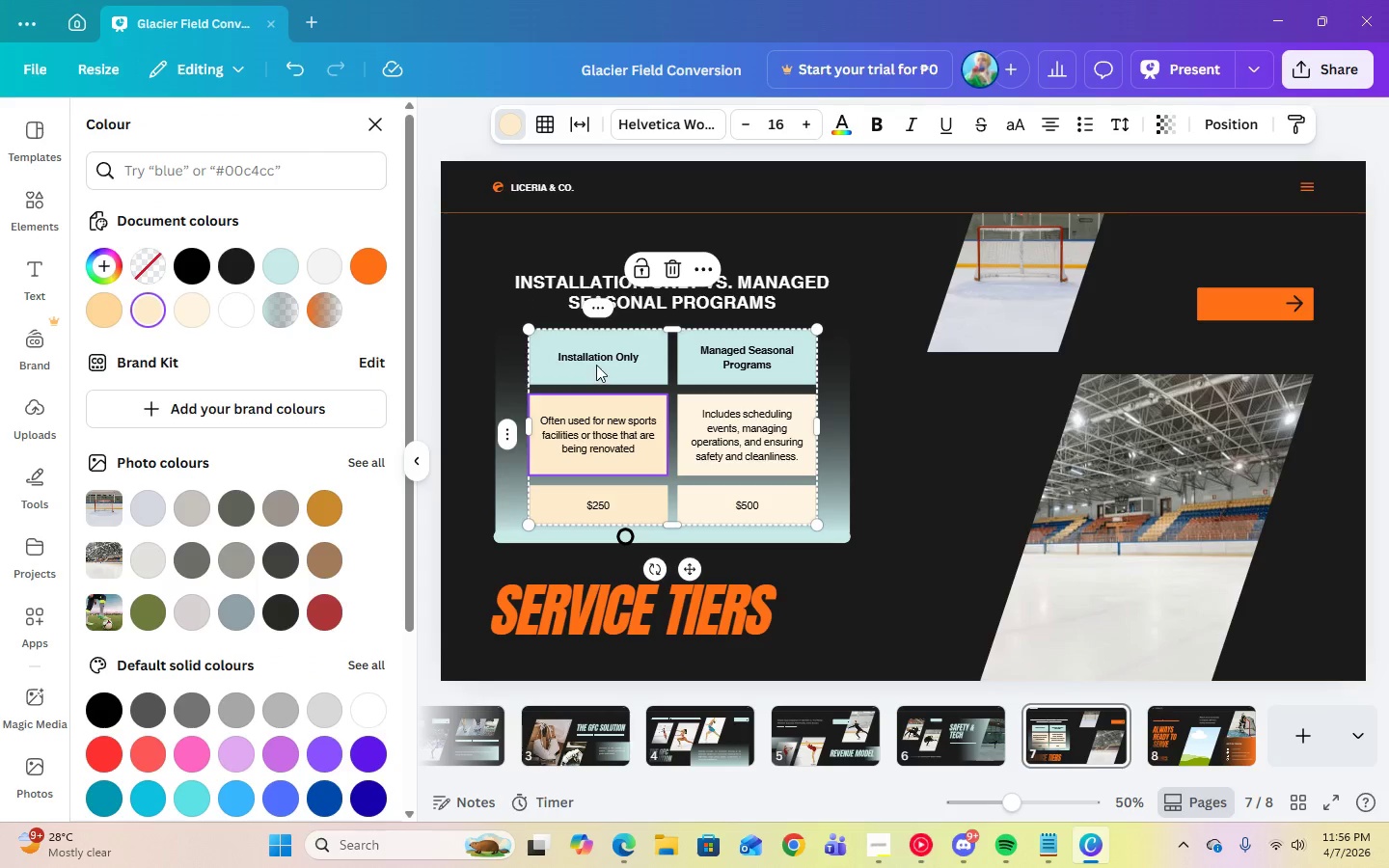 
left_click_drag(start_coordinate=[596, 364], to_coordinate=[752, 399])
 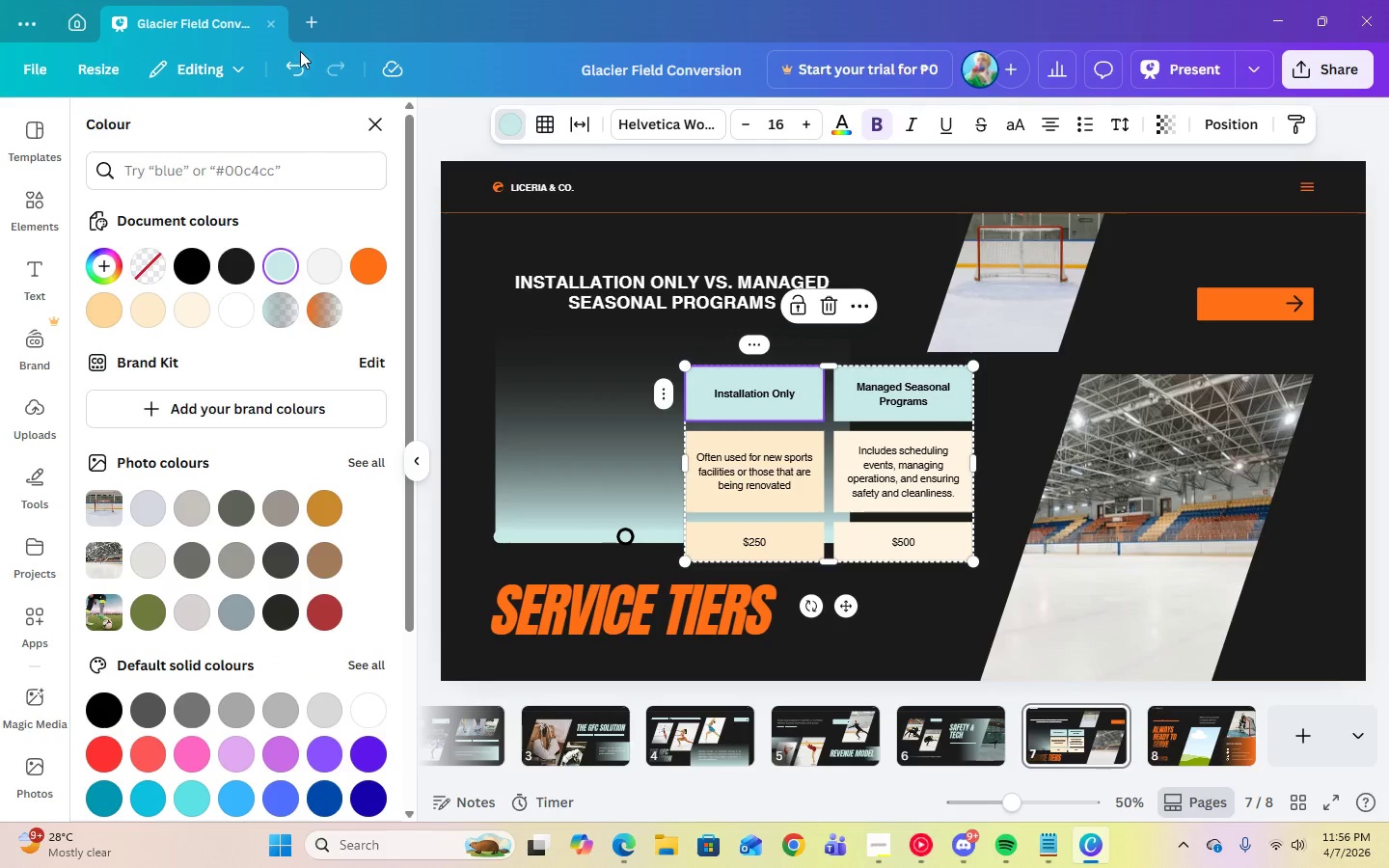 
left_click([301, 62])
 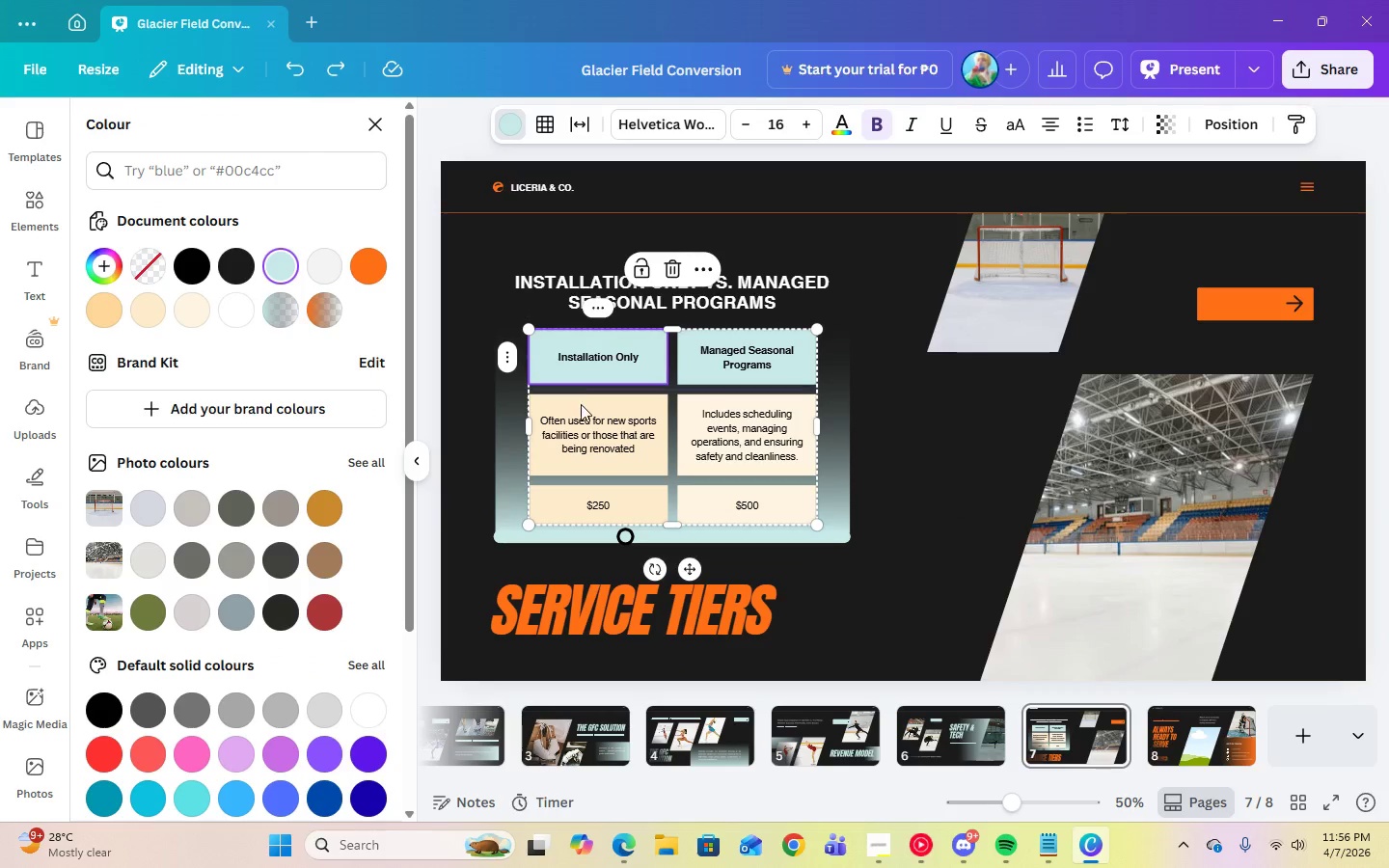 
left_click([590, 422])
 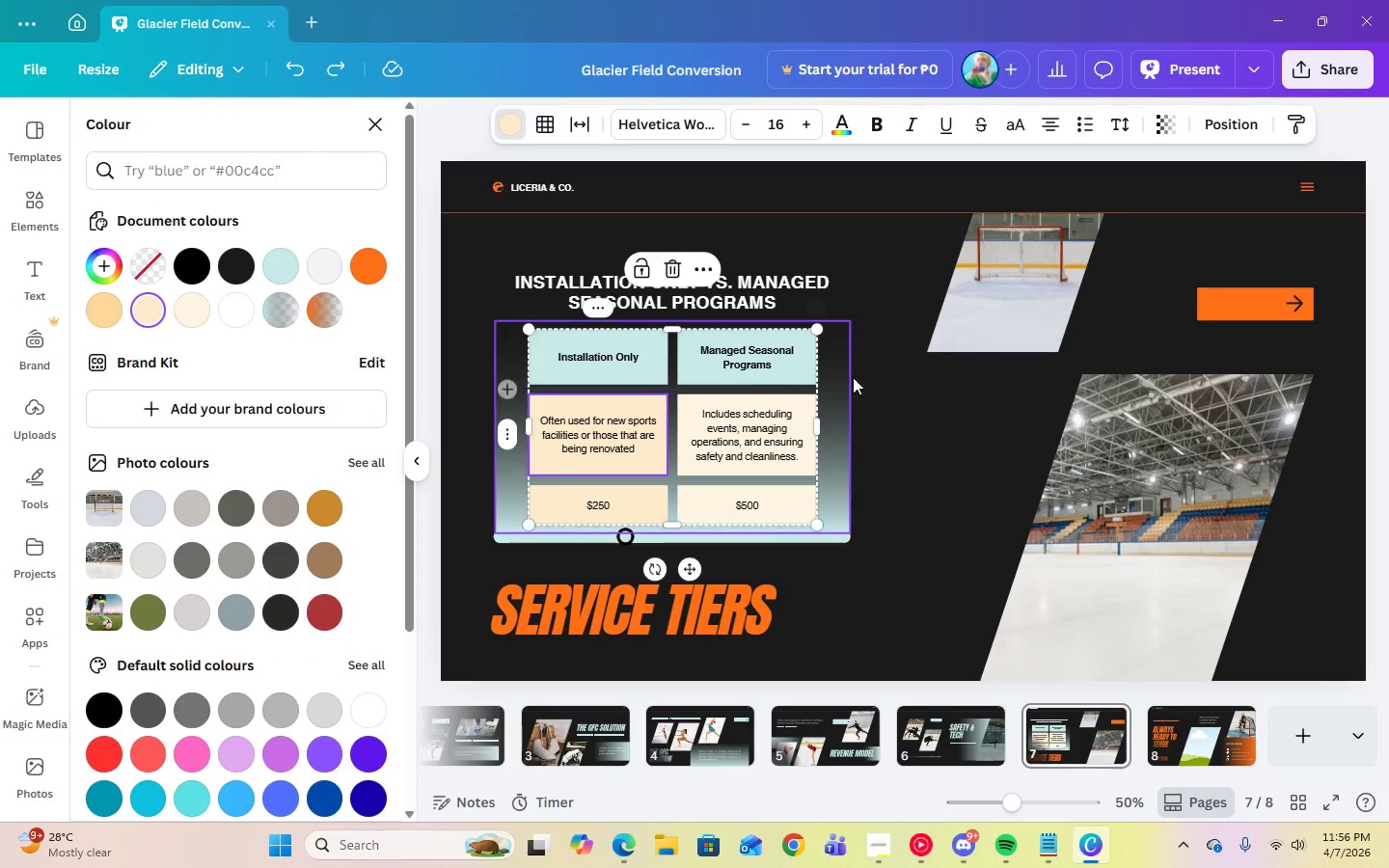 
left_click([939, 383])
 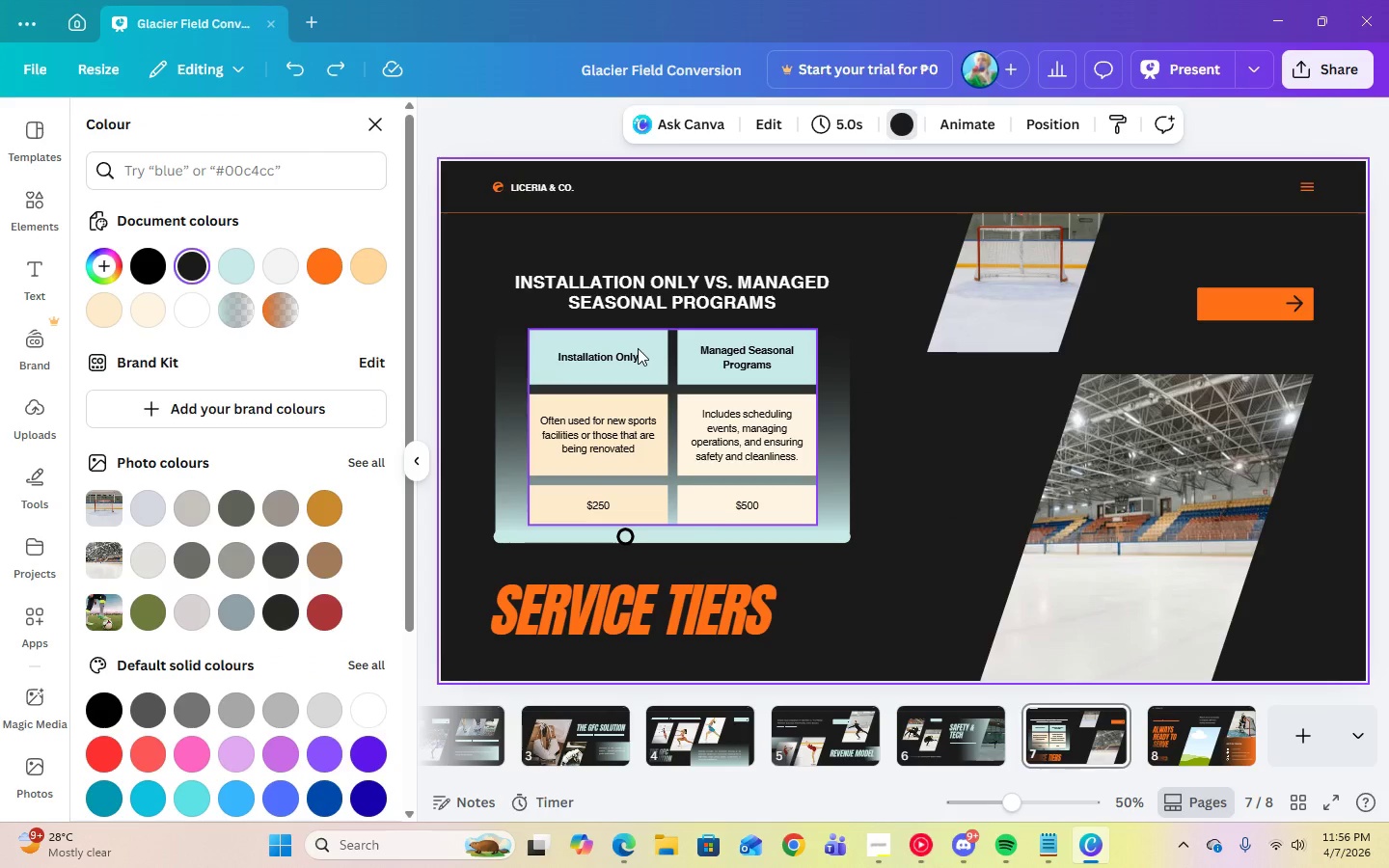 
left_click([637, 348])
 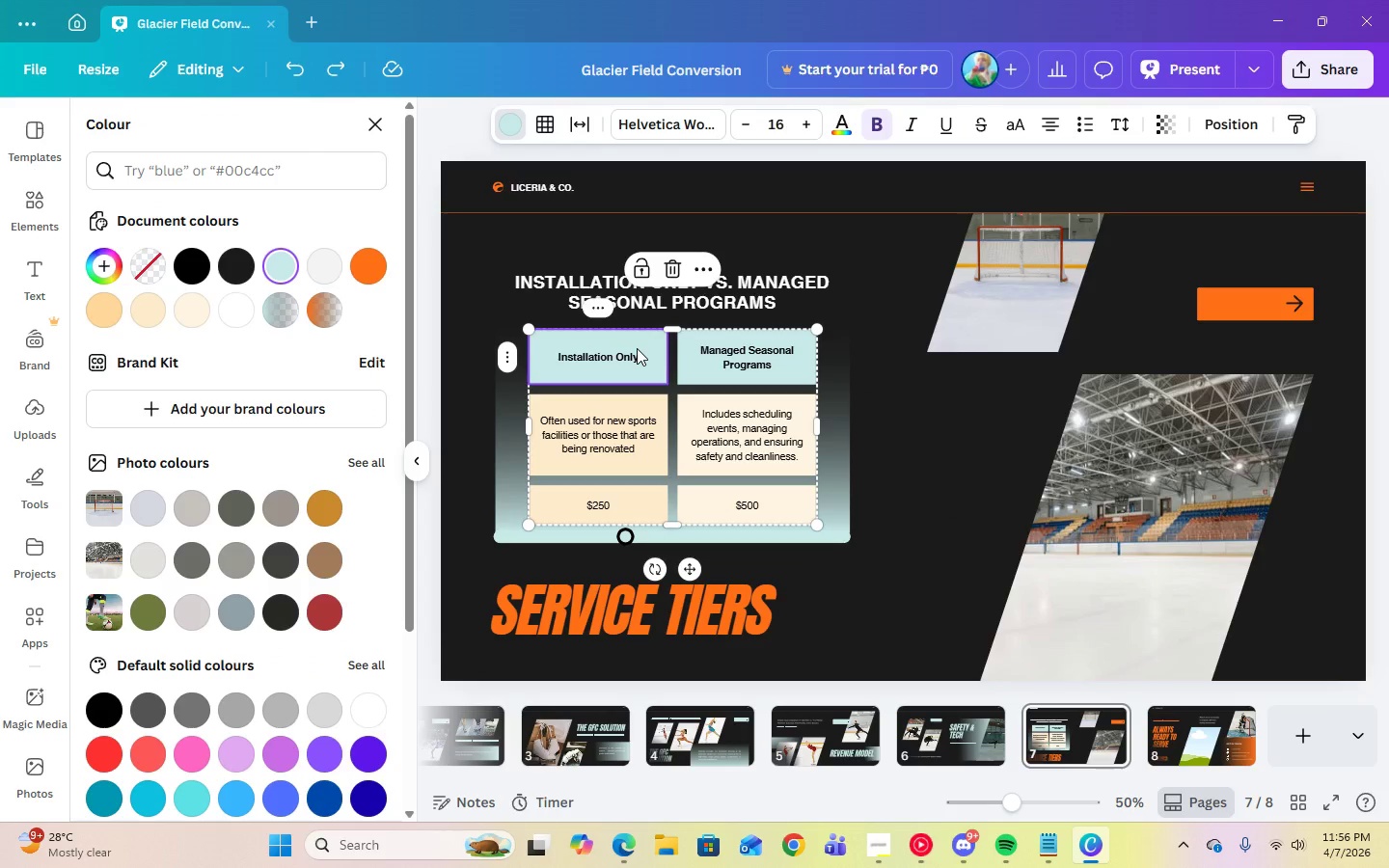 
left_click_drag(start_coordinate=[637, 348], to_coordinate=[768, 489])
 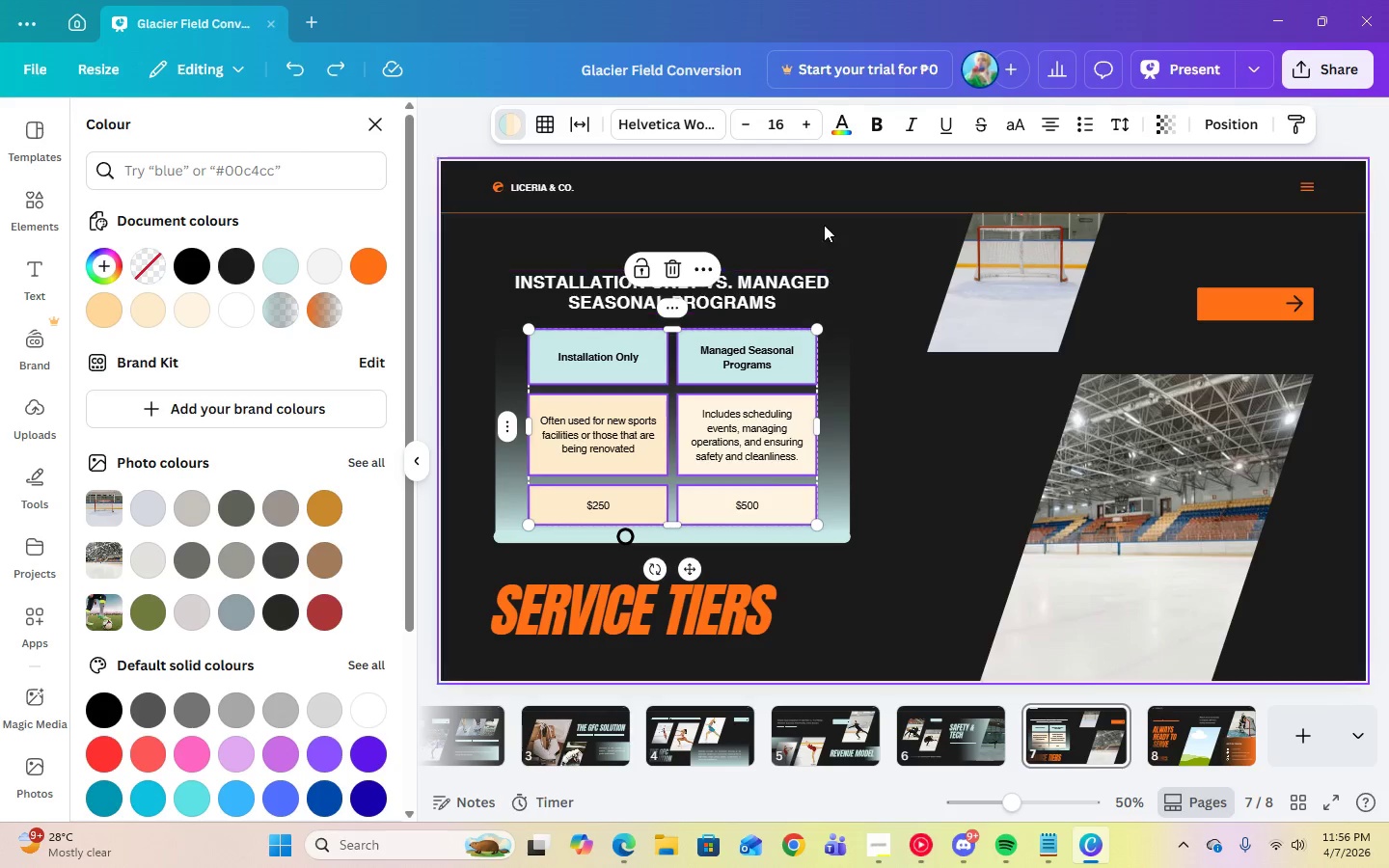 
left_click([844, 121])
 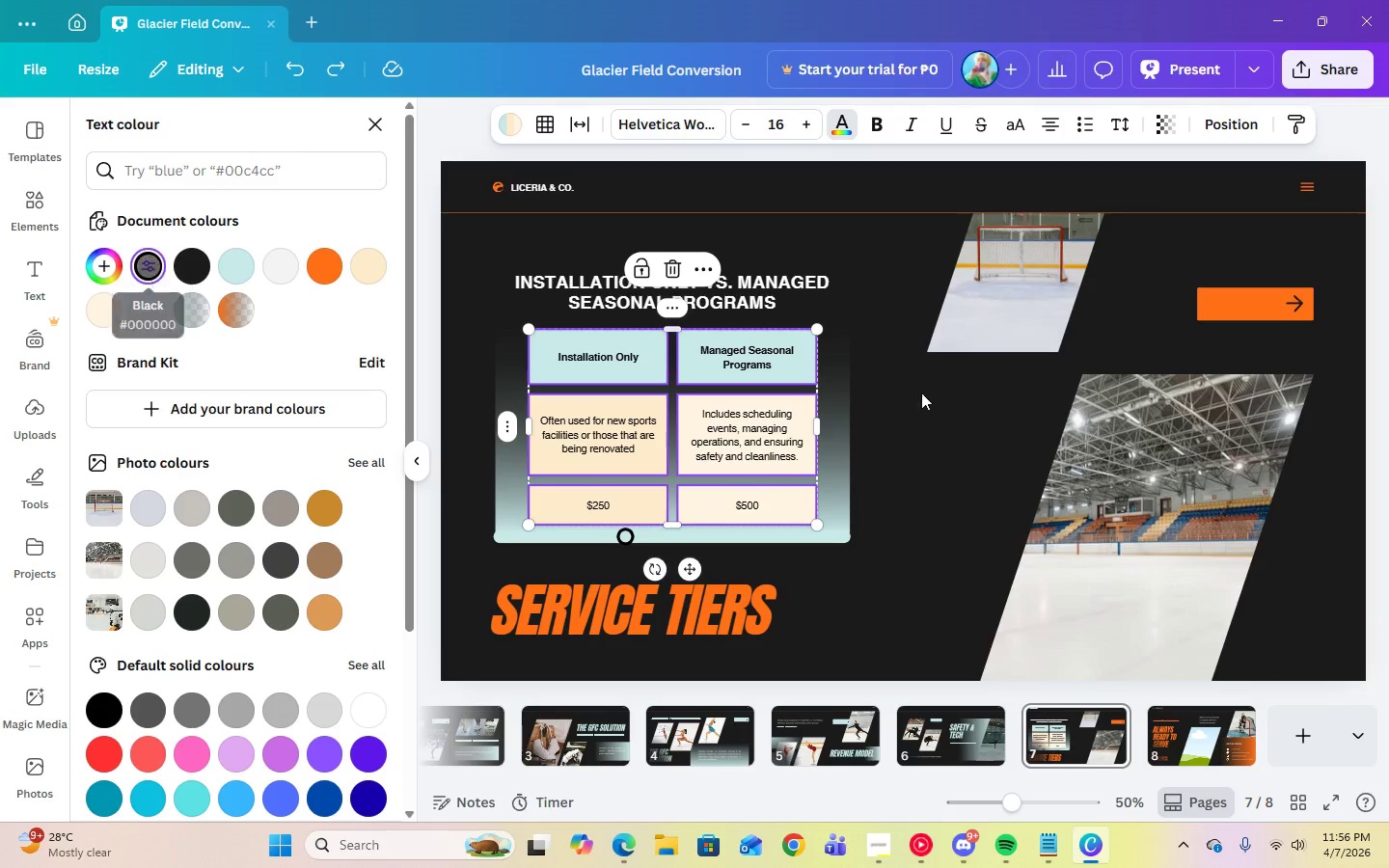 
left_click([985, 426])
 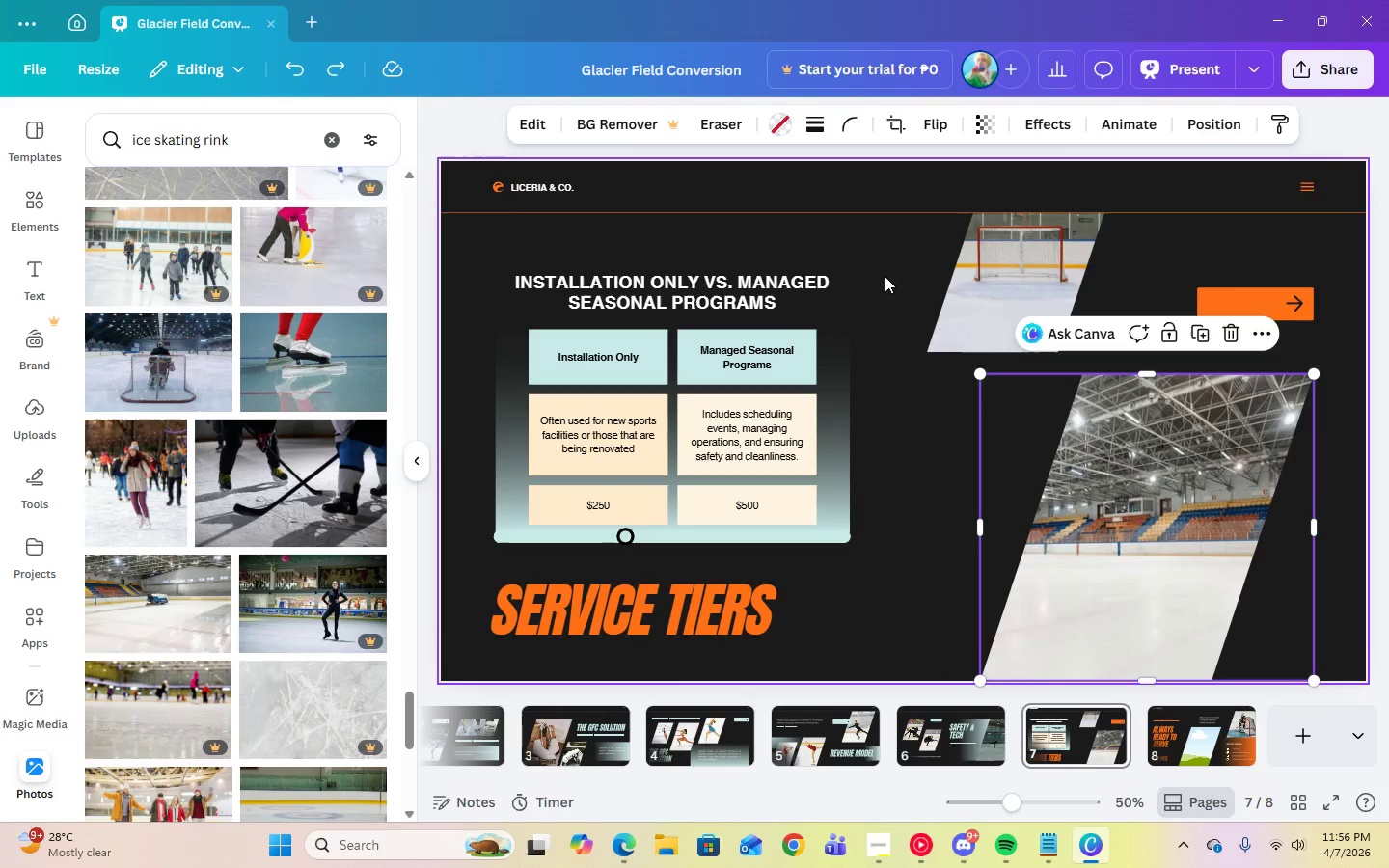 
left_click([885, 276])
 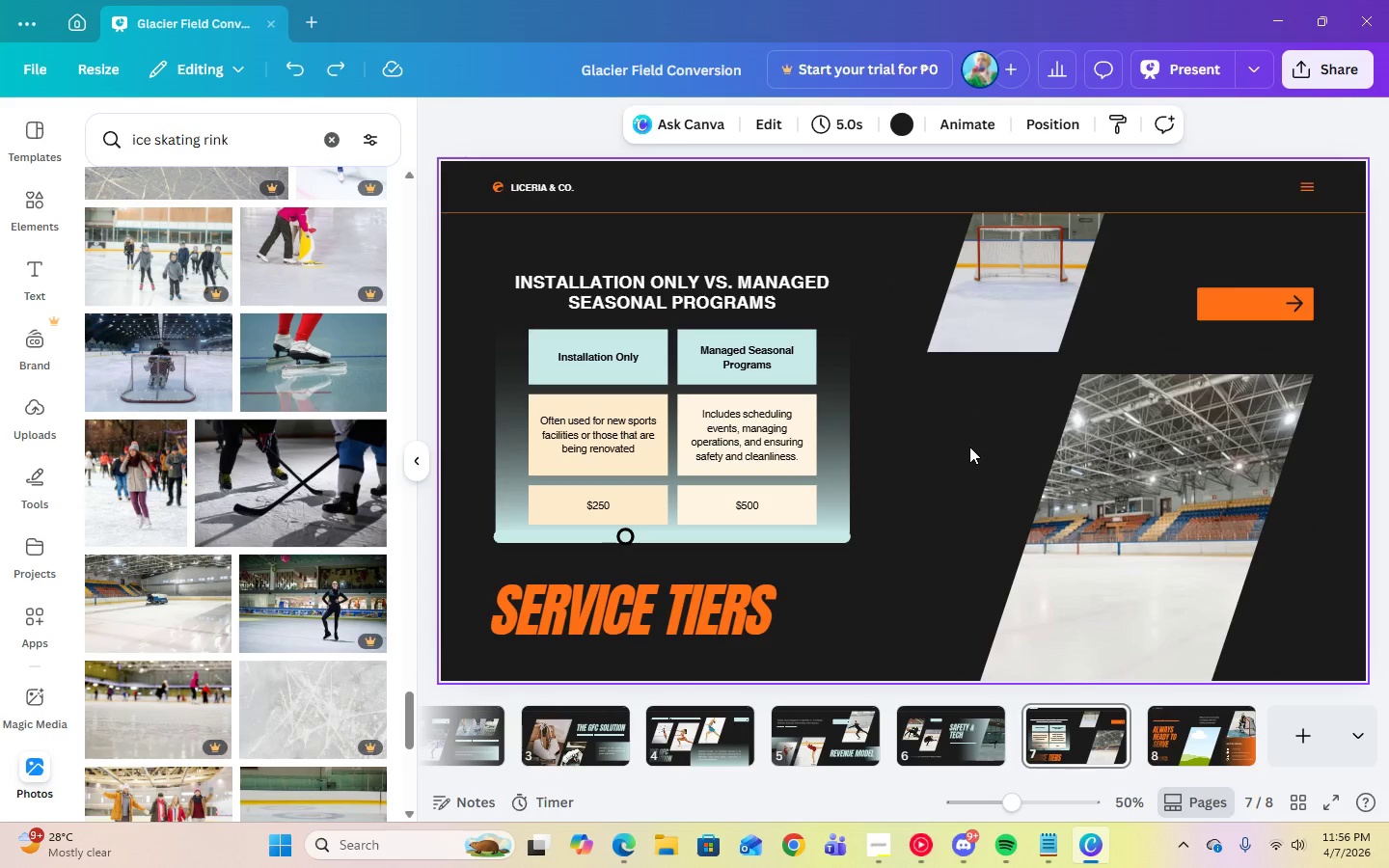 
left_click([1216, 69])
 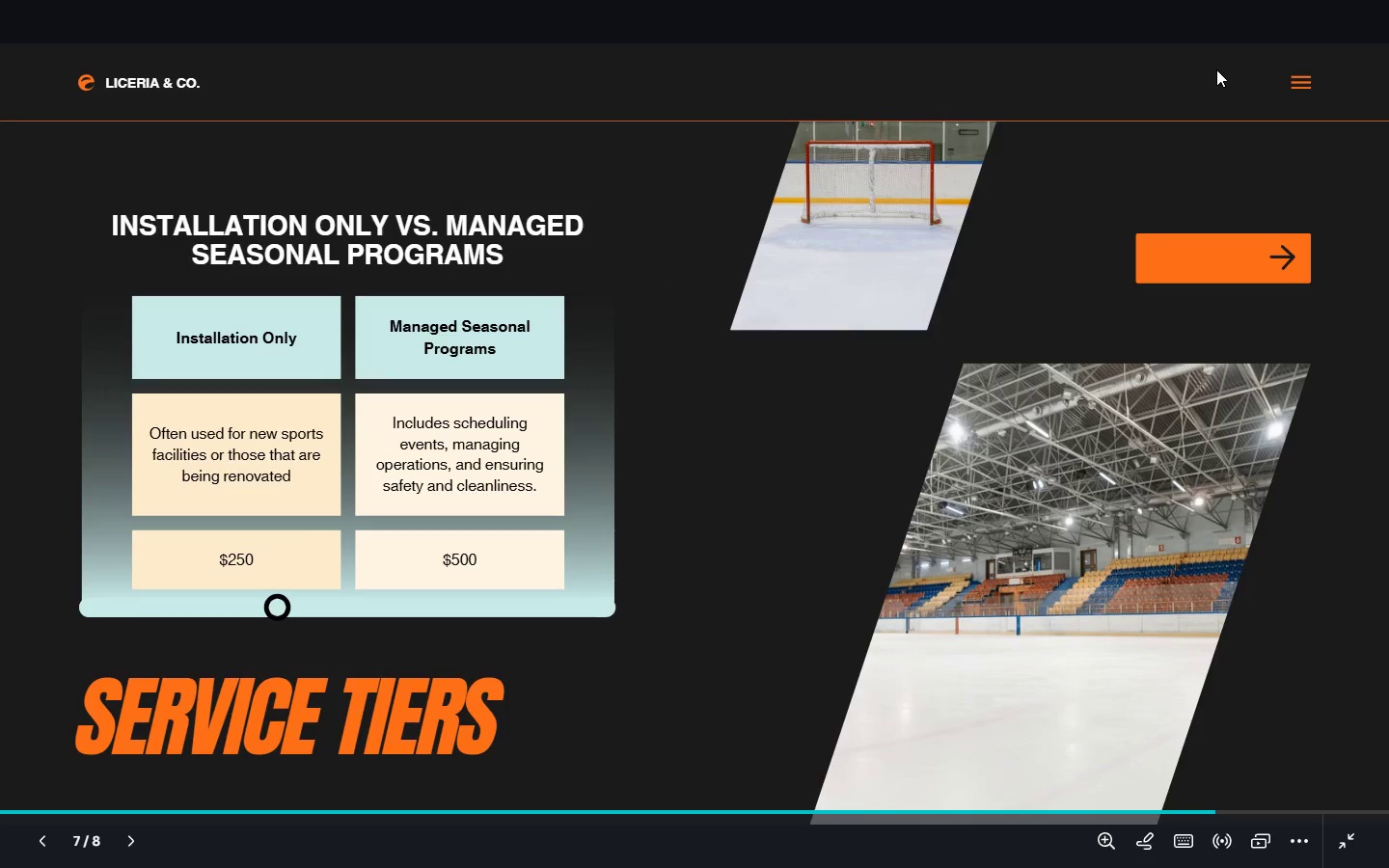 
key(Escape)
 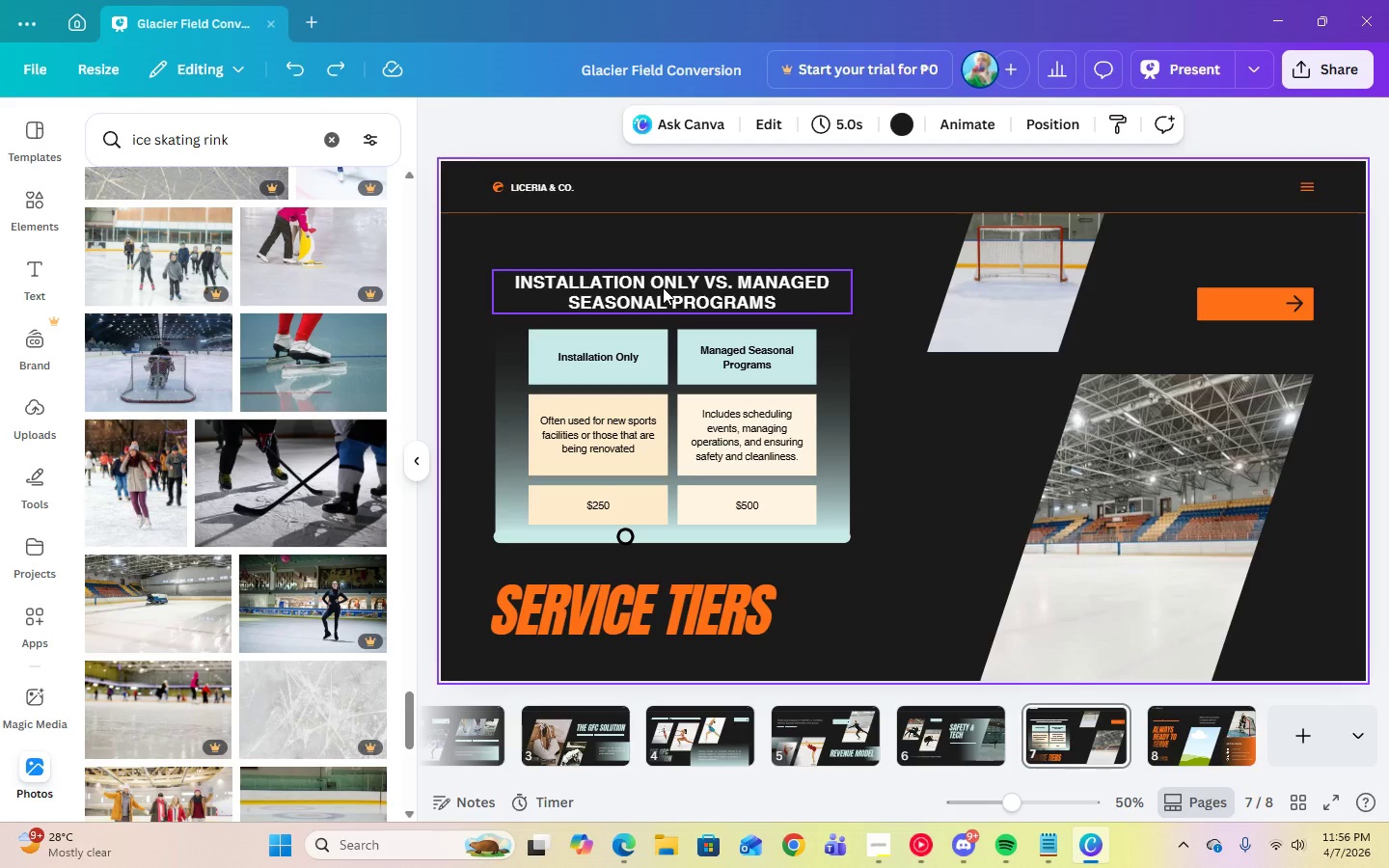 
left_click([663, 287])
 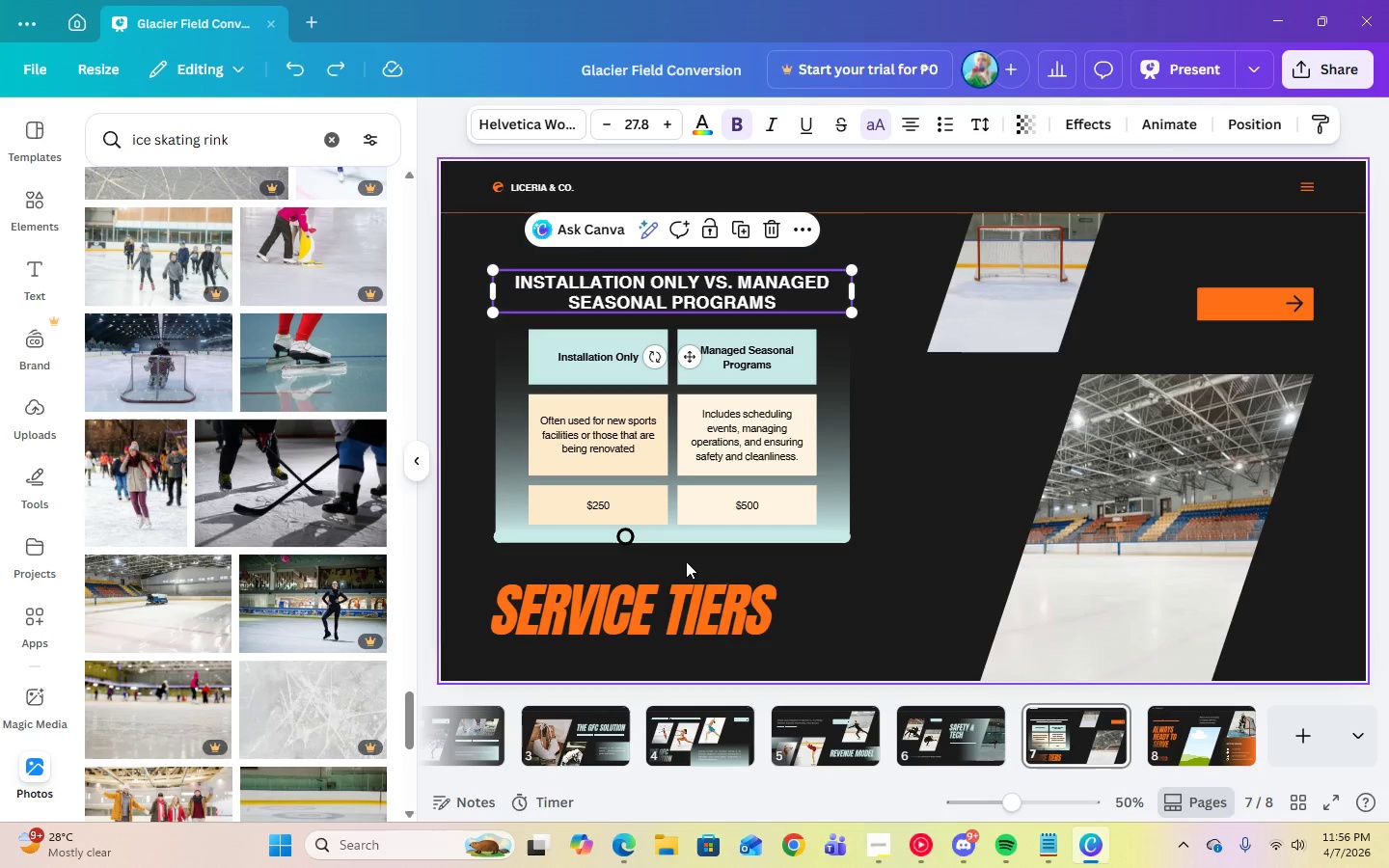 
left_click([669, 609])
 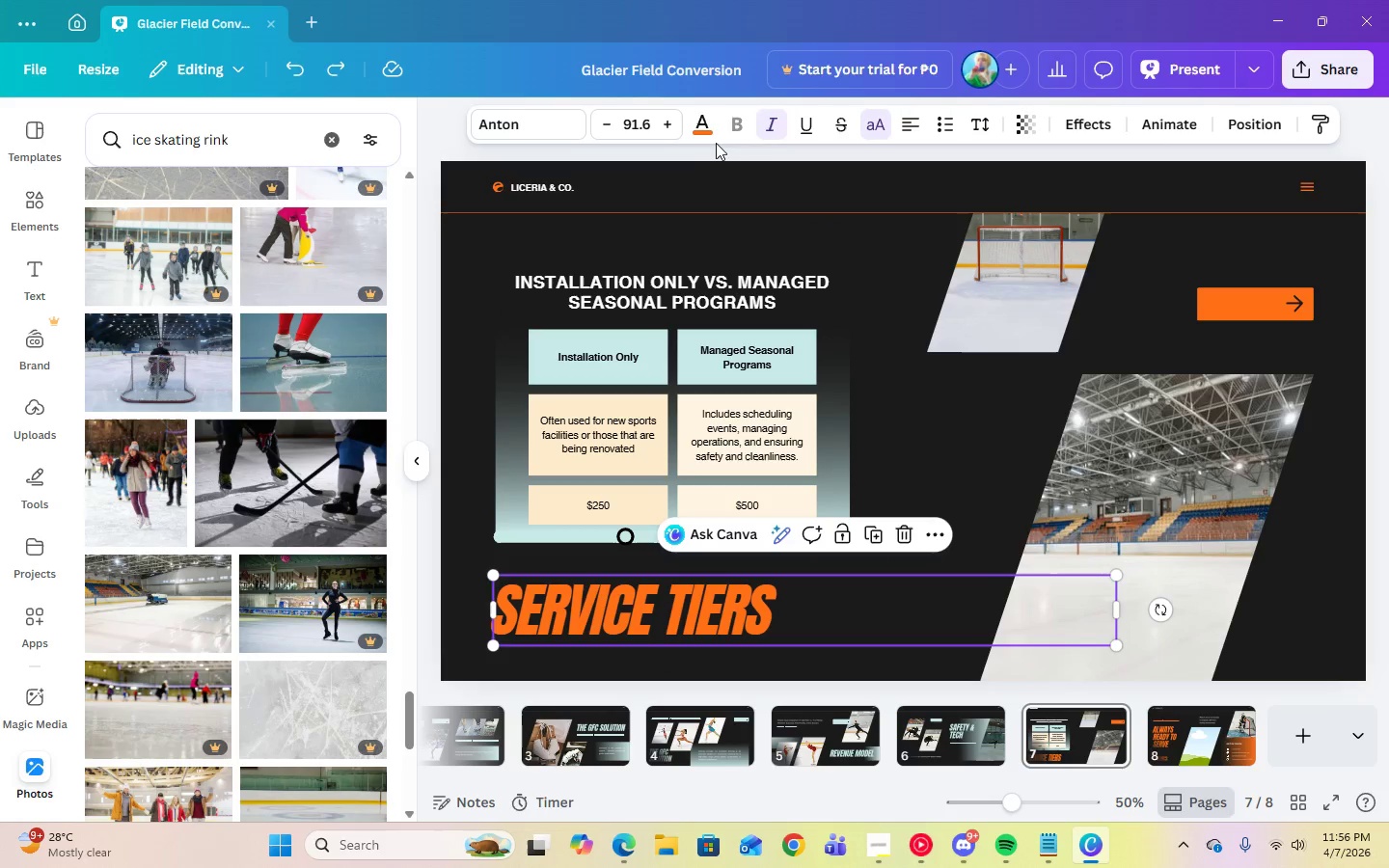 
left_click([709, 134])
 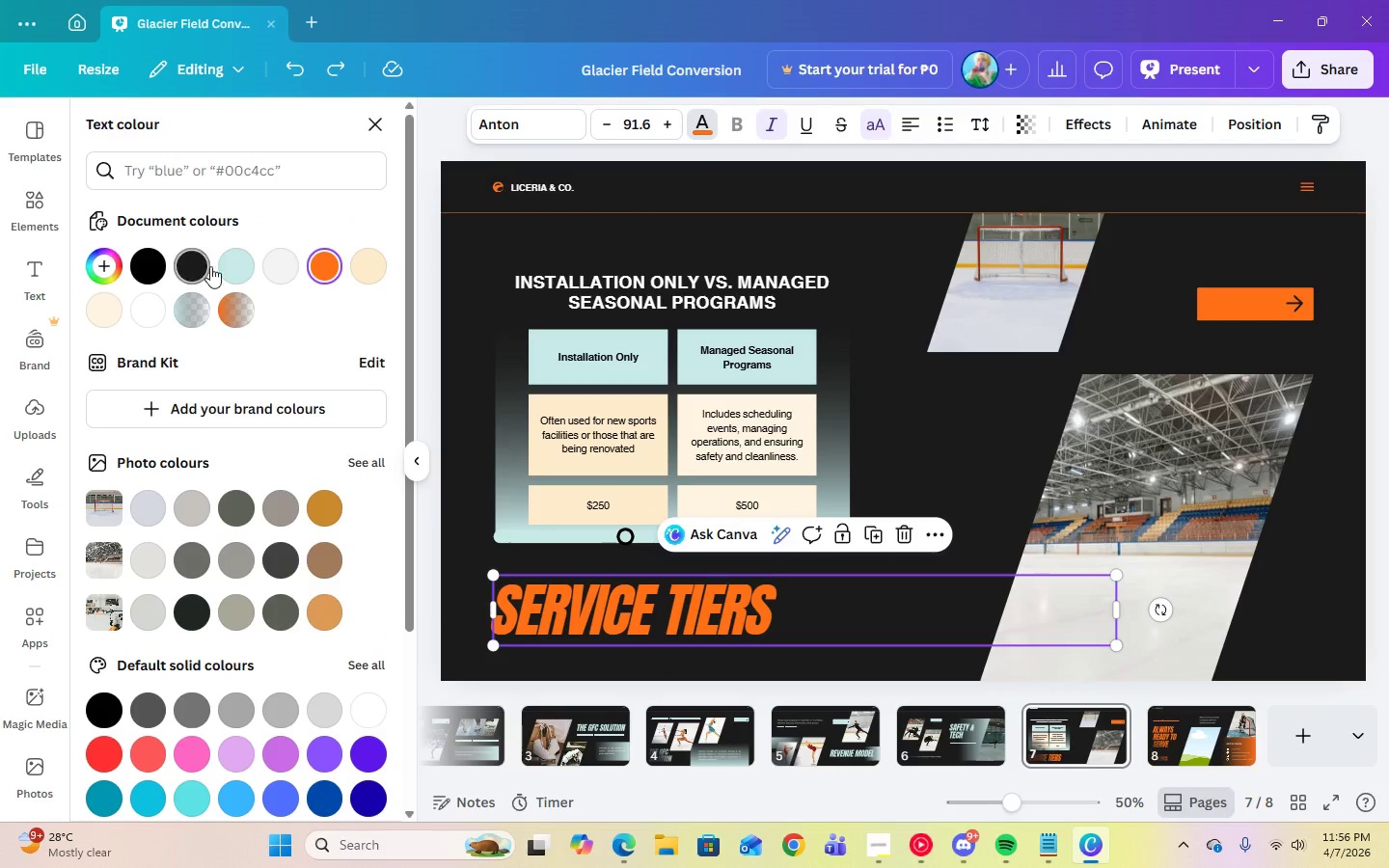 
left_click([225, 266])
 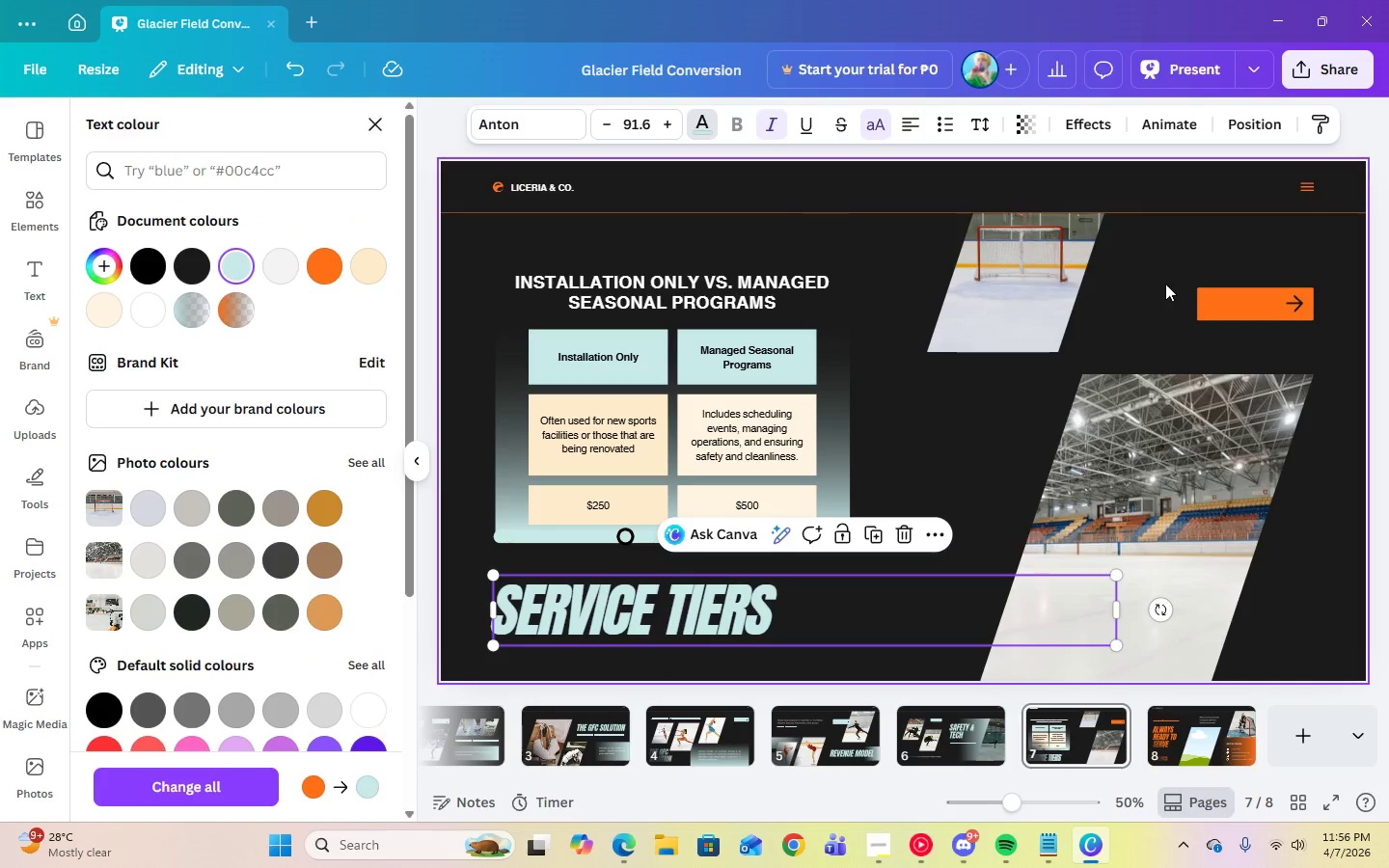 
left_click([1223, 297])
 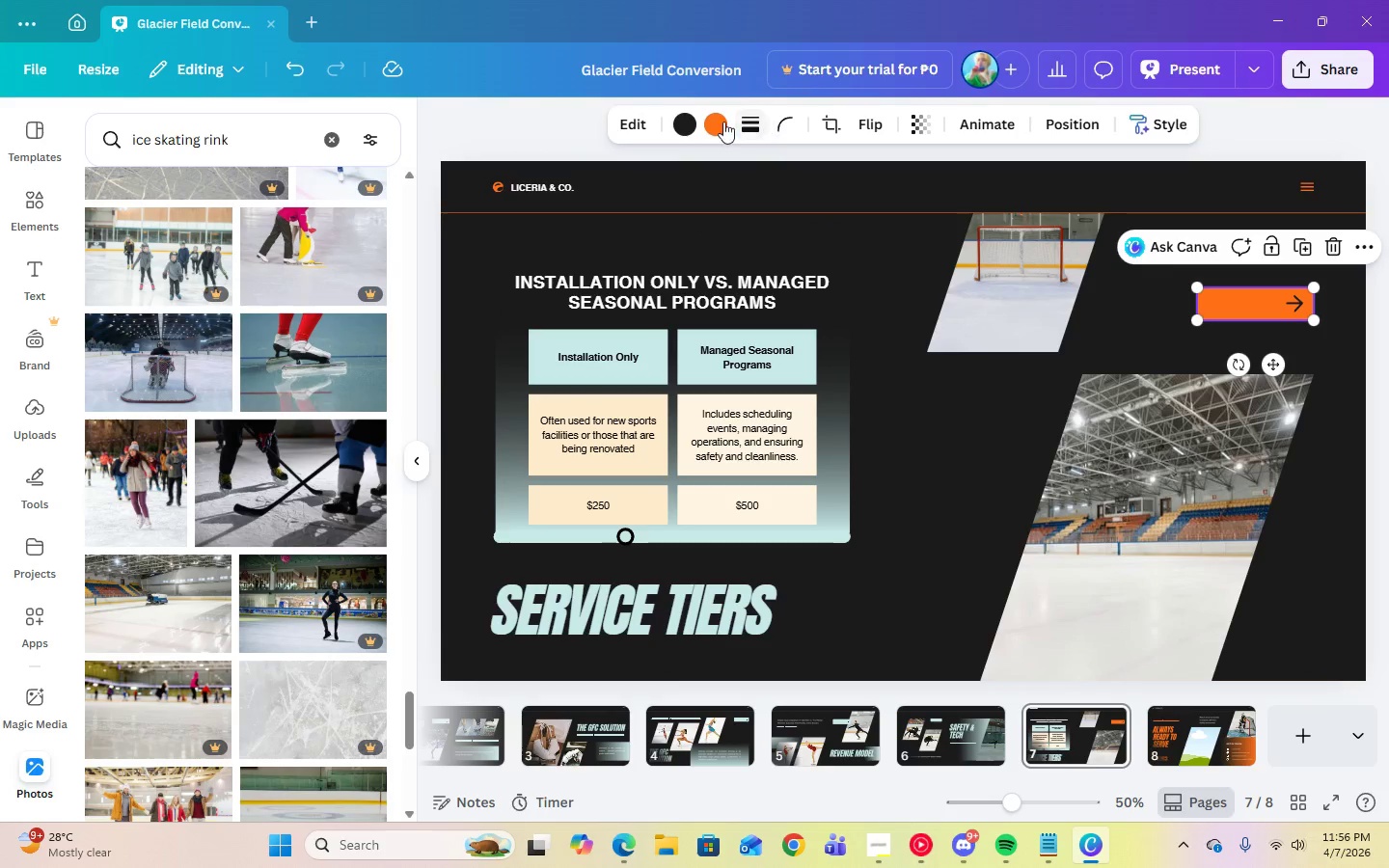 
left_click([721, 124])
 